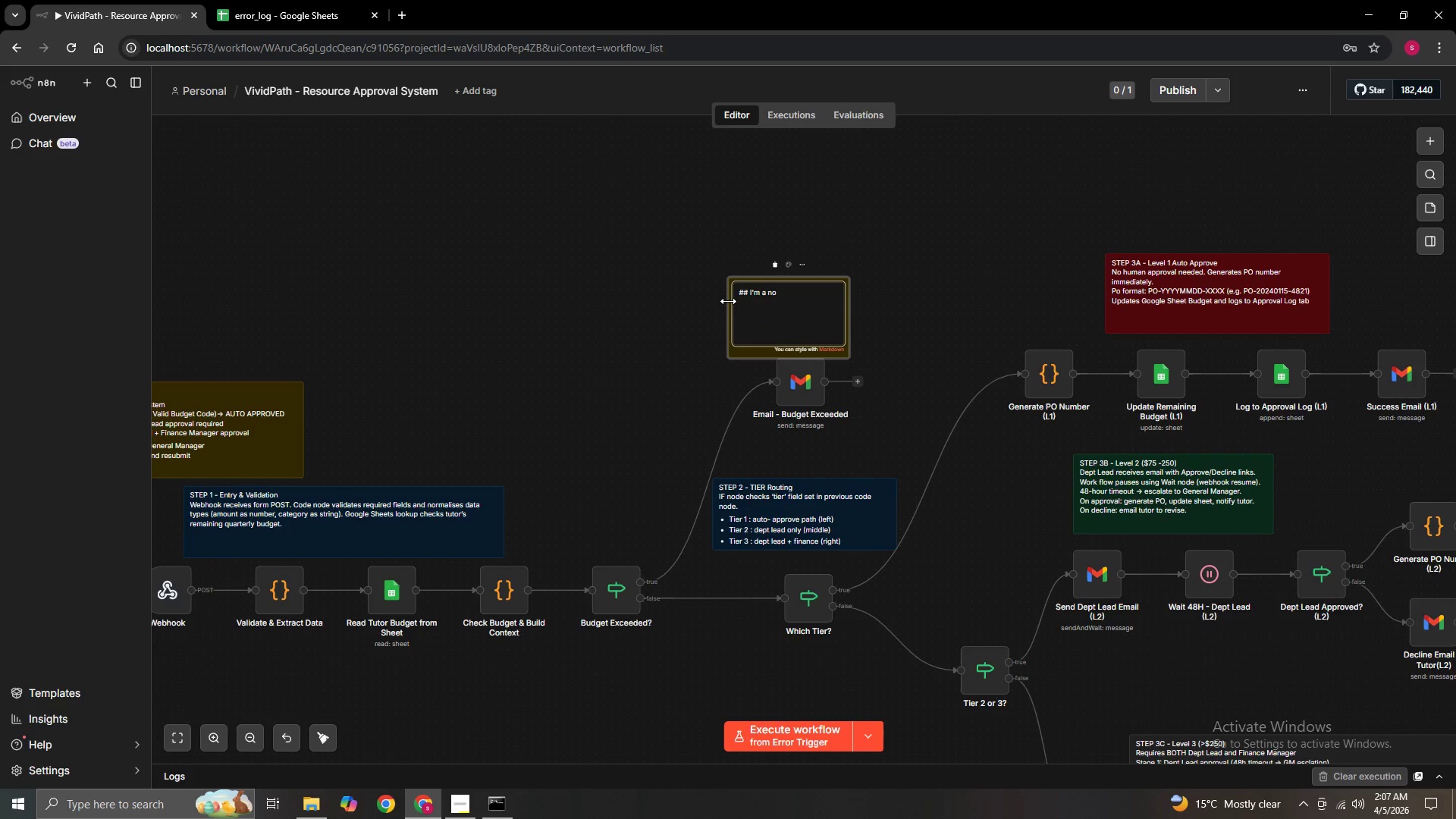 
key(Backspace)
 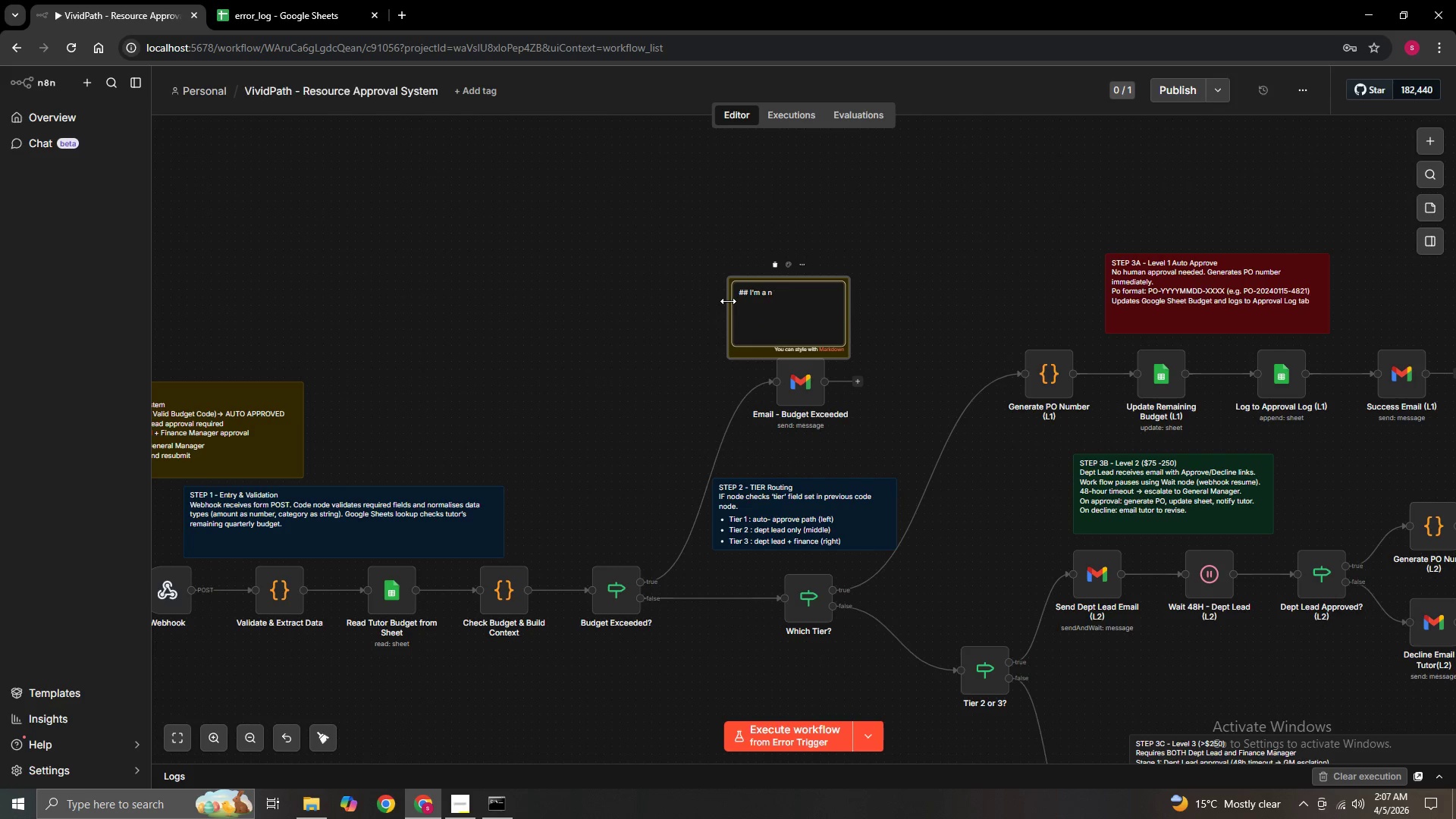 
key(Backspace)
 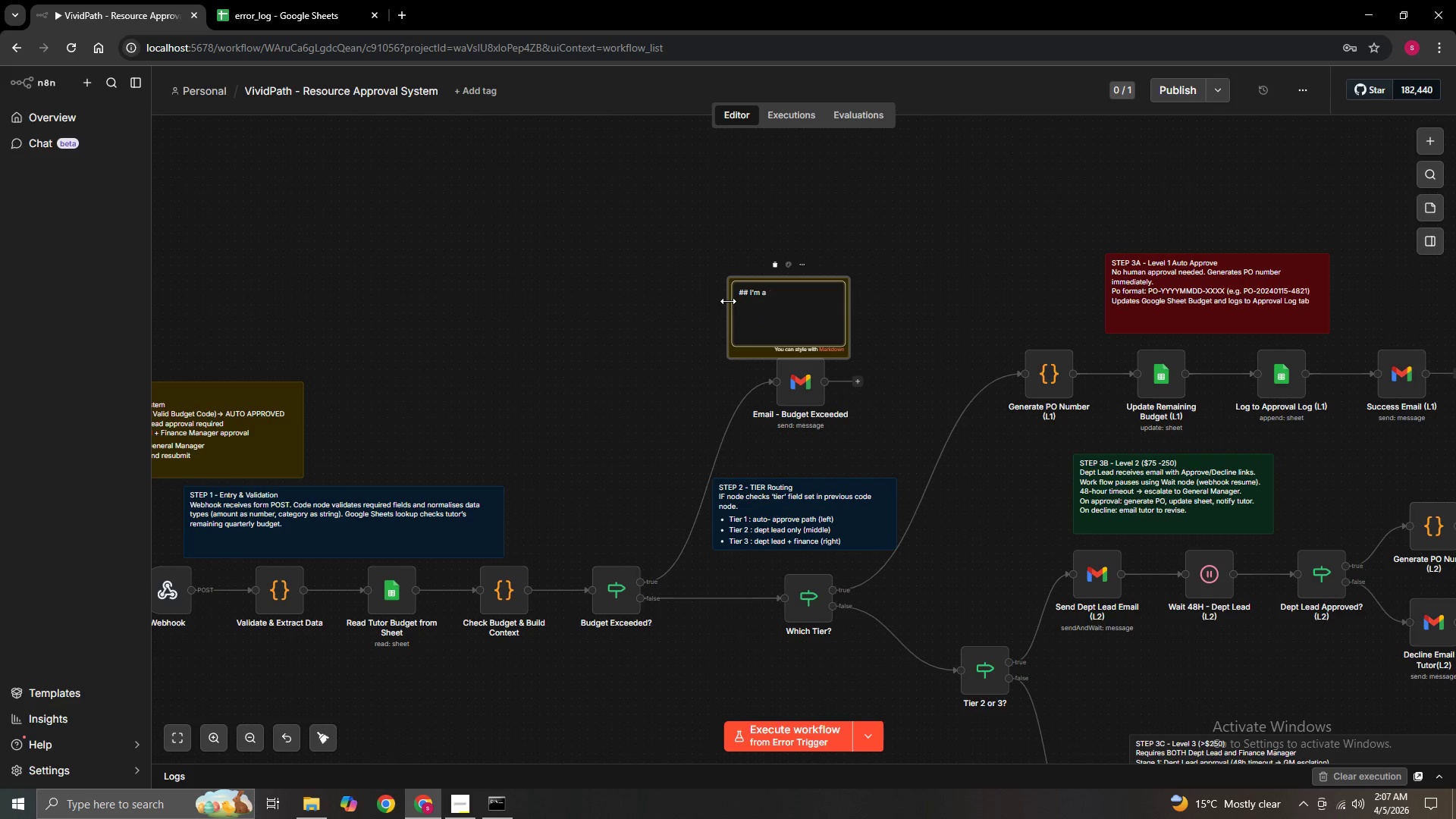 
key(Backspace)
 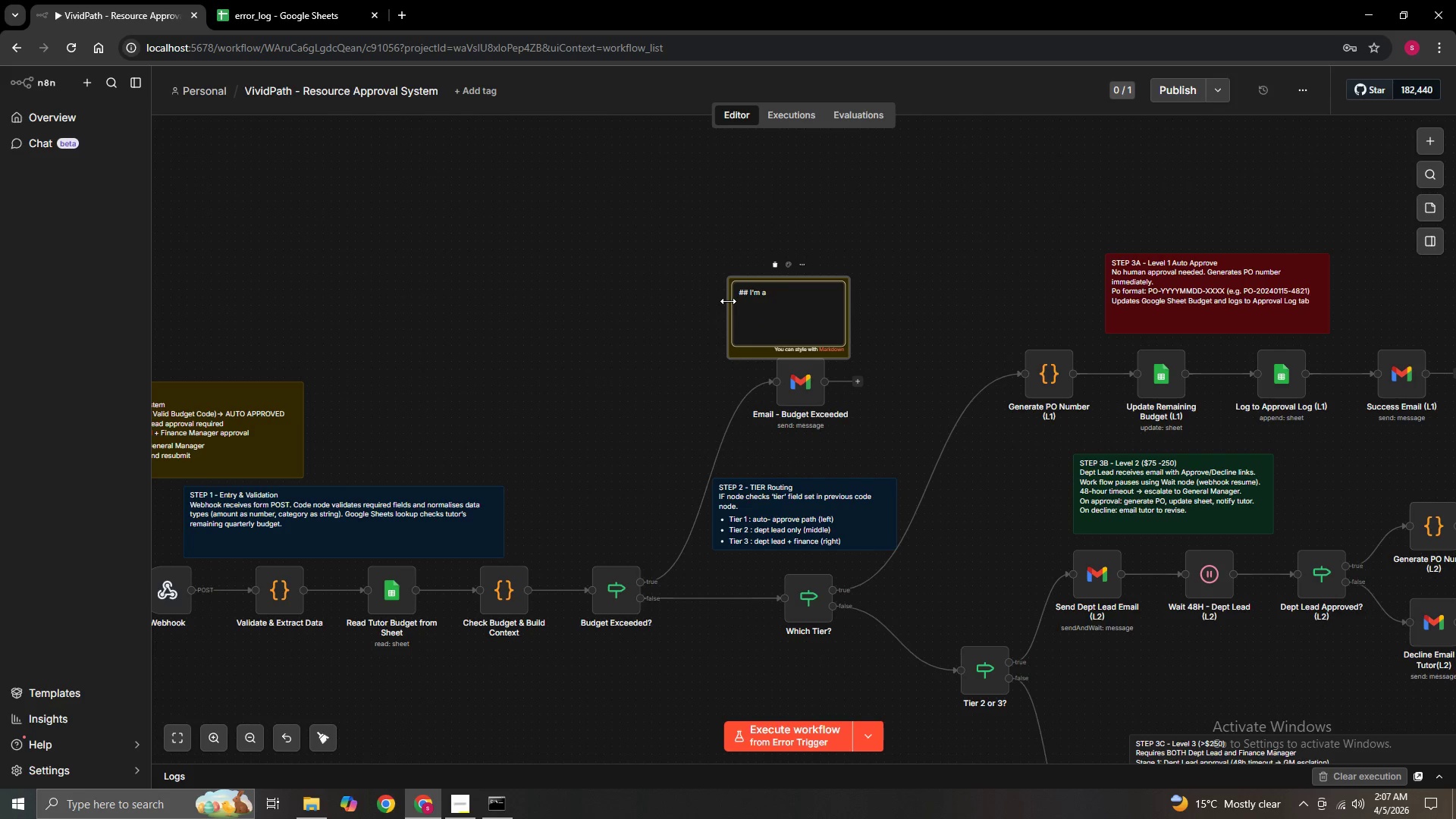 
key(Backspace)
 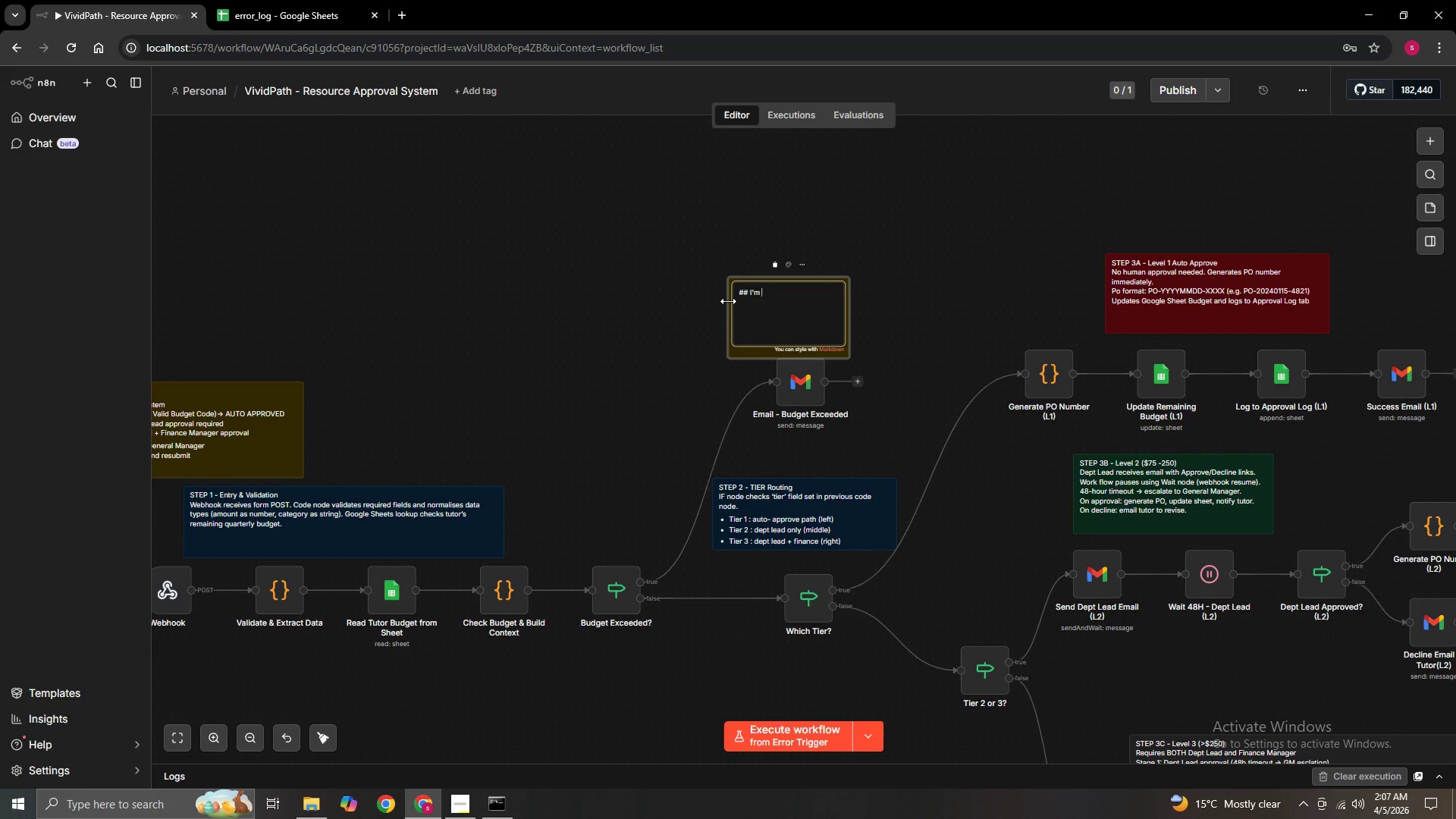 
key(Backspace)
 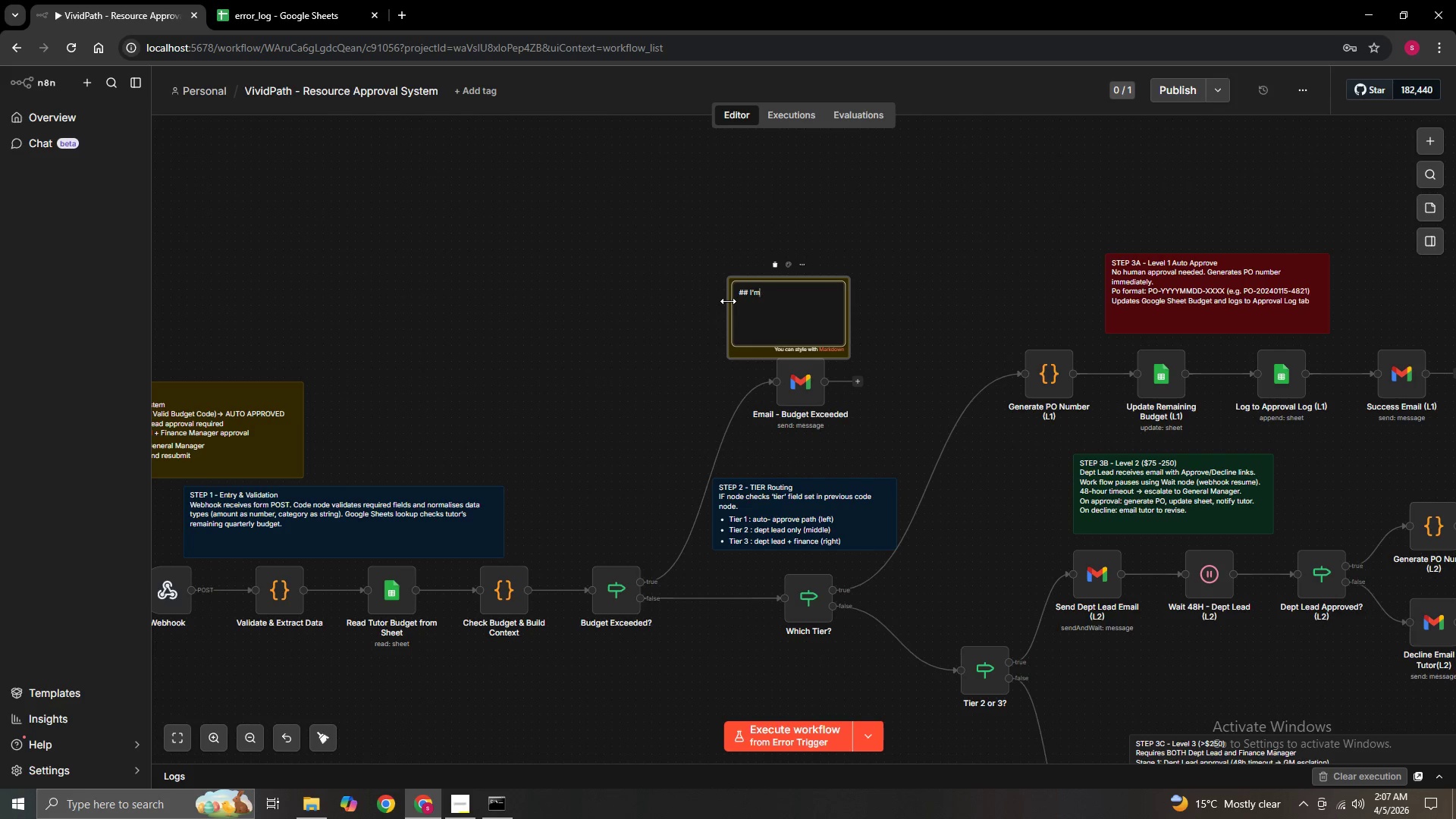 
key(Backspace)
 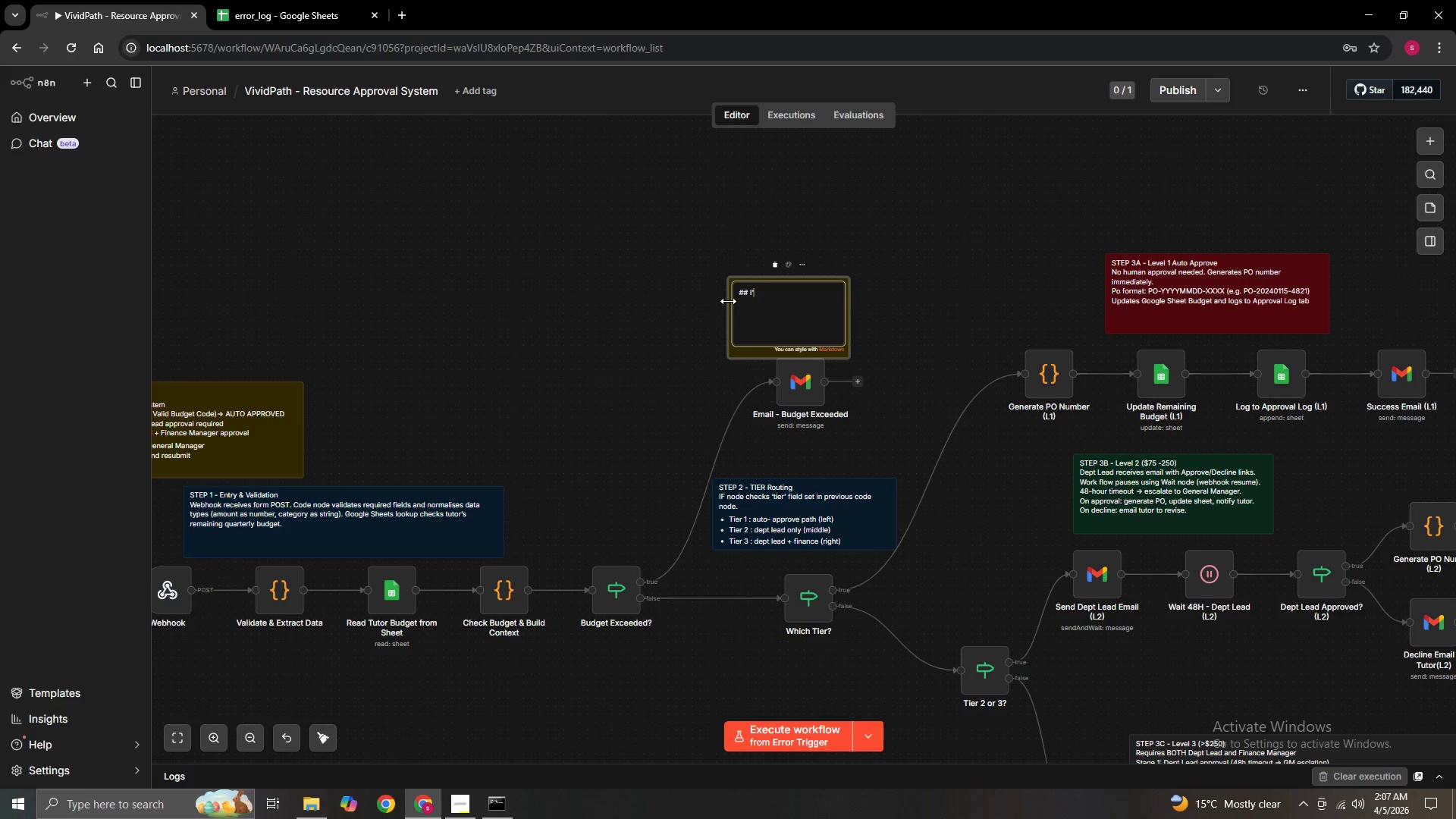 
key(Backspace)
 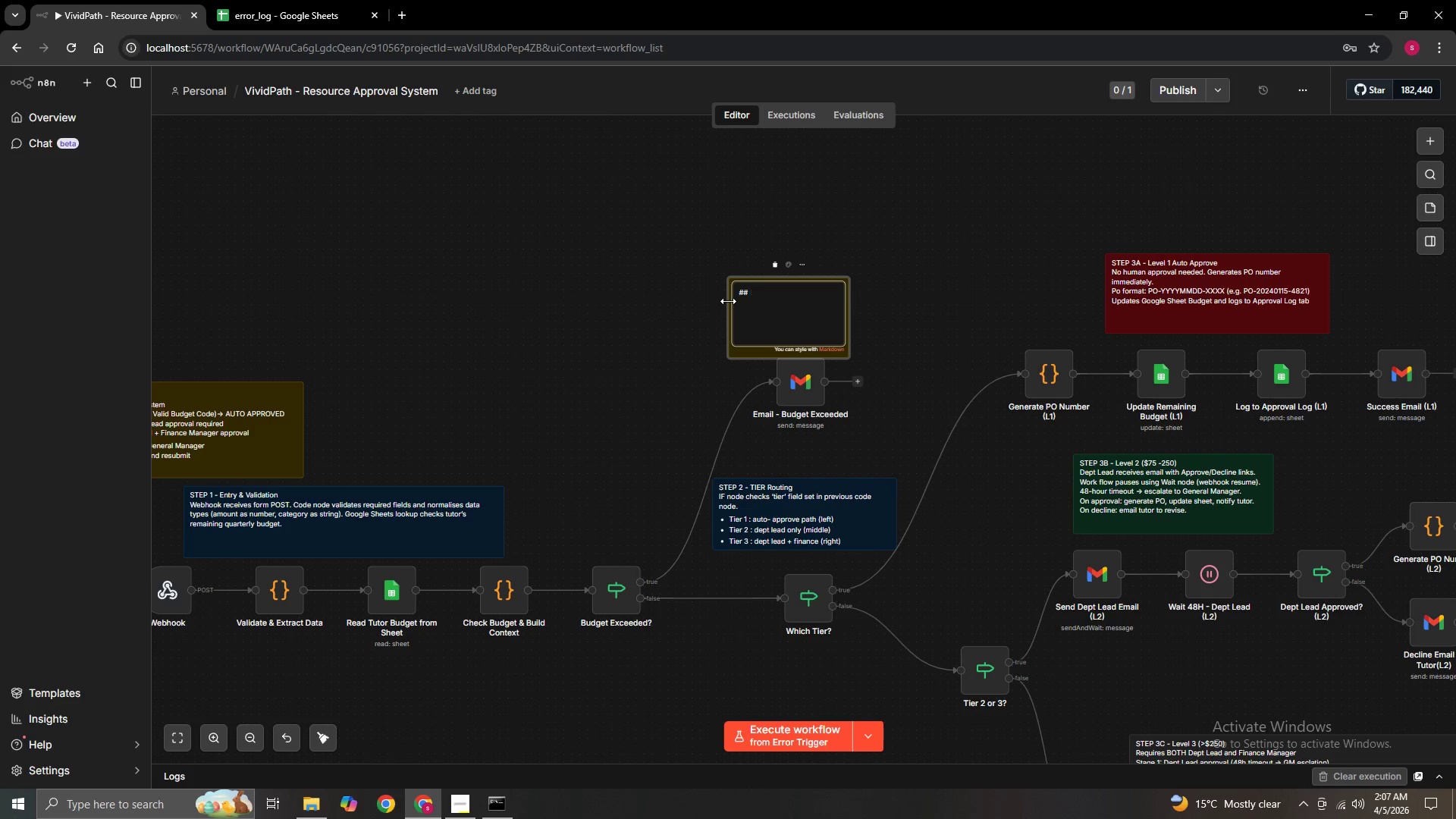 
key(Backspace)
 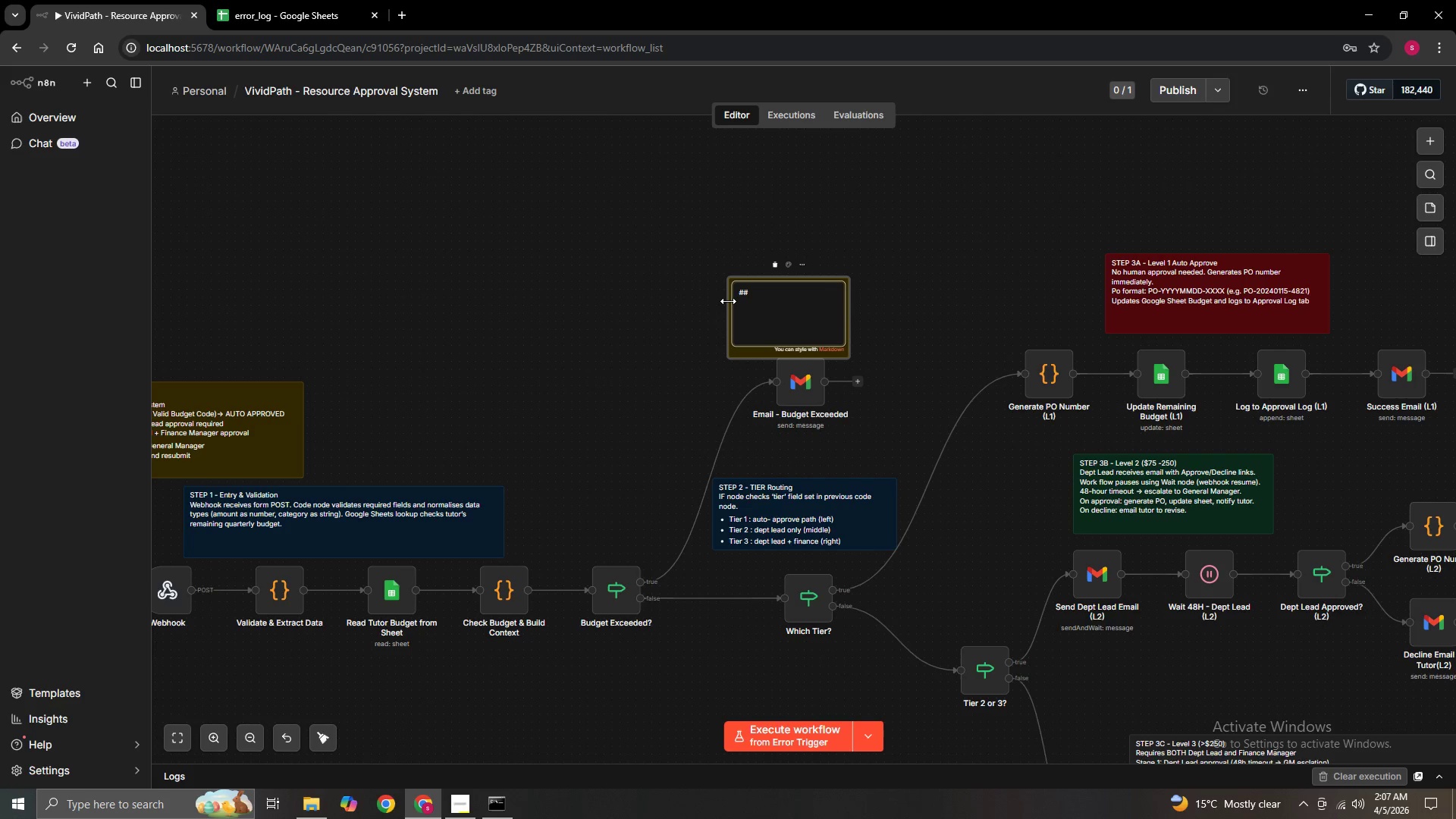 
key(Backspace)
 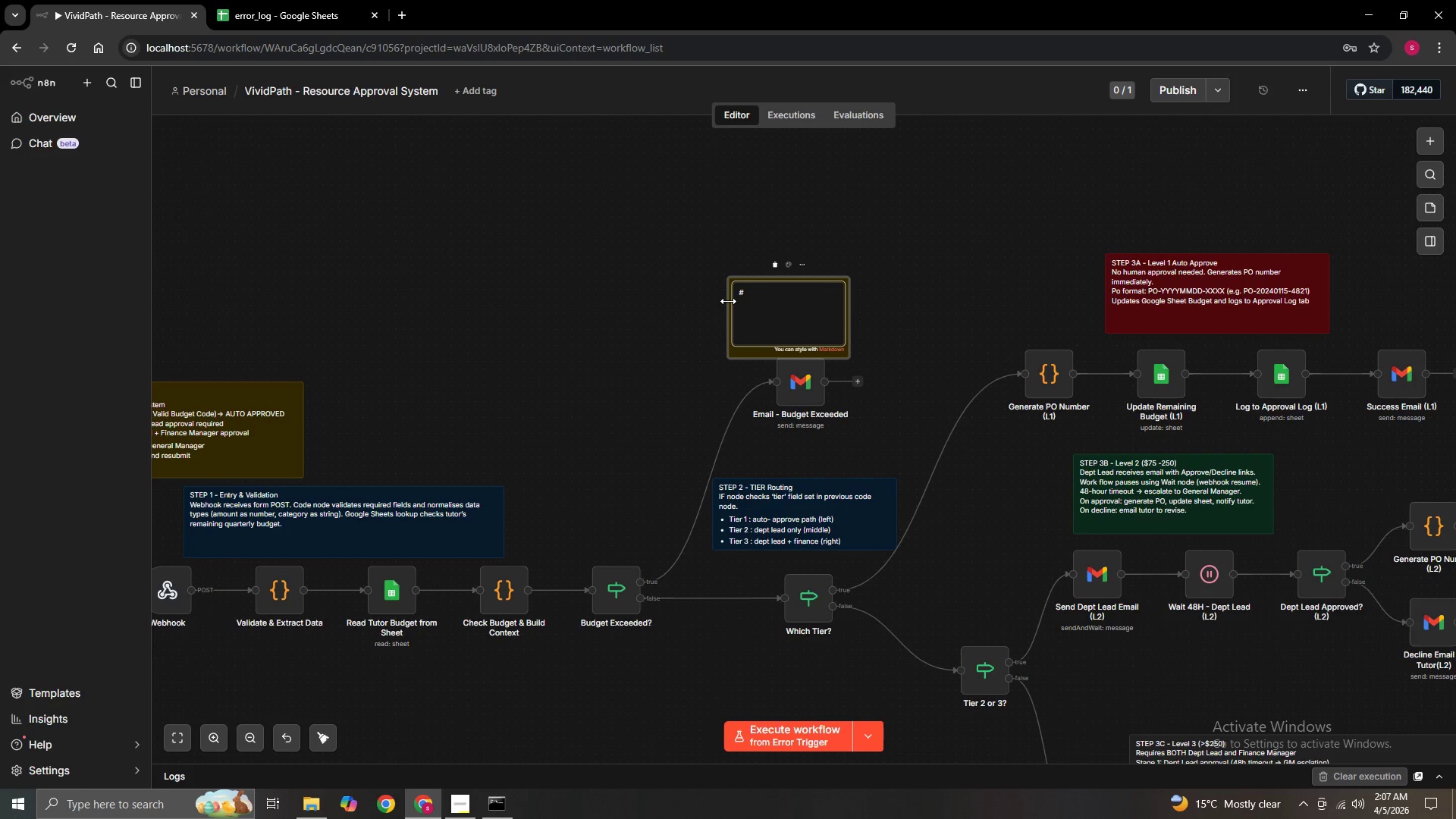 
key(Backspace)
 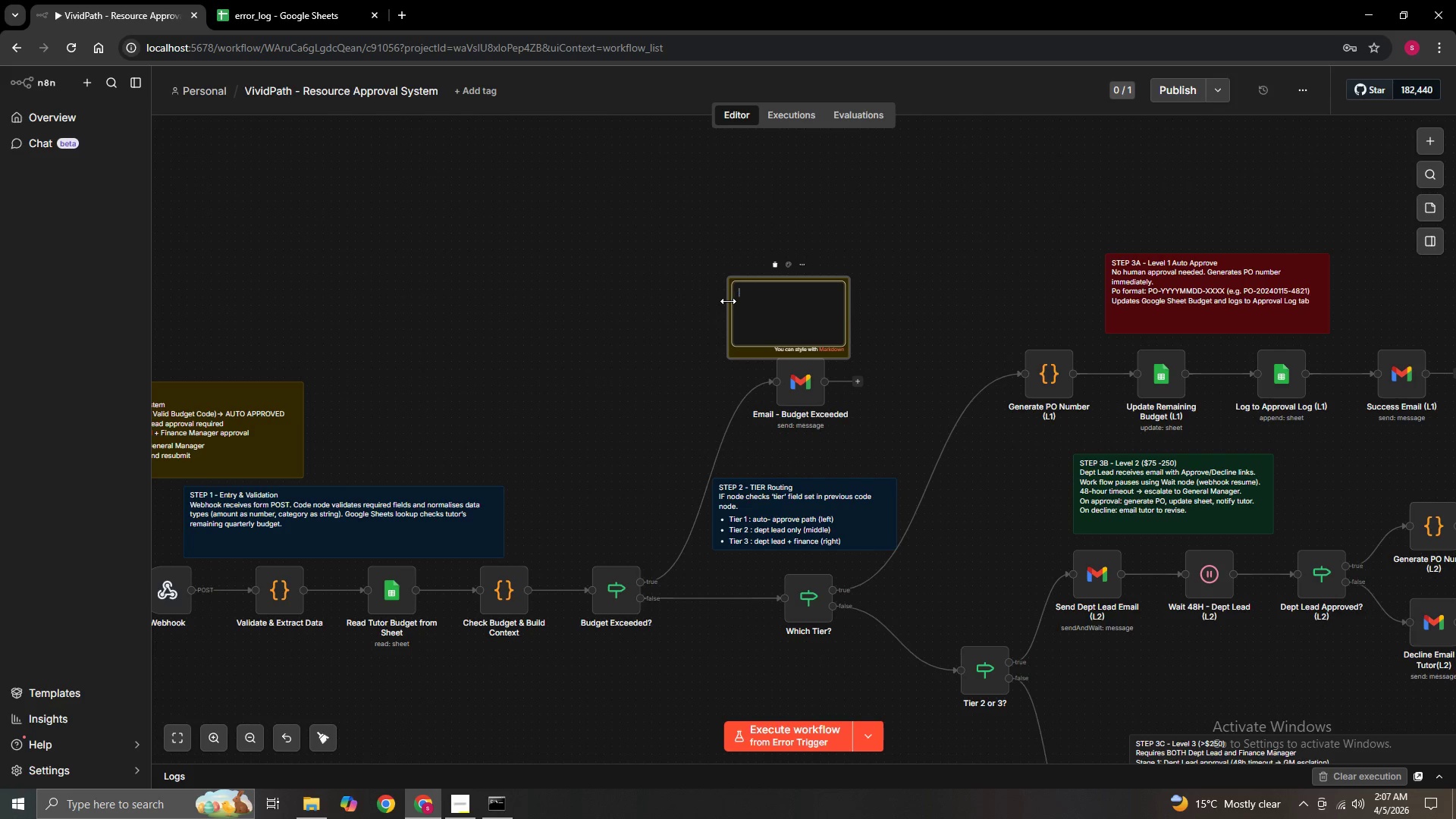 
key(Backspace)
 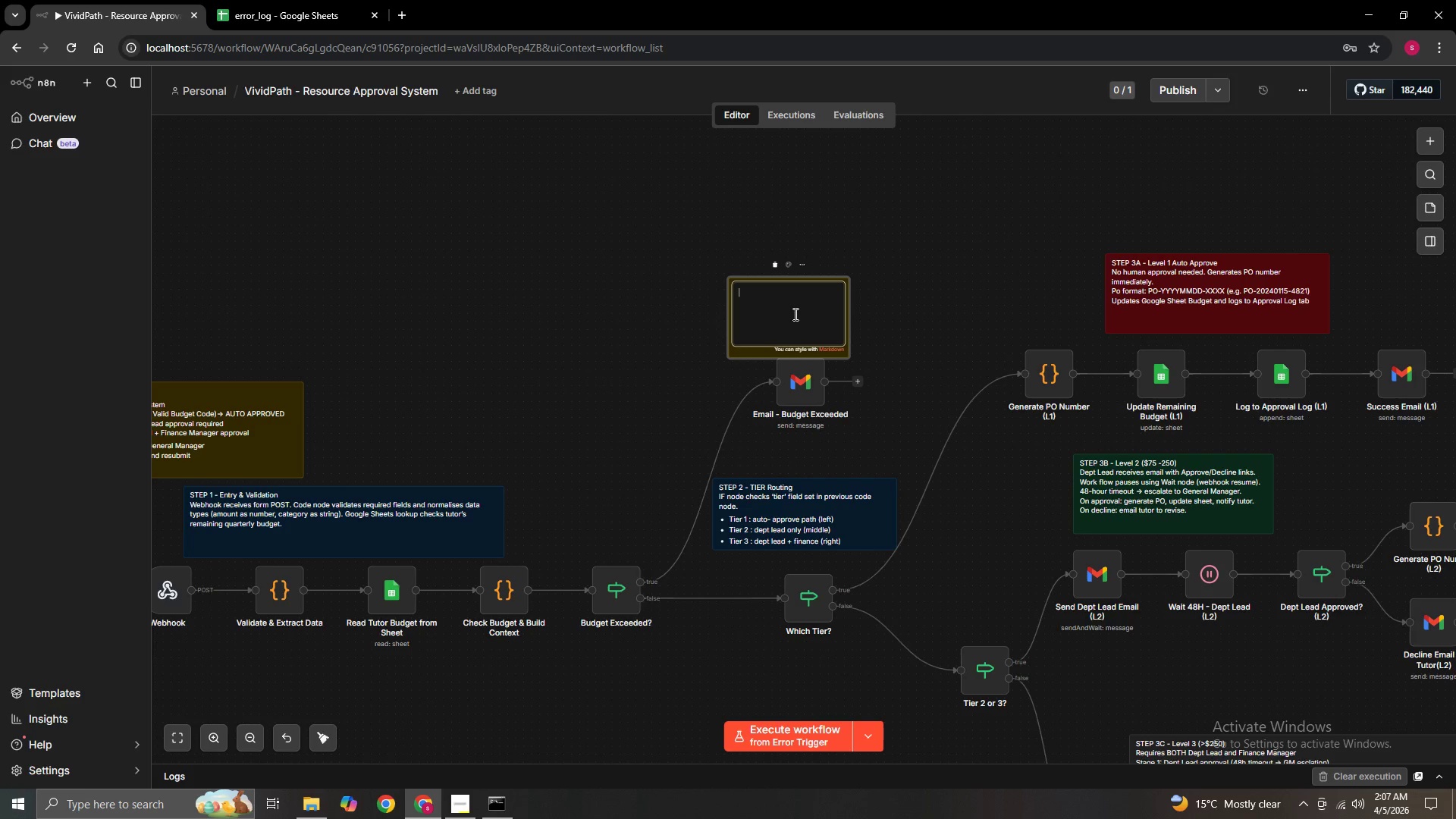 
left_click([786, 305])
 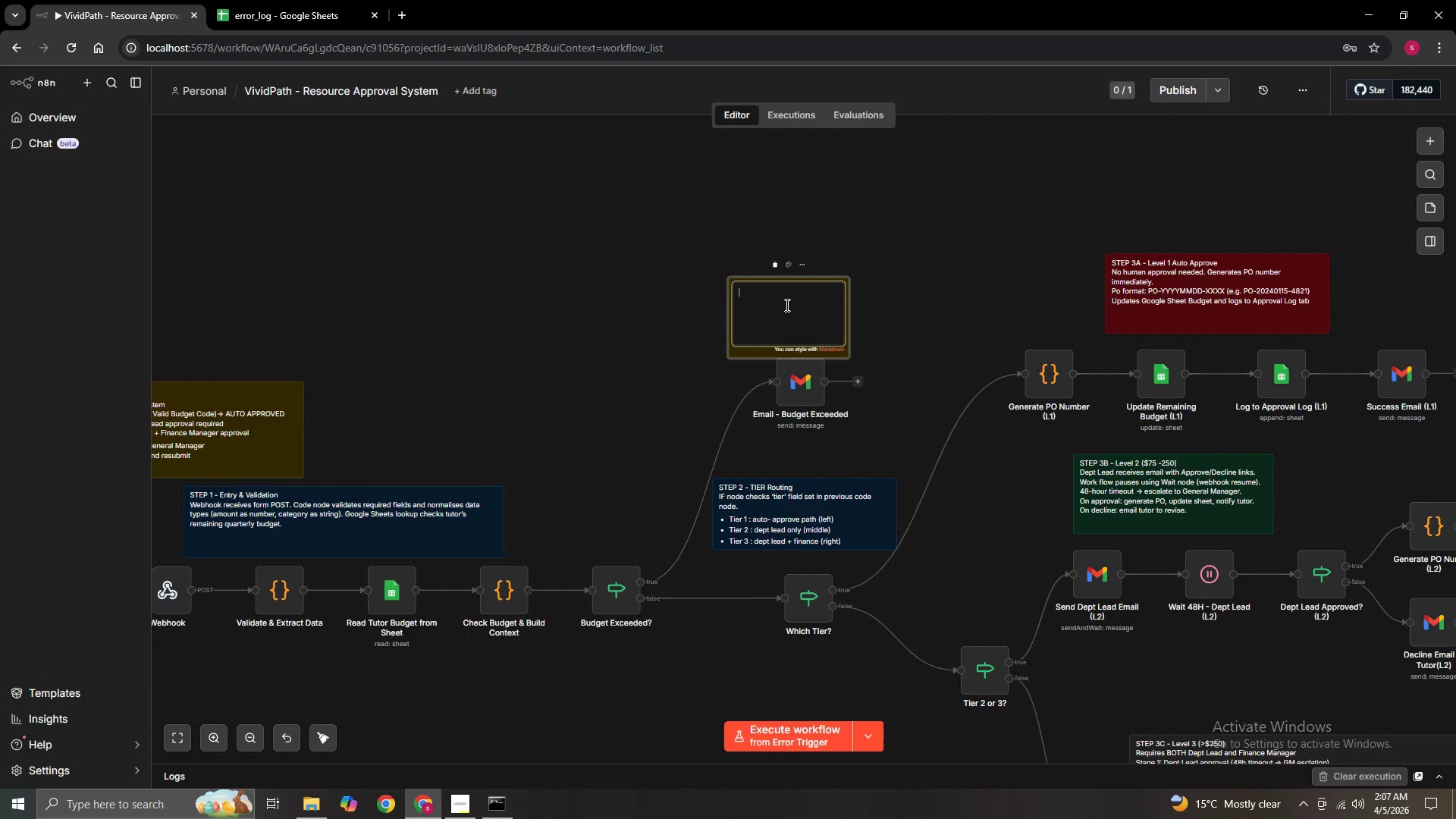 
hold_key(key=ShiftLeft, duration=1.51)
 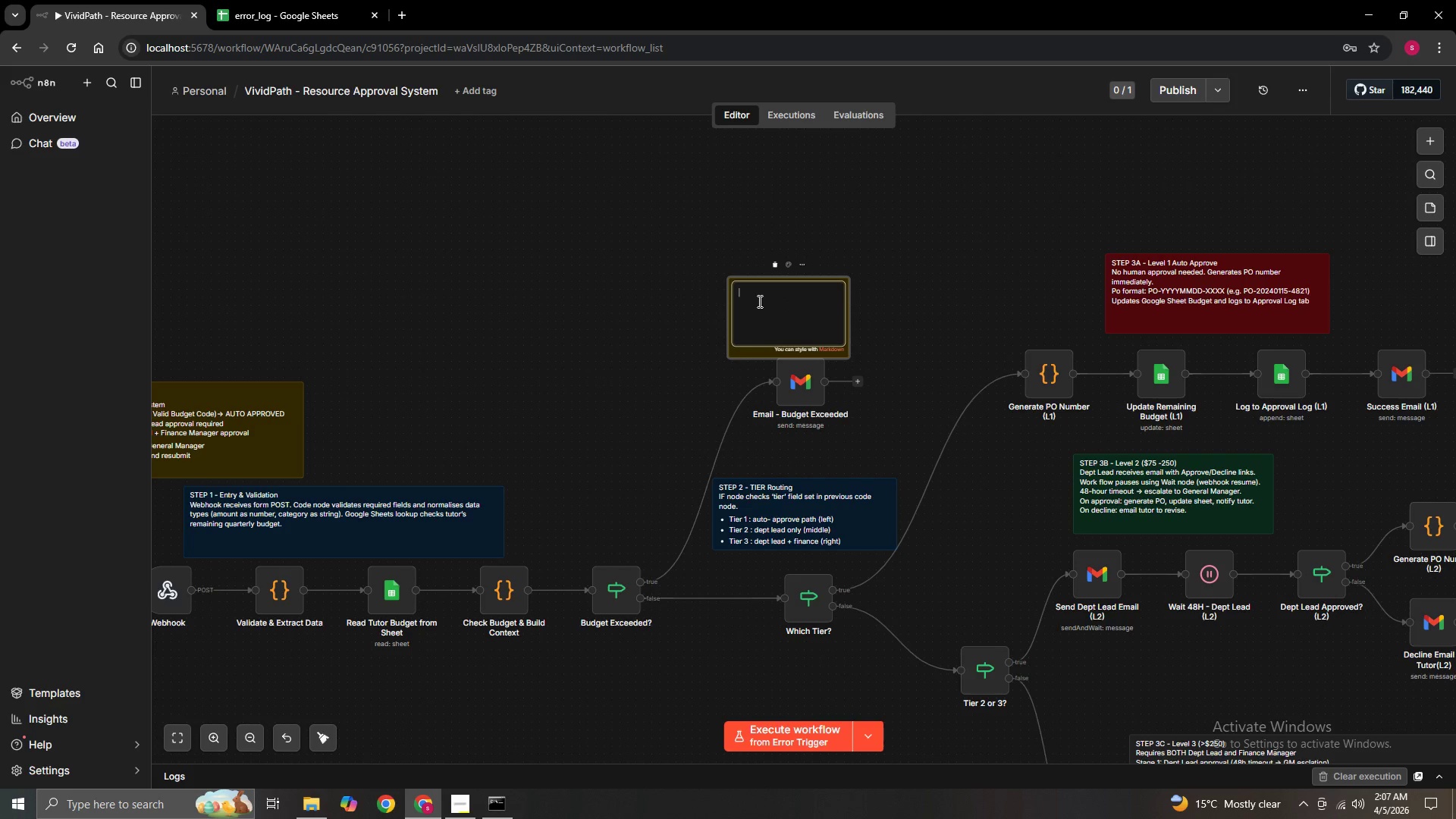 
hold_key(key=ShiftLeft, duration=1.5)
 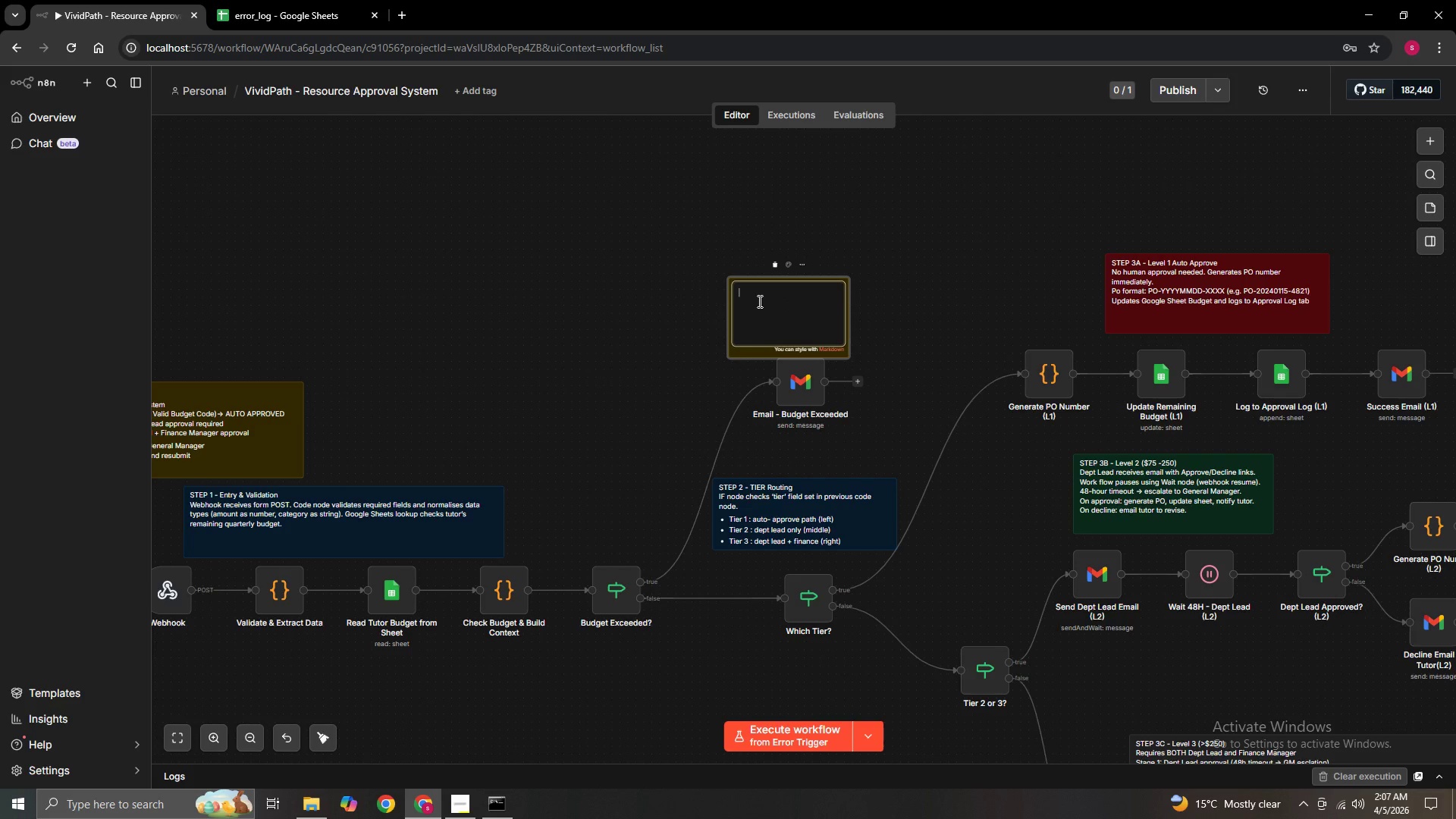 
hold_key(key=ShiftLeft, duration=1.52)
 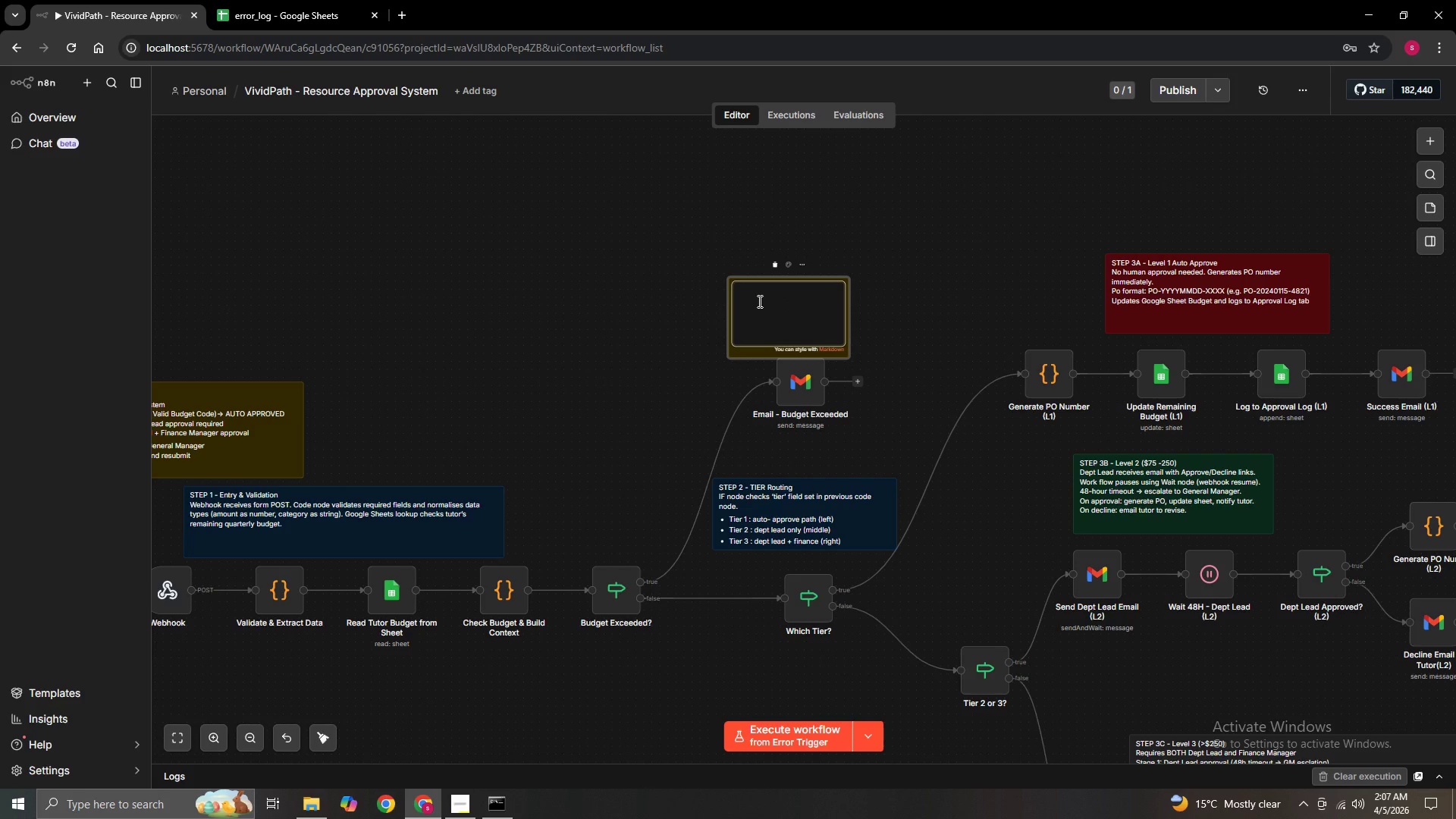 
hold_key(key=ShiftLeft, duration=1.51)
 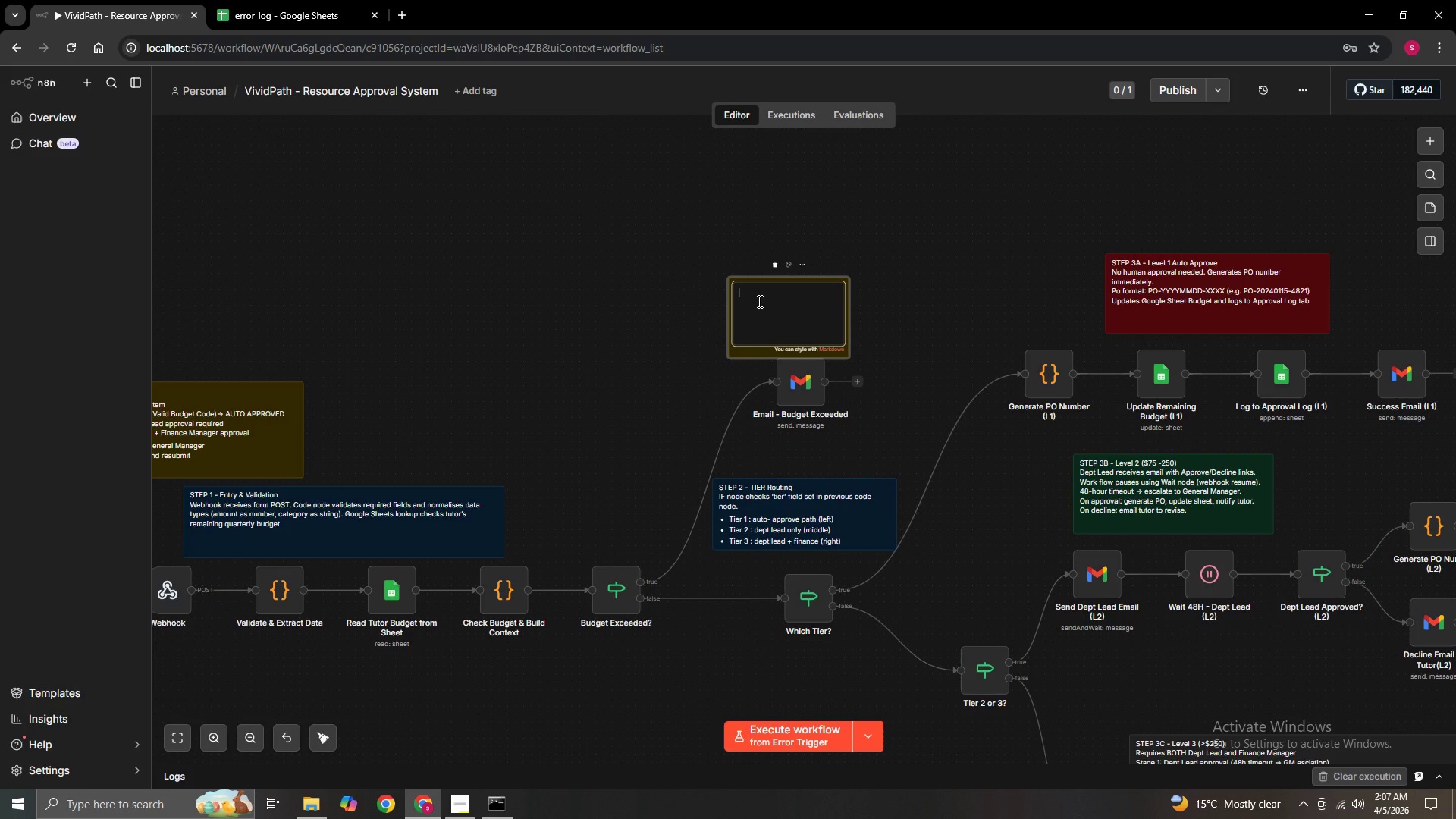 
hold_key(key=ShiftLeft, duration=1.52)
 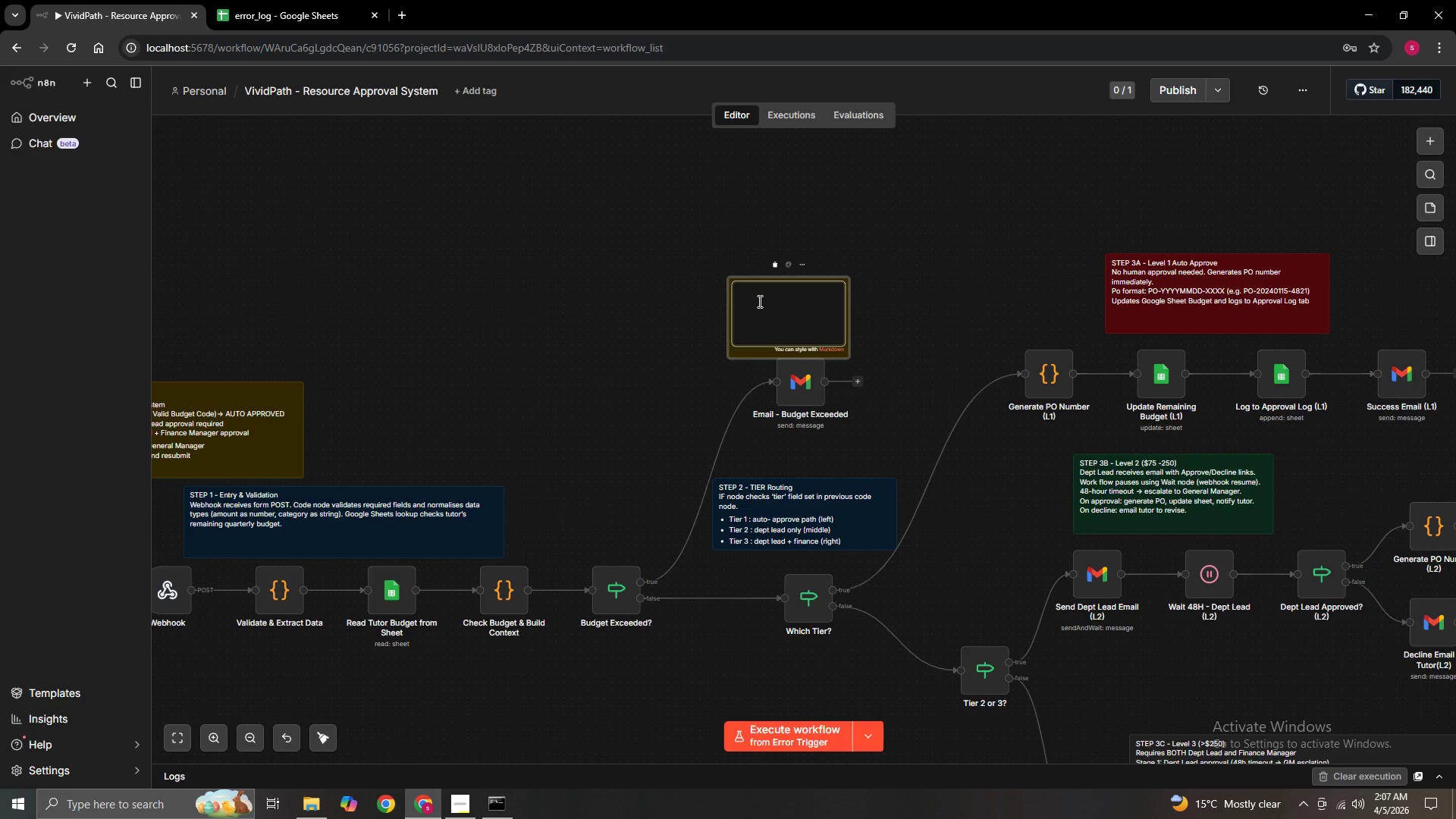 
hold_key(key=ShiftLeft, duration=0.8)
 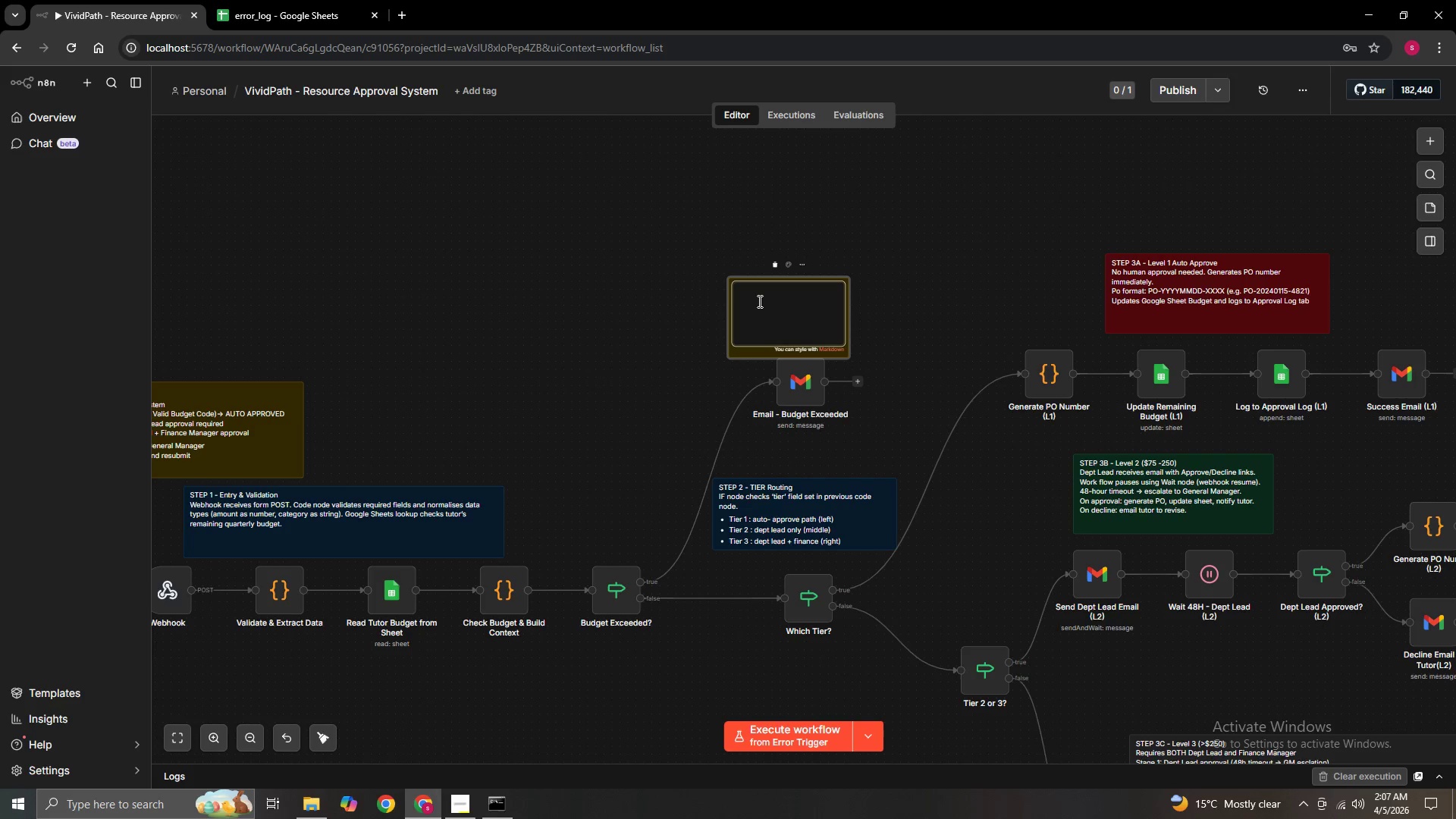 
type(che)
key(Backspace)
key(Backspace)
key(Backspace)
type(CHEC)
key(Backspace)
key(Backspace)
key(Backspace)
type(c)
key(Backspace)
type(heck if requested amount exceeds the tutor's remaining quartely allowance form)
key(Backspace)
key(Backspace)
key(Backspace)
type(rom g)
key(Backspace)
type(Google sheets.)
 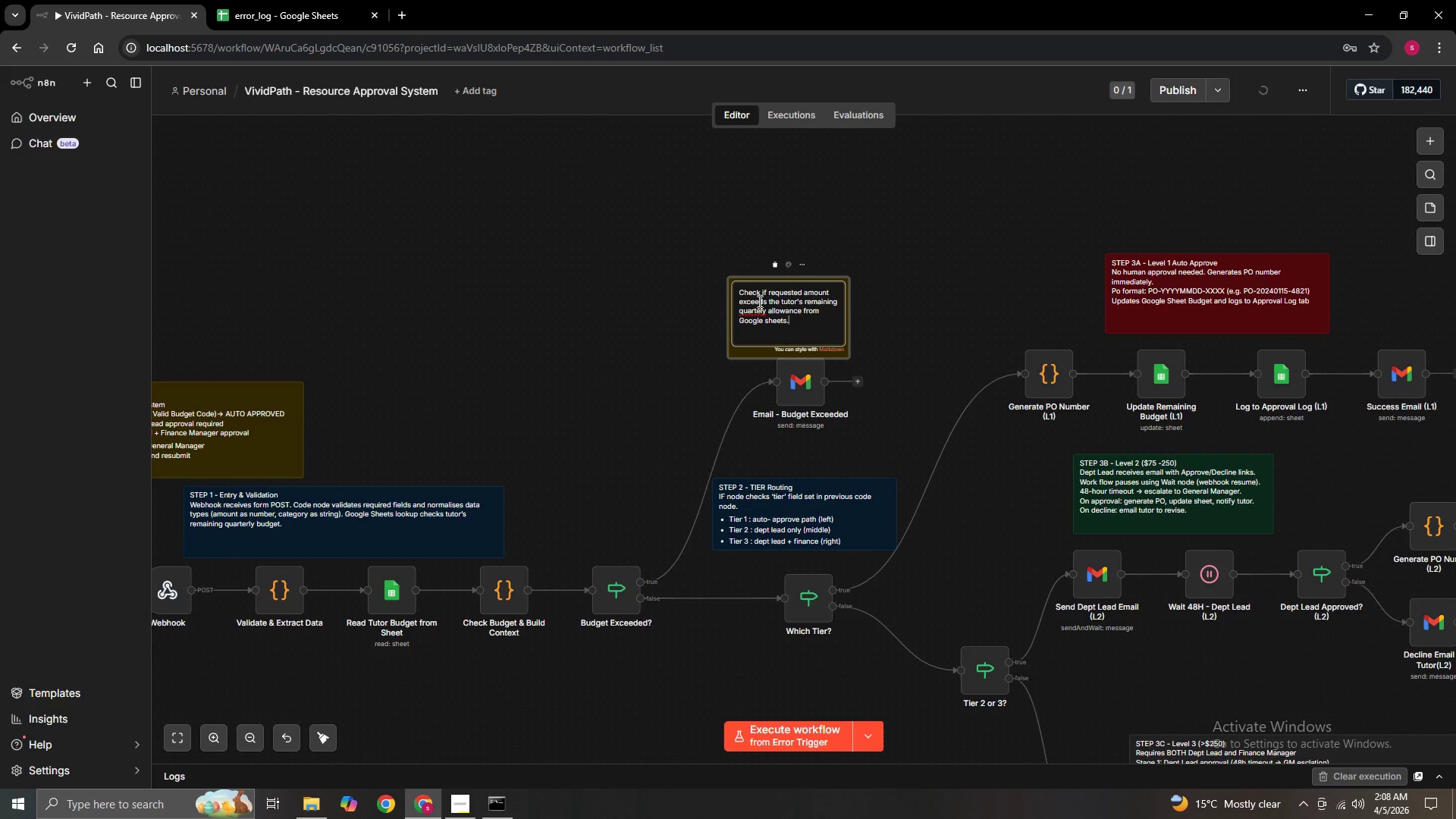 
key(Enter)
 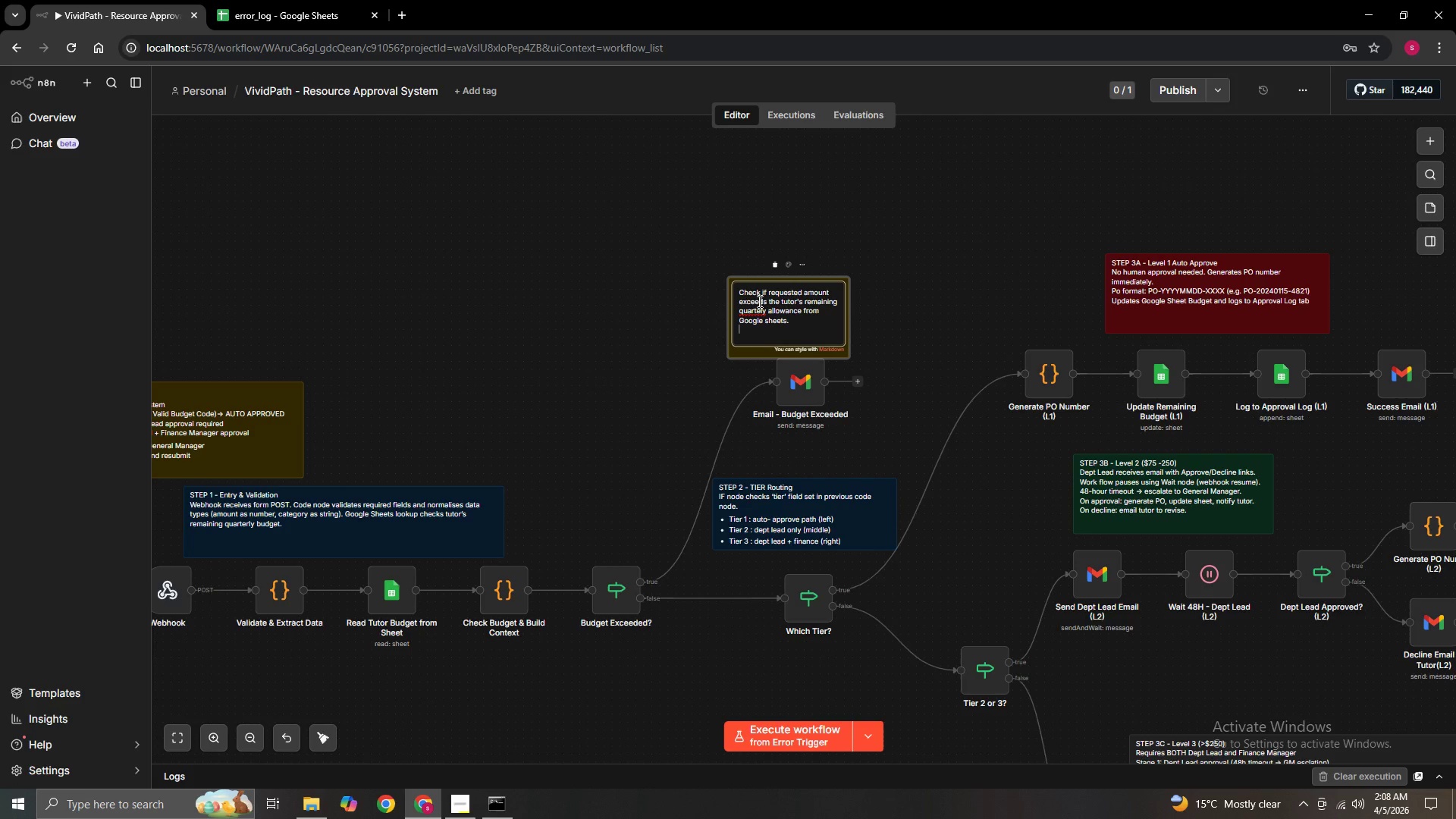 
type(Stops the request)
 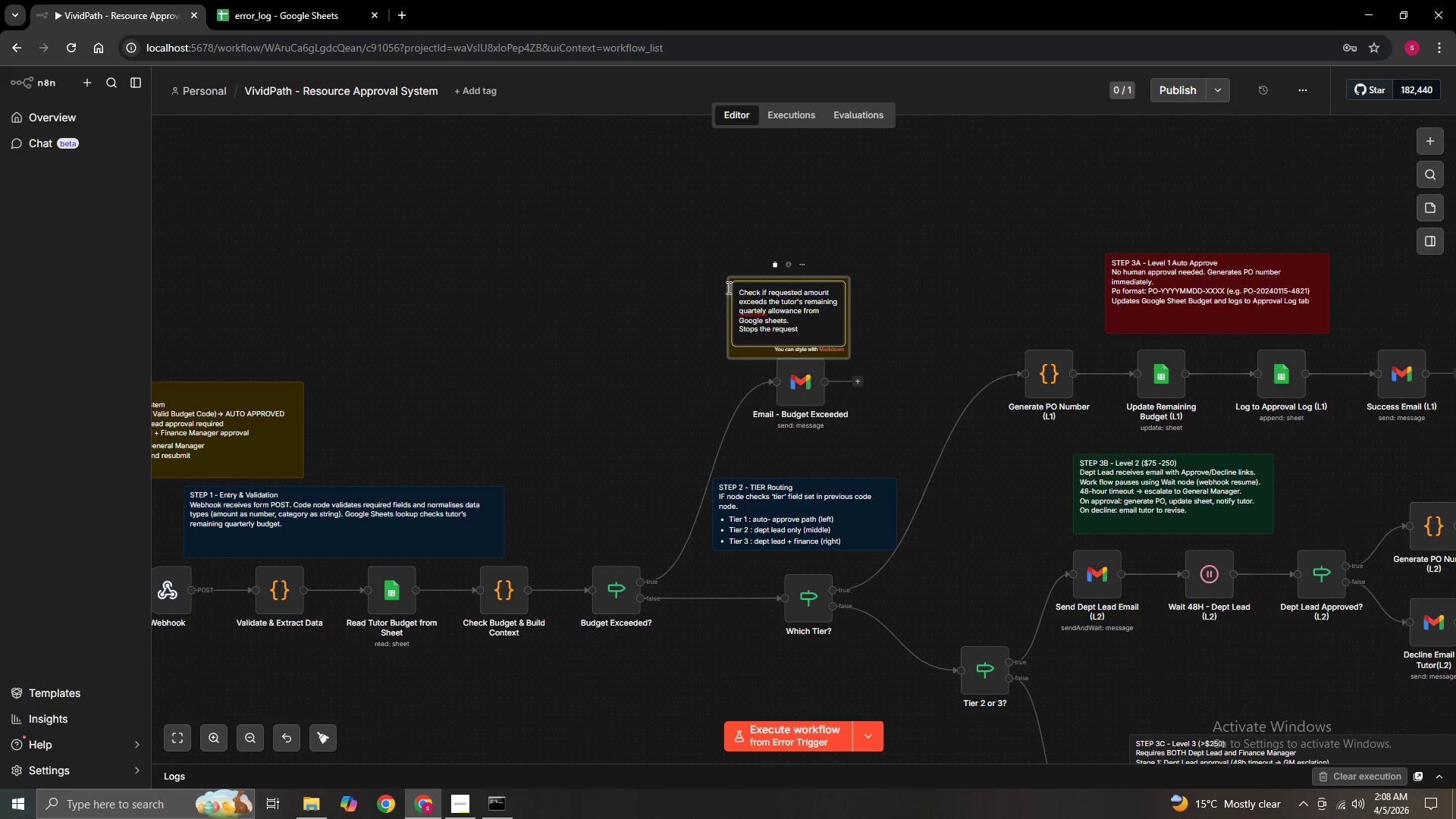 
left_click([554, 319])
 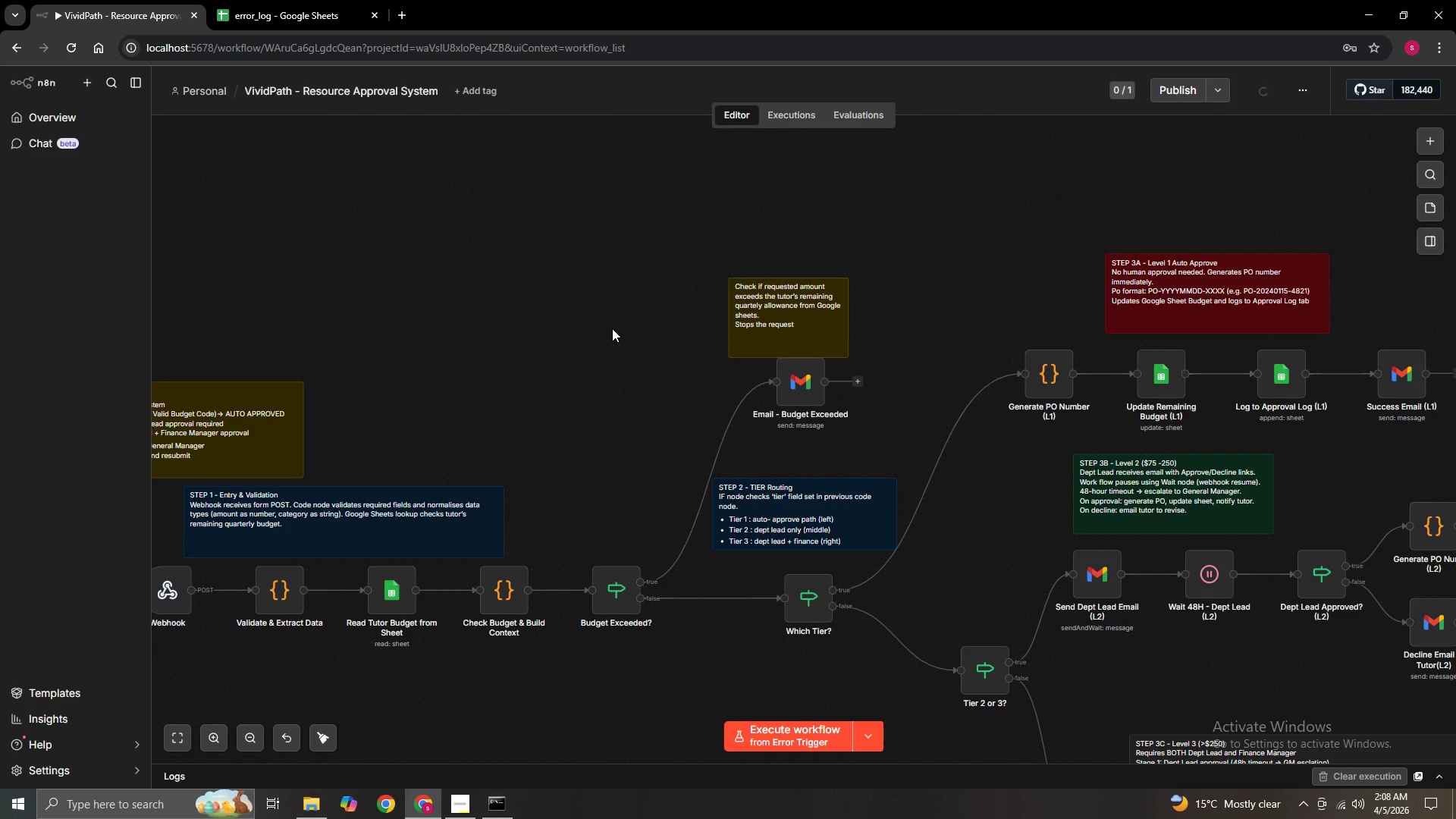 
hold_key(key=ControlLeft, duration=1.2)
left_click_drag(start_coordinate=[698, 368], to_coordinate=[582, 424])
 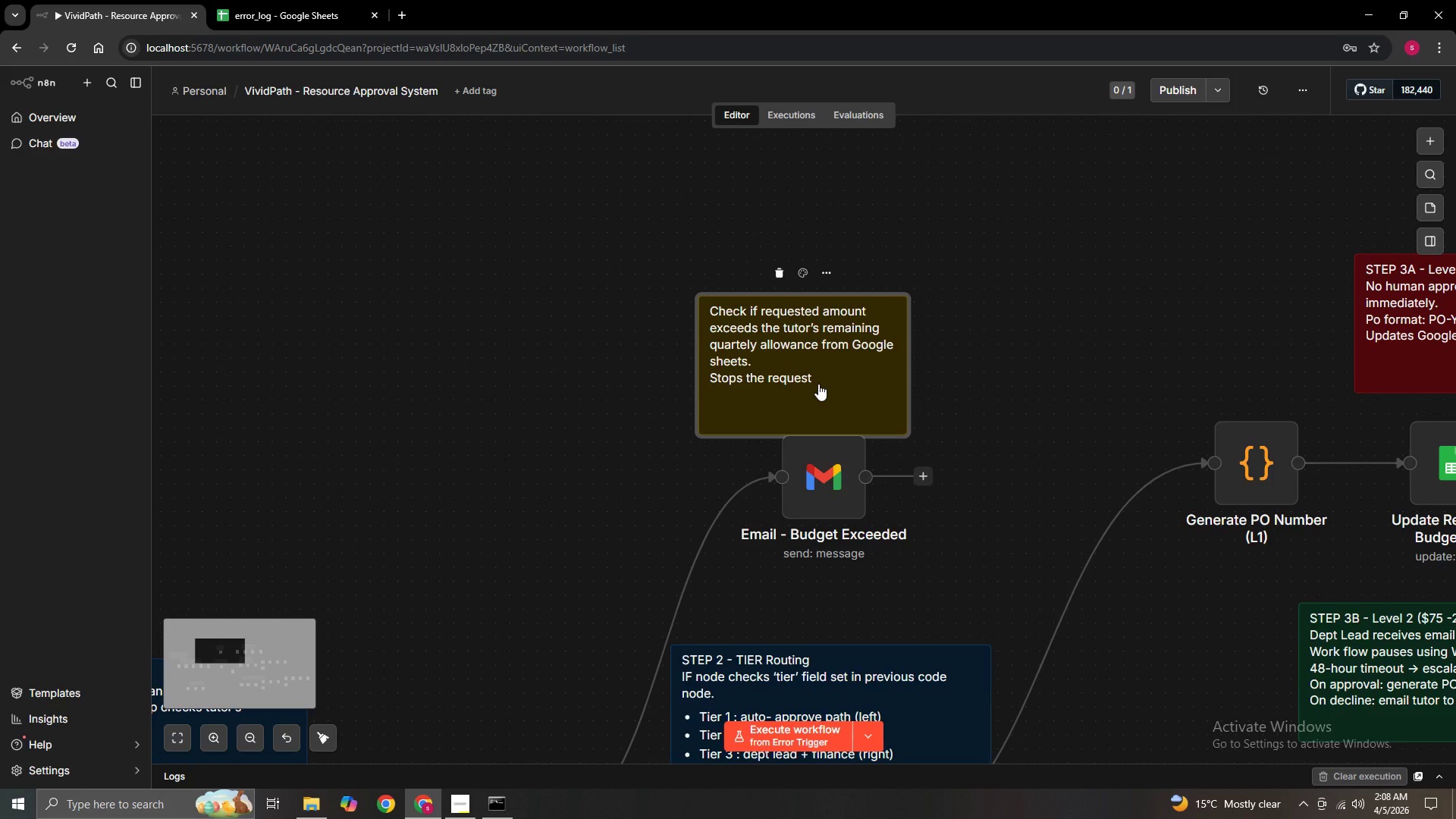 
scroll: coordinate [613, 329], scroll_direction: up, amount: 4.0
 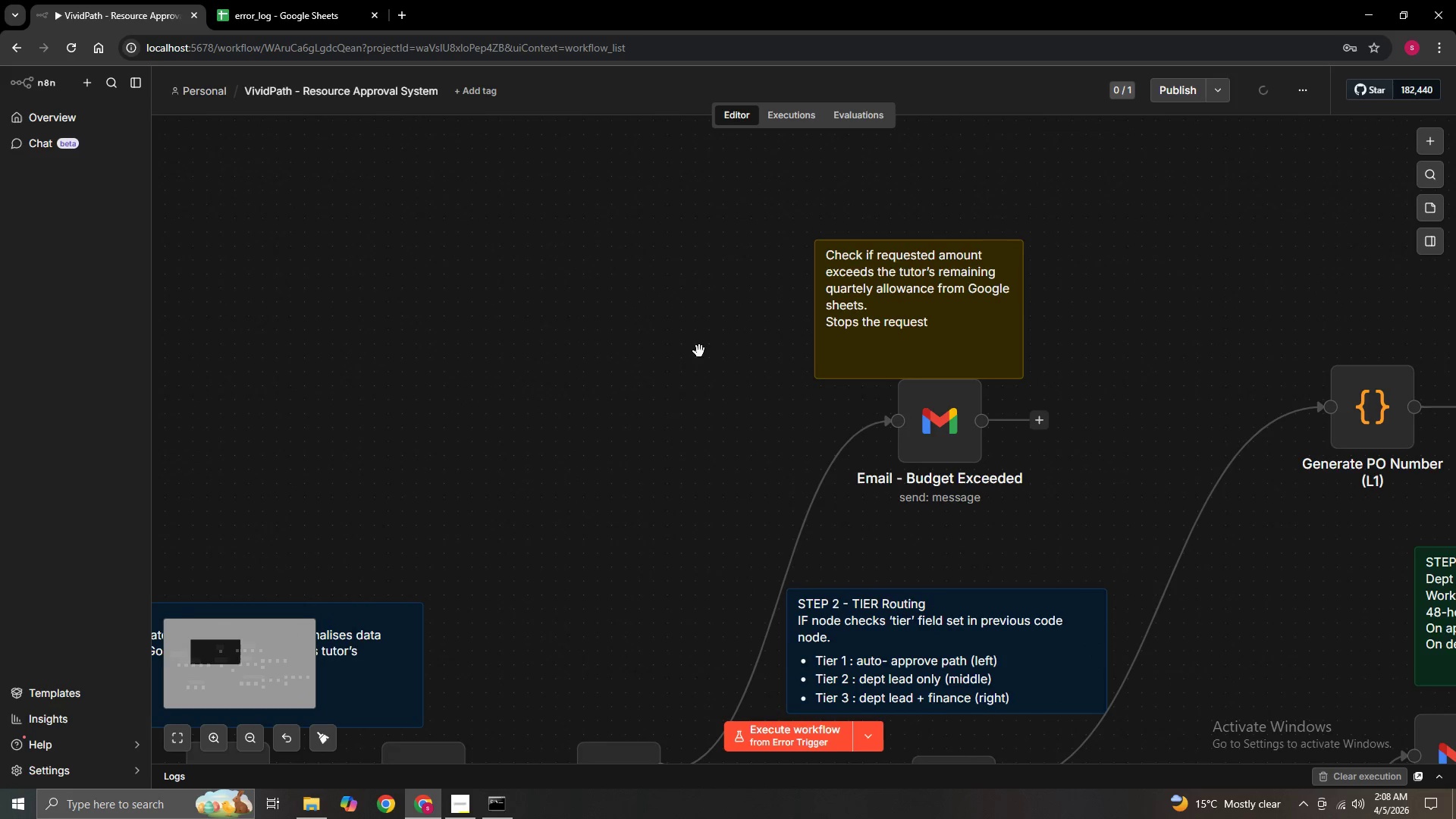 
double_click([818, 384])
 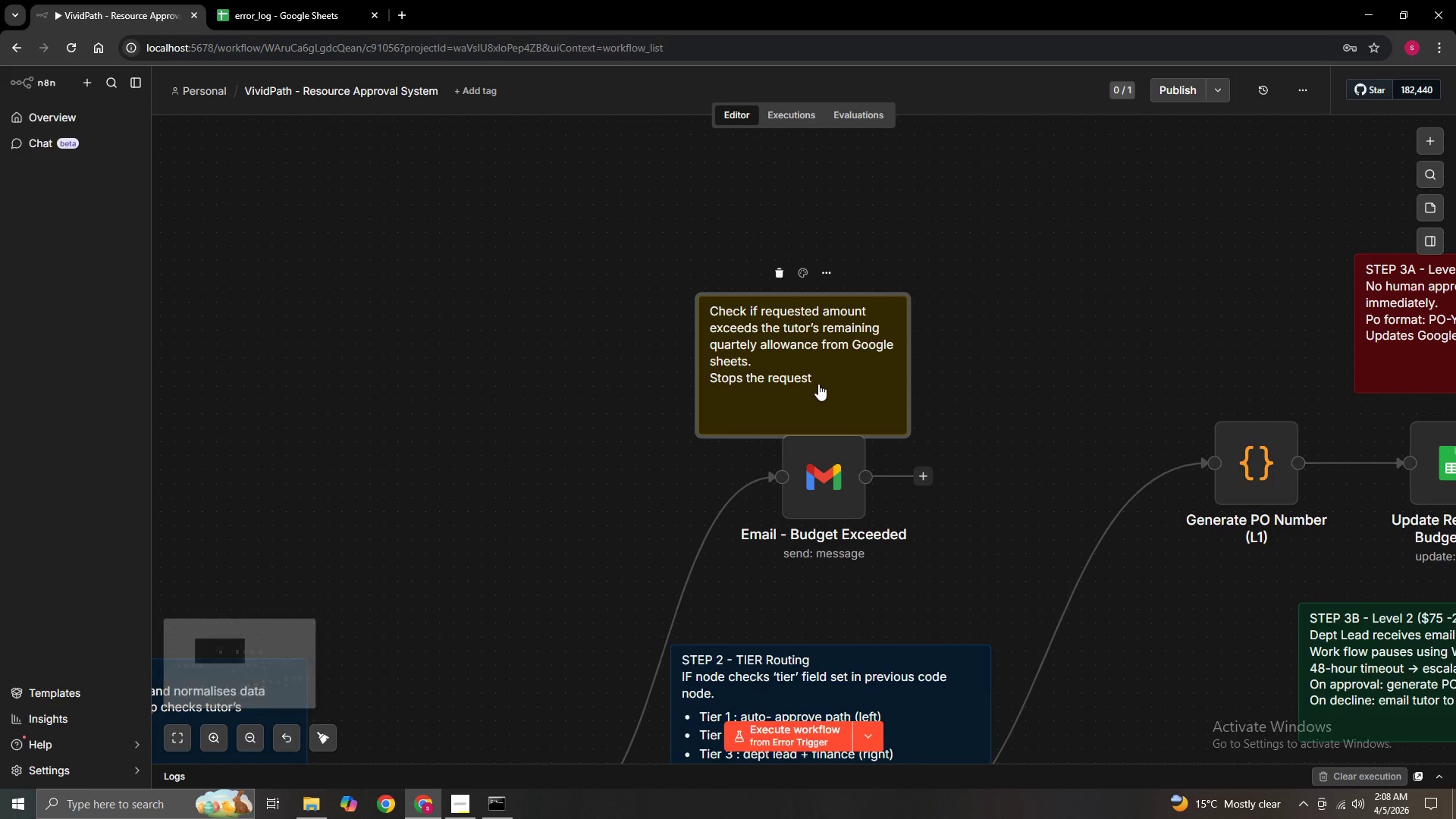 
triple_click([818, 384])
 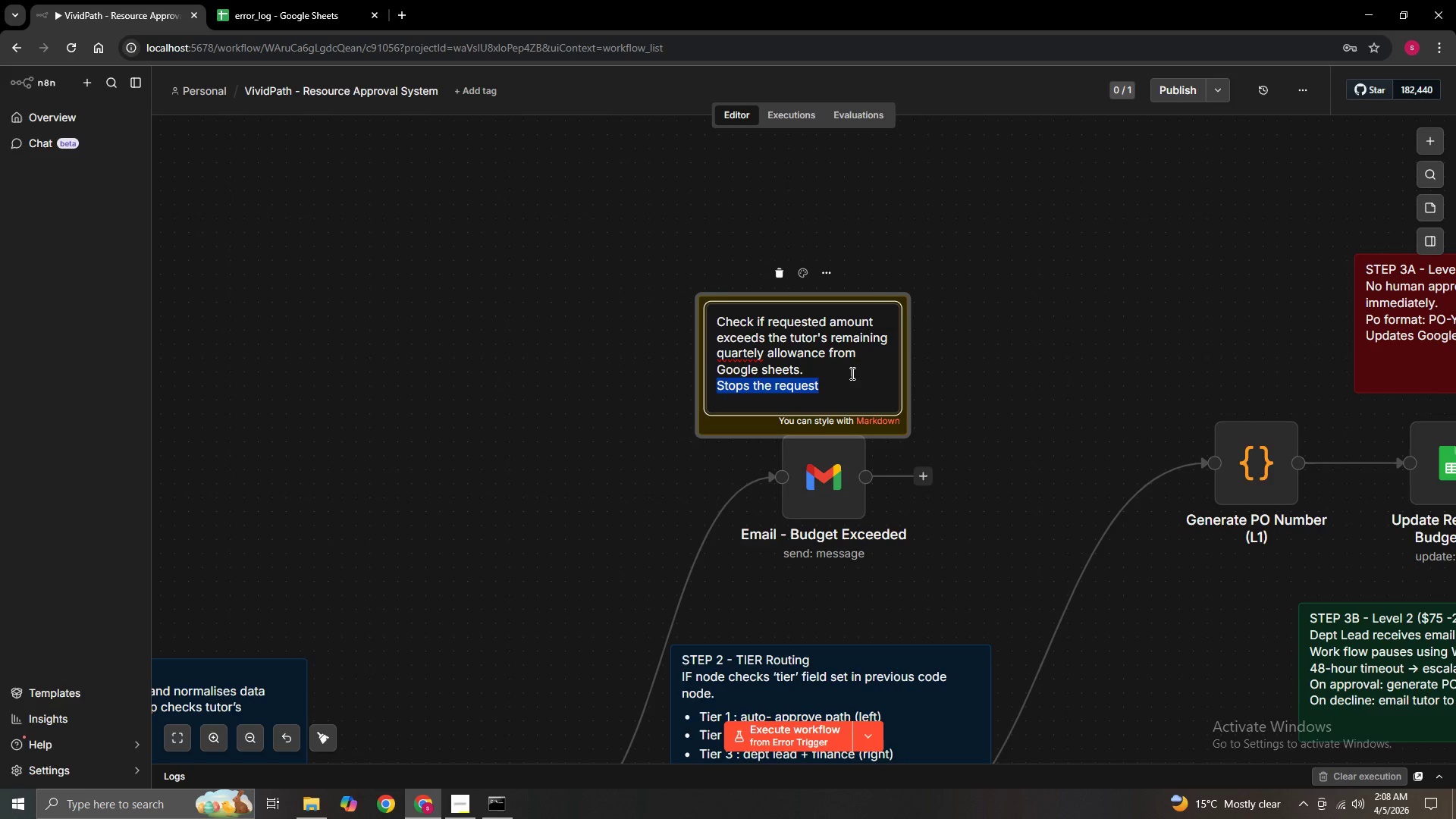 
left_click([832, 385])
 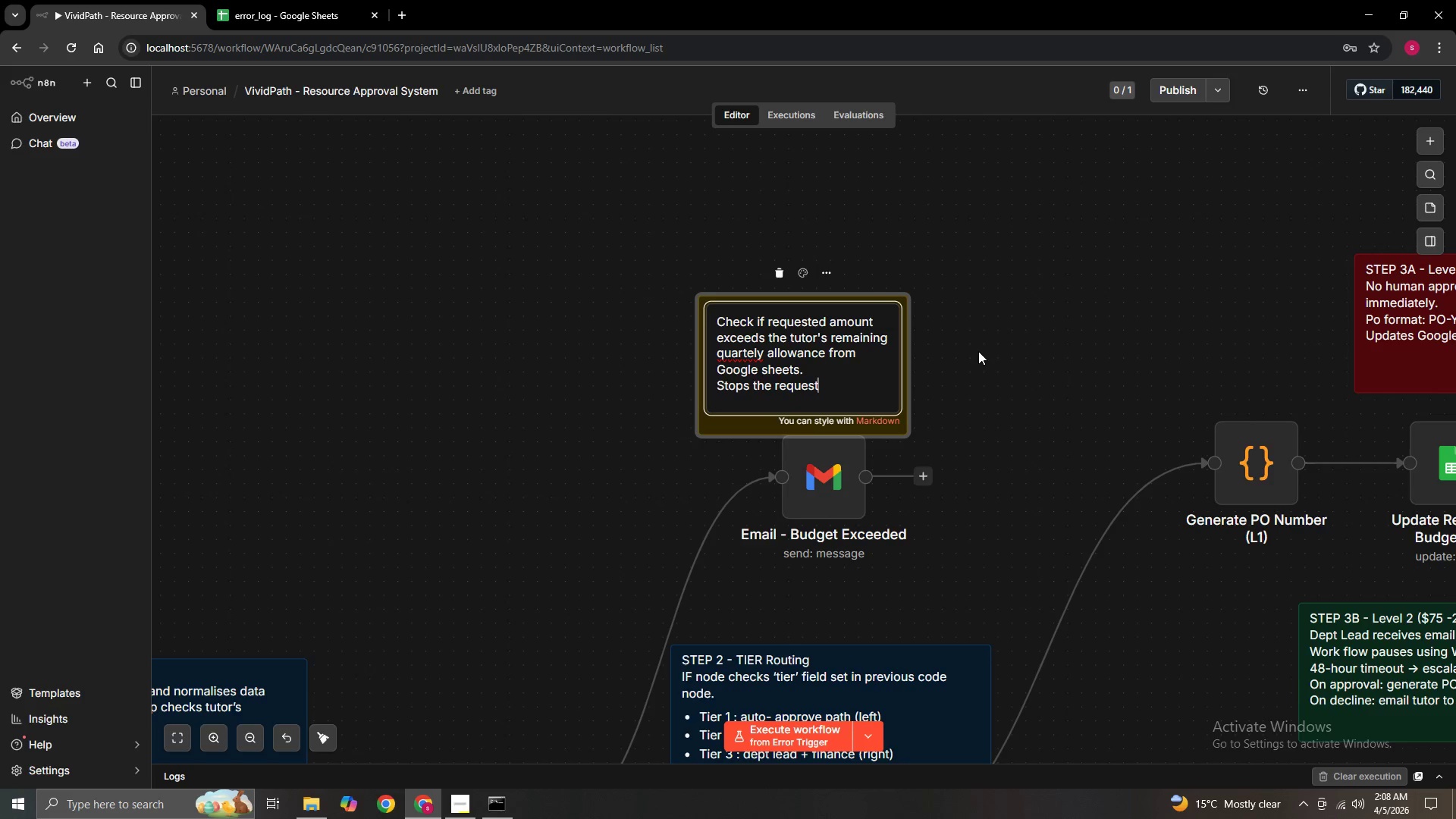 
type( and emails the tutor if exceeded)
 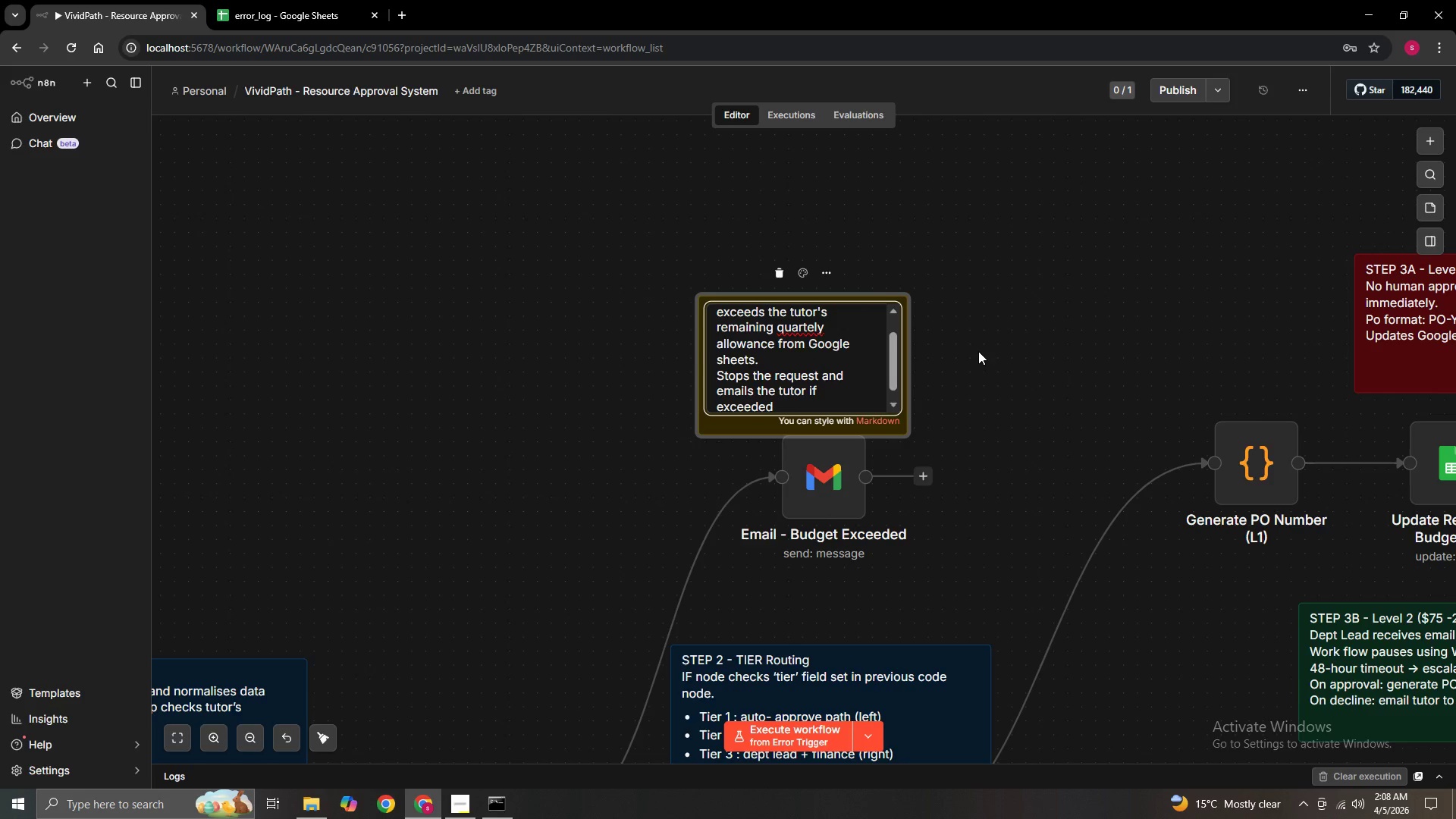 
left_click([950, 378])
 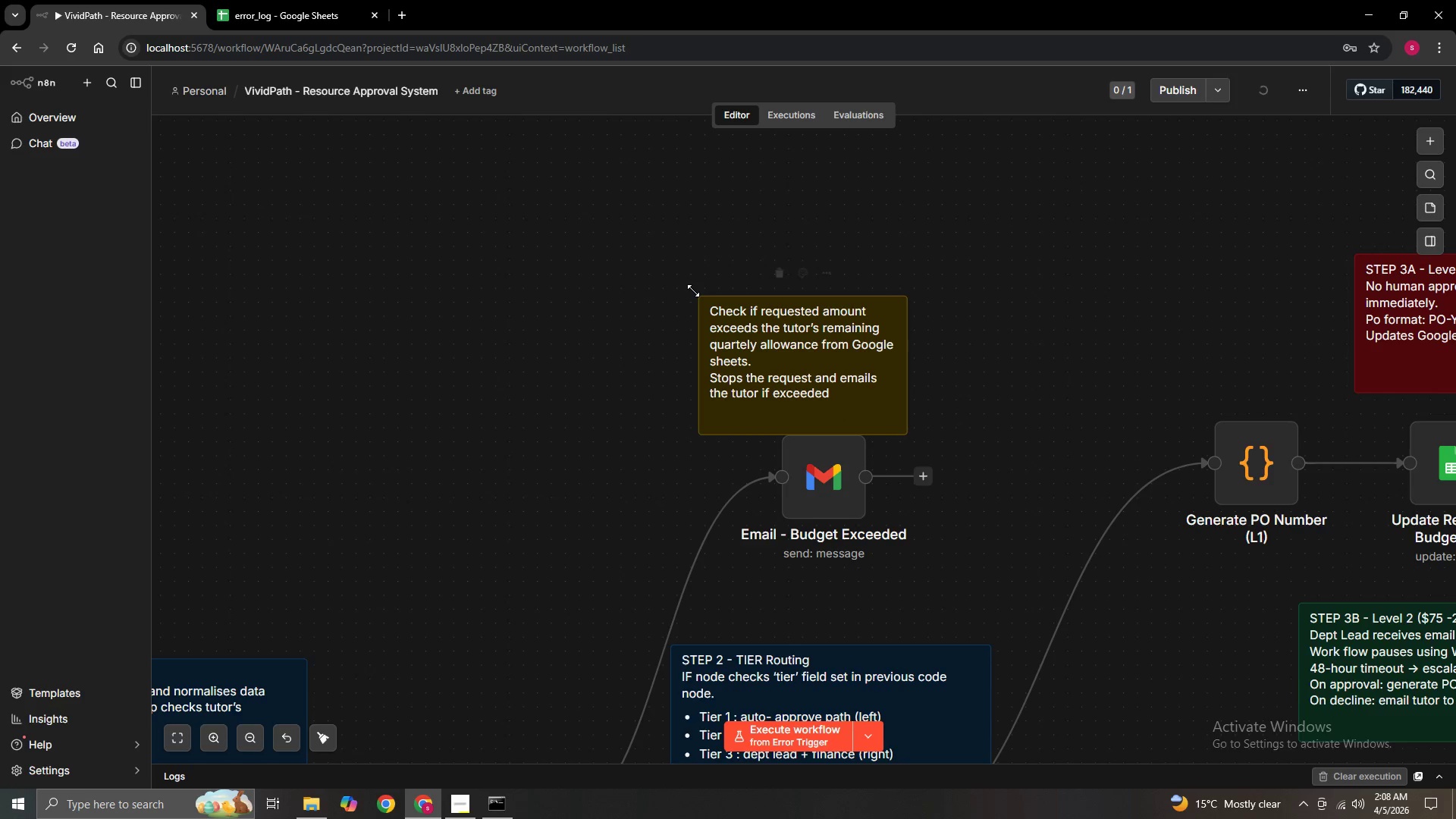 
left_click_drag(start_coordinate=[695, 290], to_coordinate=[587, 268])
 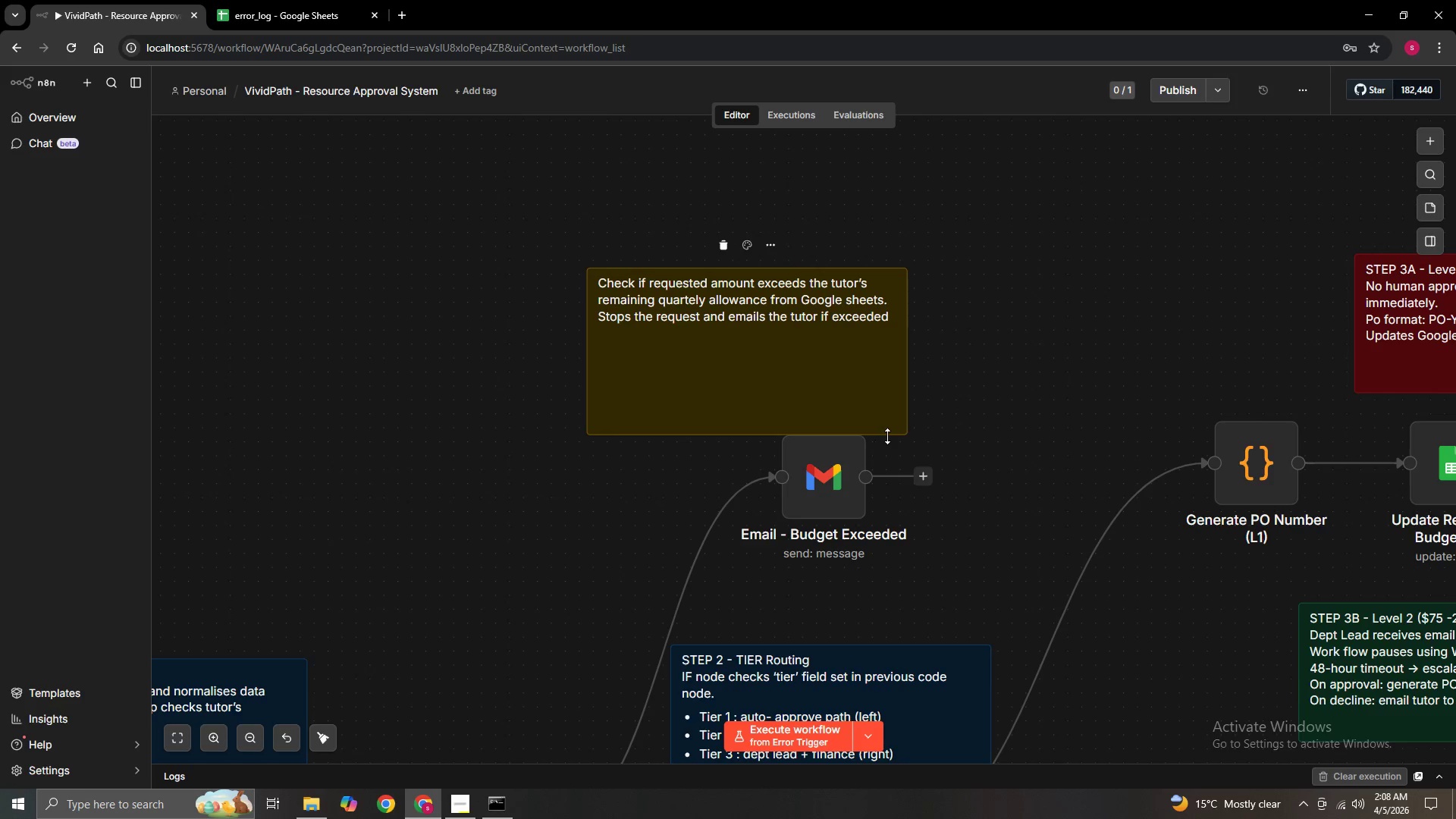 
left_click_drag(start_coordinate=[890, 436], to_coordinate=[901, 391])
 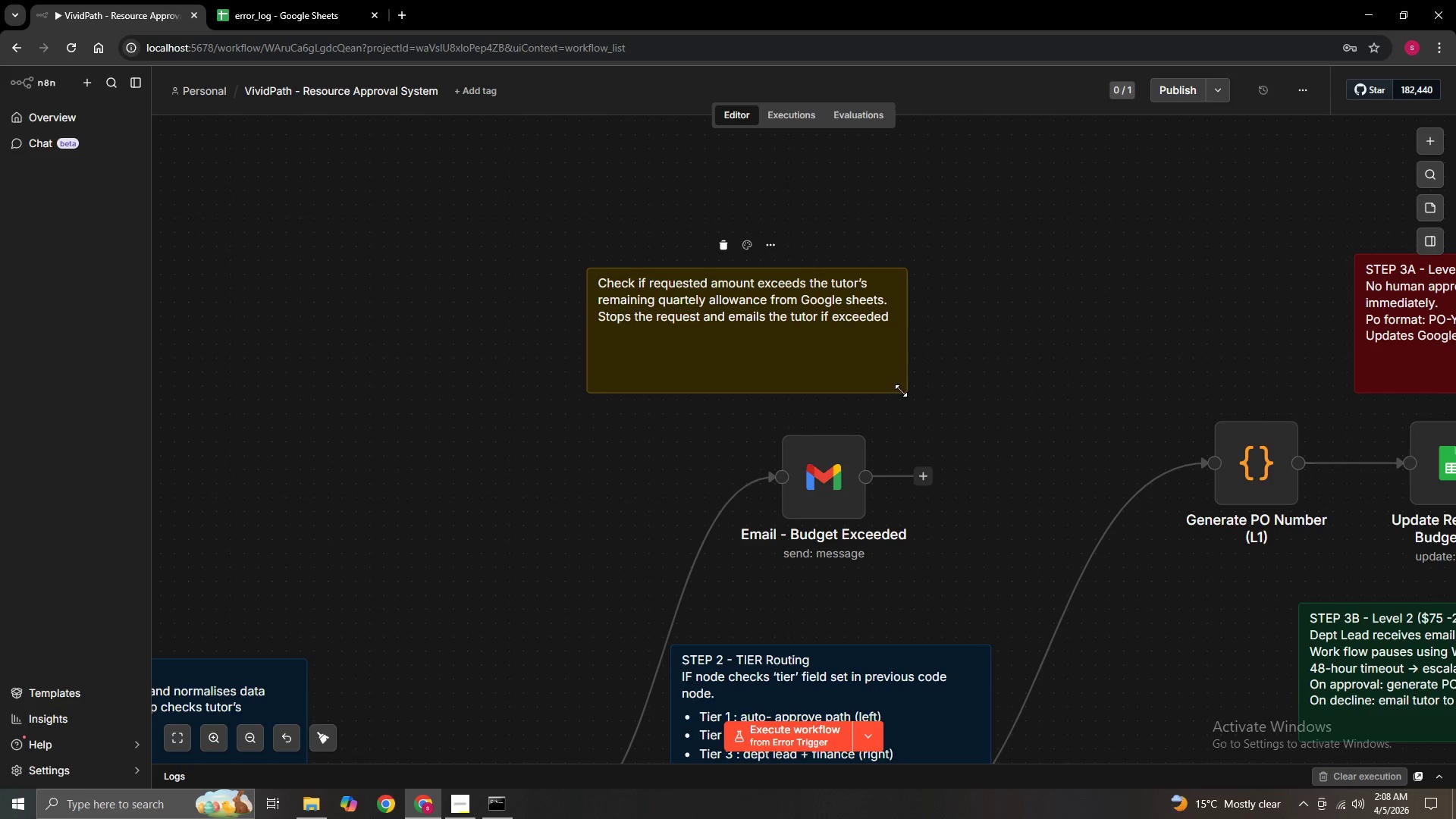 
left_click_drag(start_coordinate=[901, 391], to_coordinate=[913, 397])
 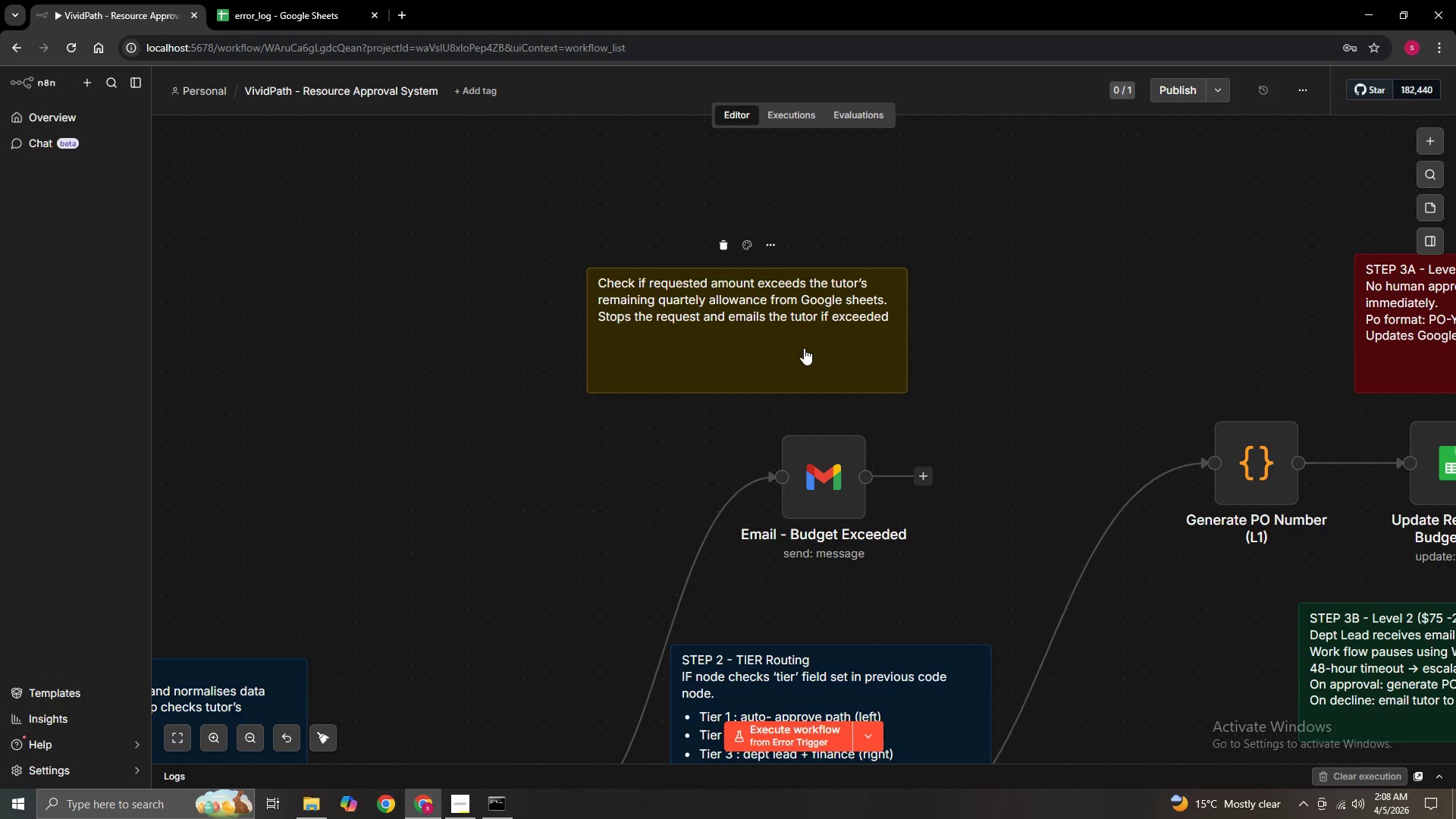 
left_click_drag(start_coordinate=[797, 348], to_coordinate=[814, 370])
 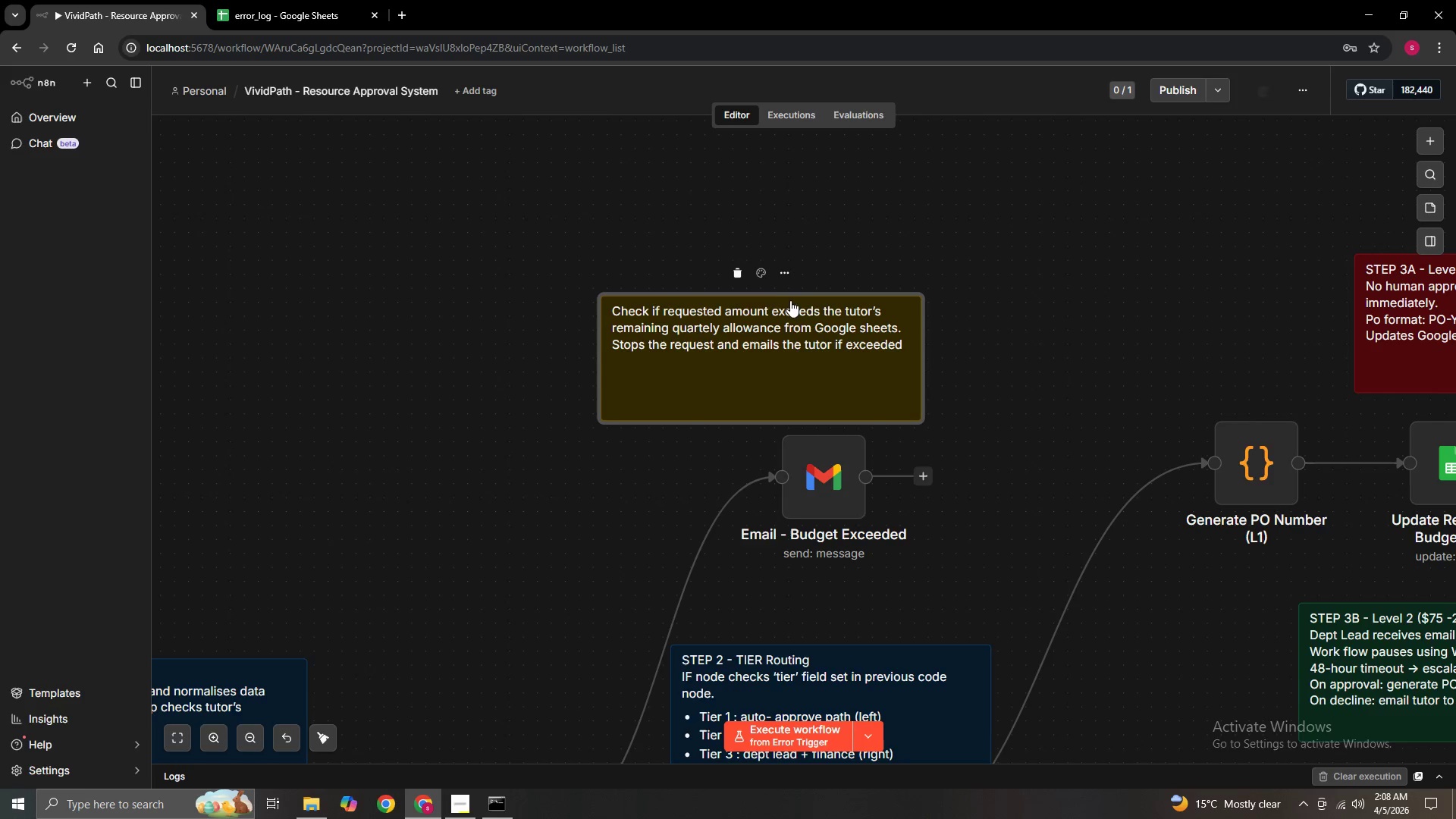 
left_click_drag(start_coordinate=[792, 295], to_coordinate=[795, 353])
 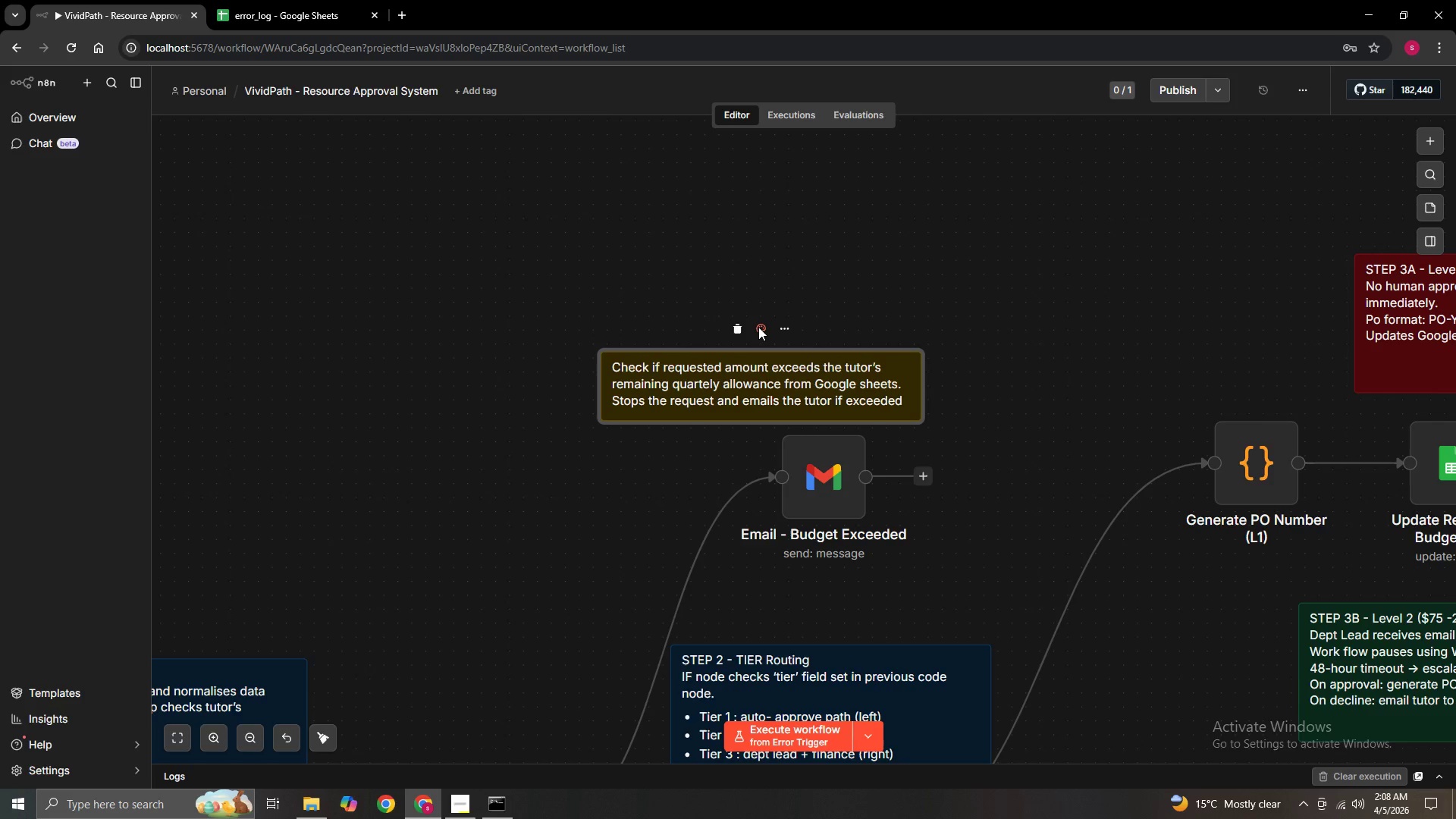 
left_click([758, 327])
 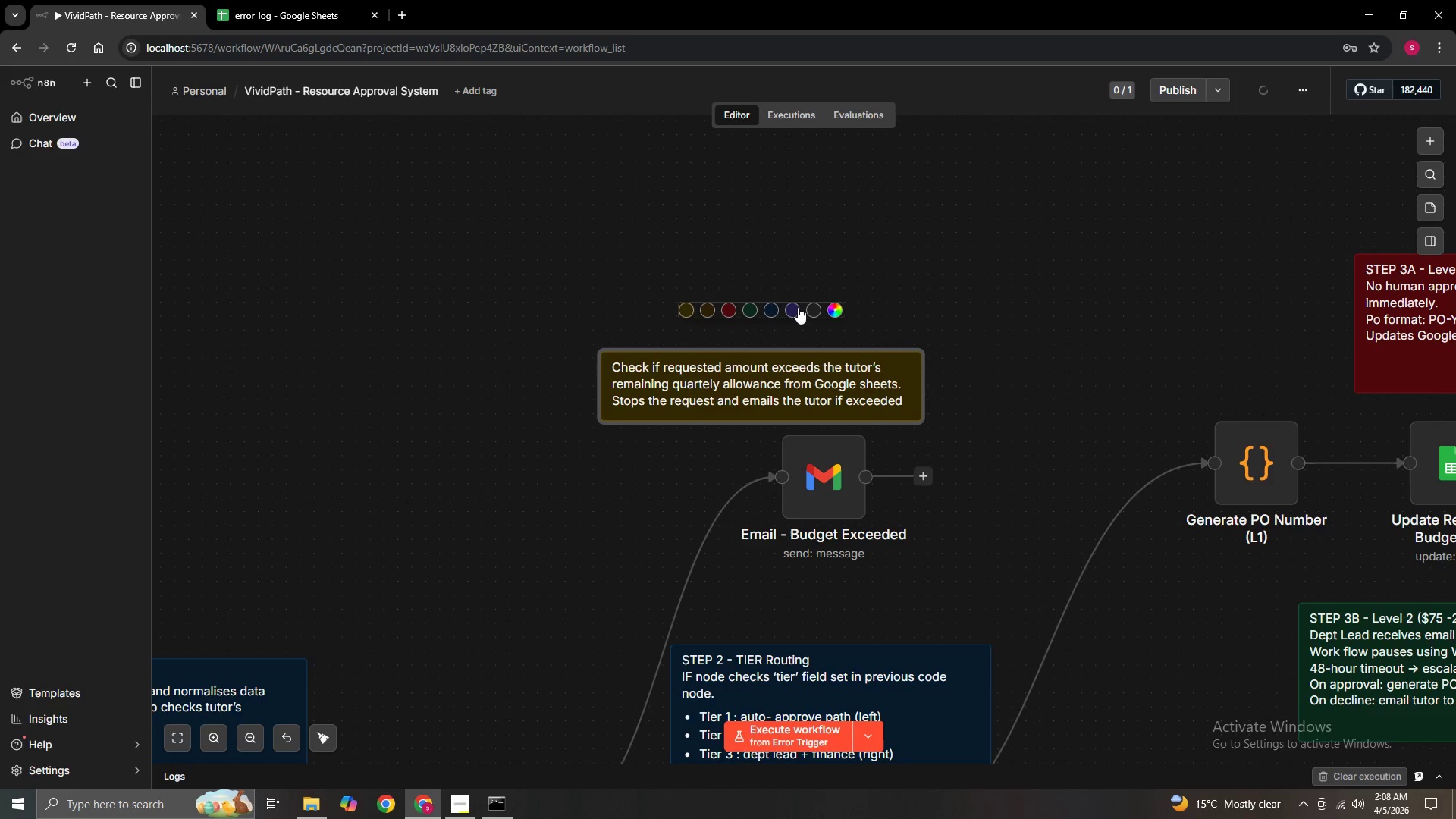 
left_click([789, 306])
 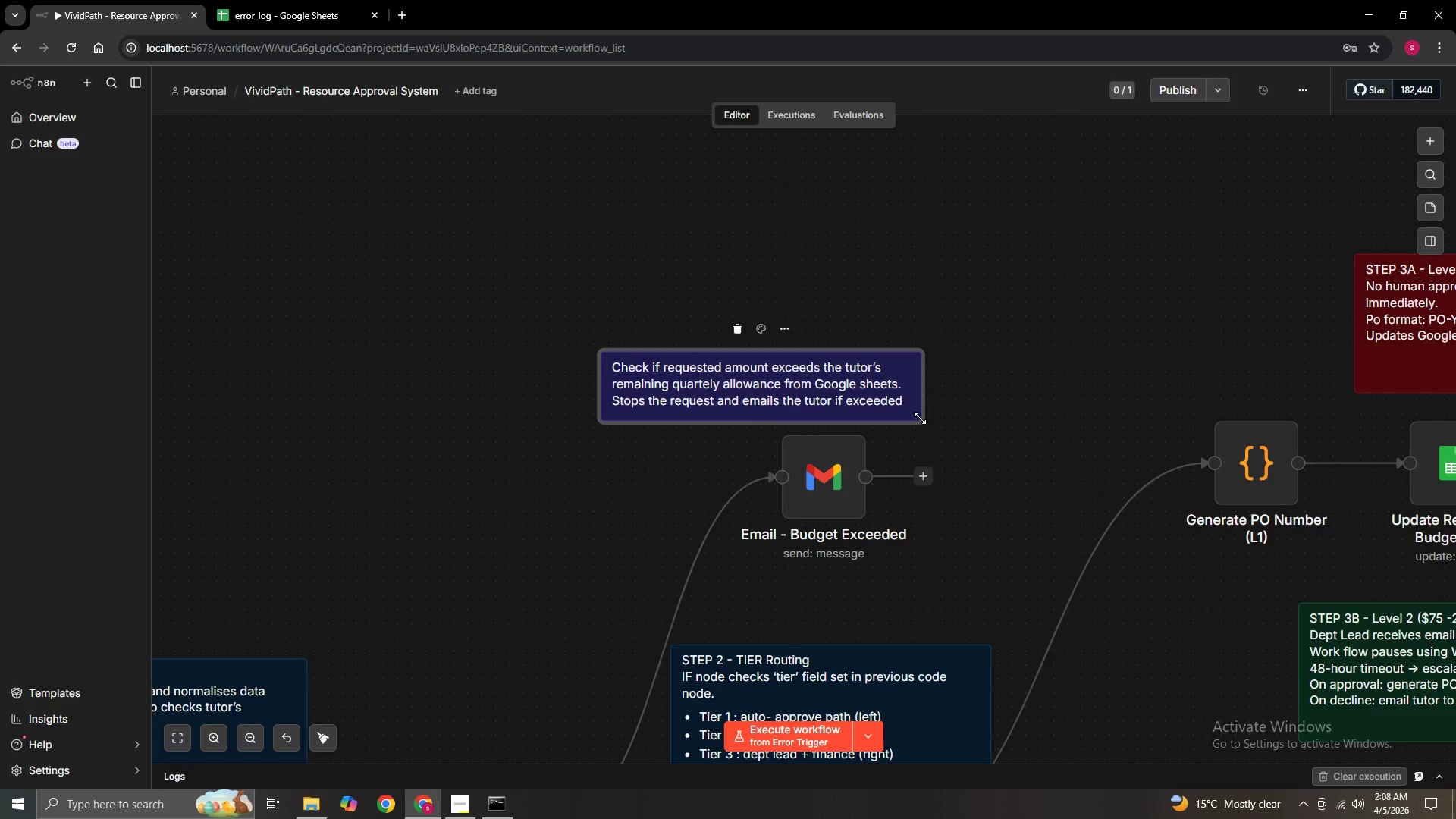 
left_click_drag(start_coordinate=[920, 418], to_coordinate=[915, 415])
 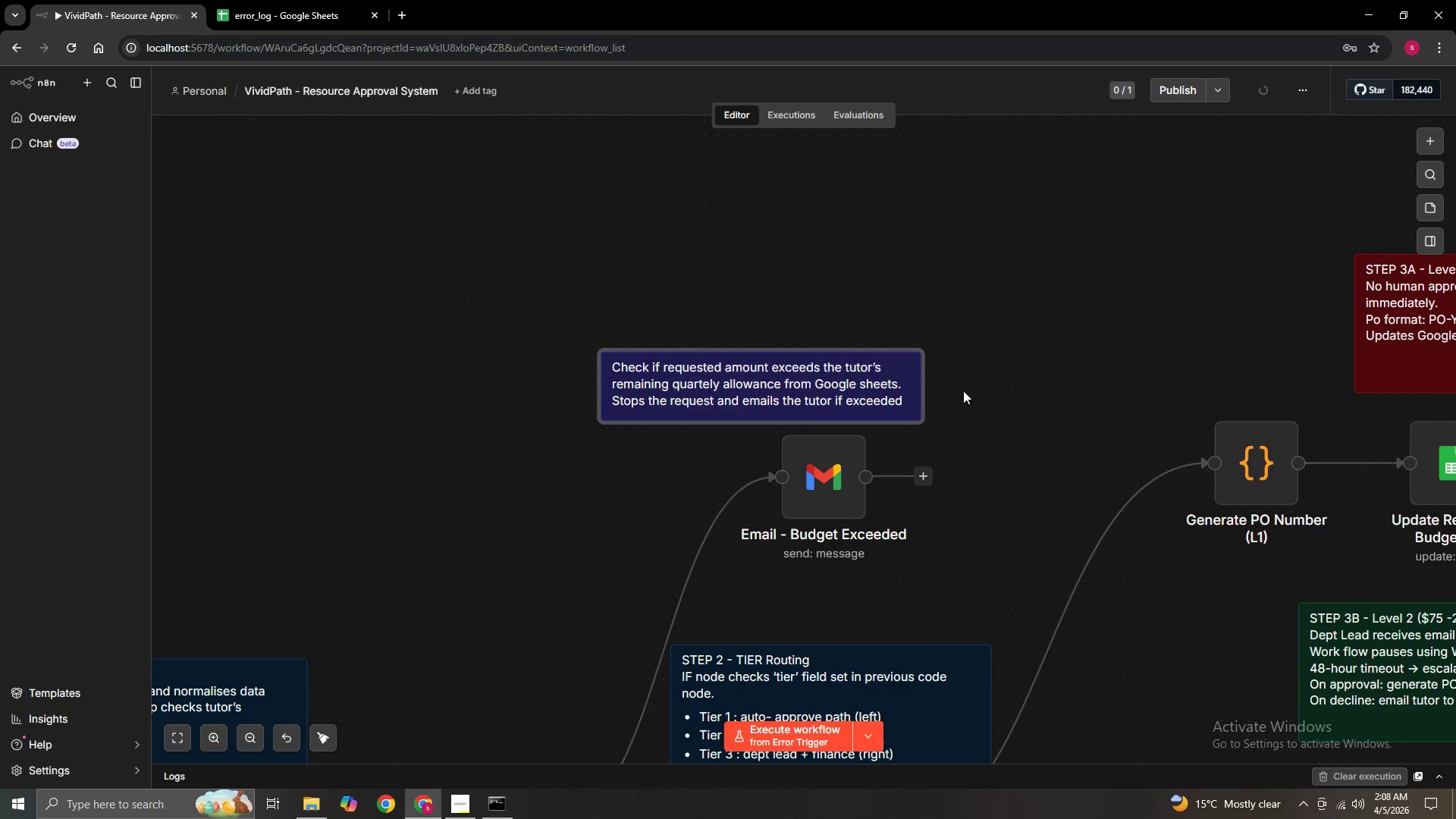 
scroll: coordinate [969, 398], scroll_direction: down, amount: 3.0
 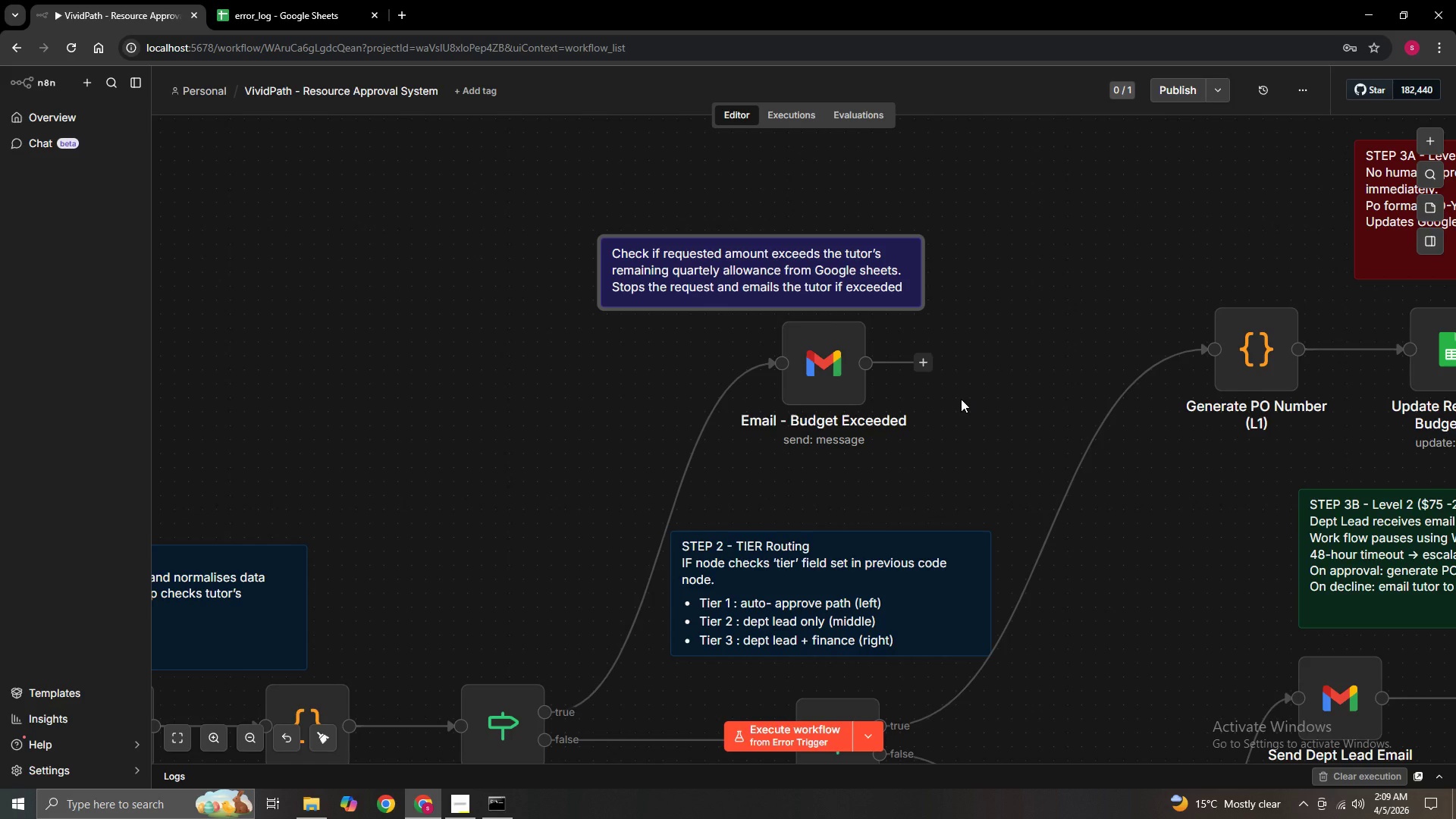 
wait(42.09)
 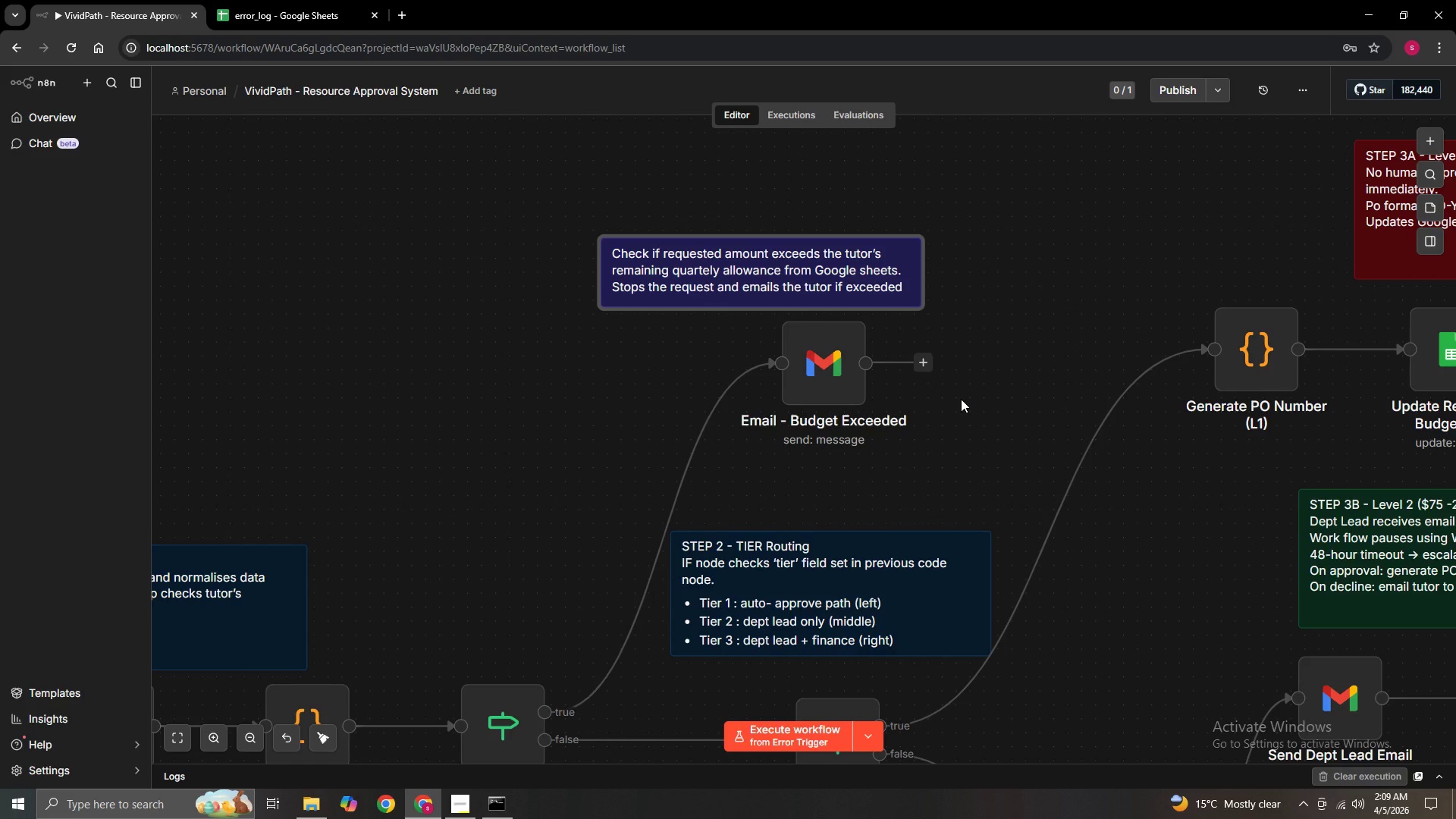 
scroll: coordinate [956, 478], scroll_direction: down, amount: 3.0
 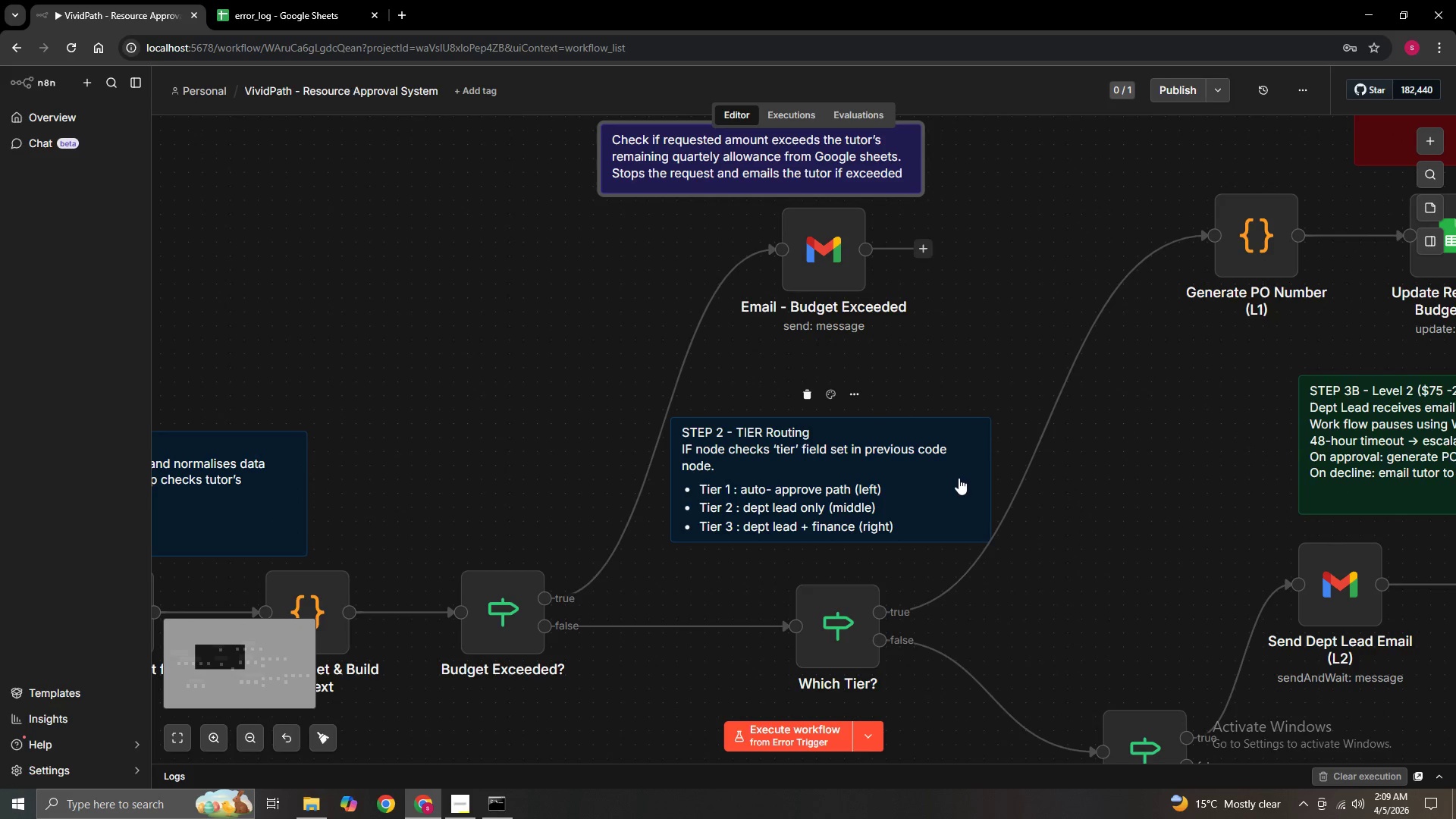 
hold_key(key=ControlLeft, duration=1.41)
scroll: coordinate [966, 511], scroll_direction: down, amount: 4.0
 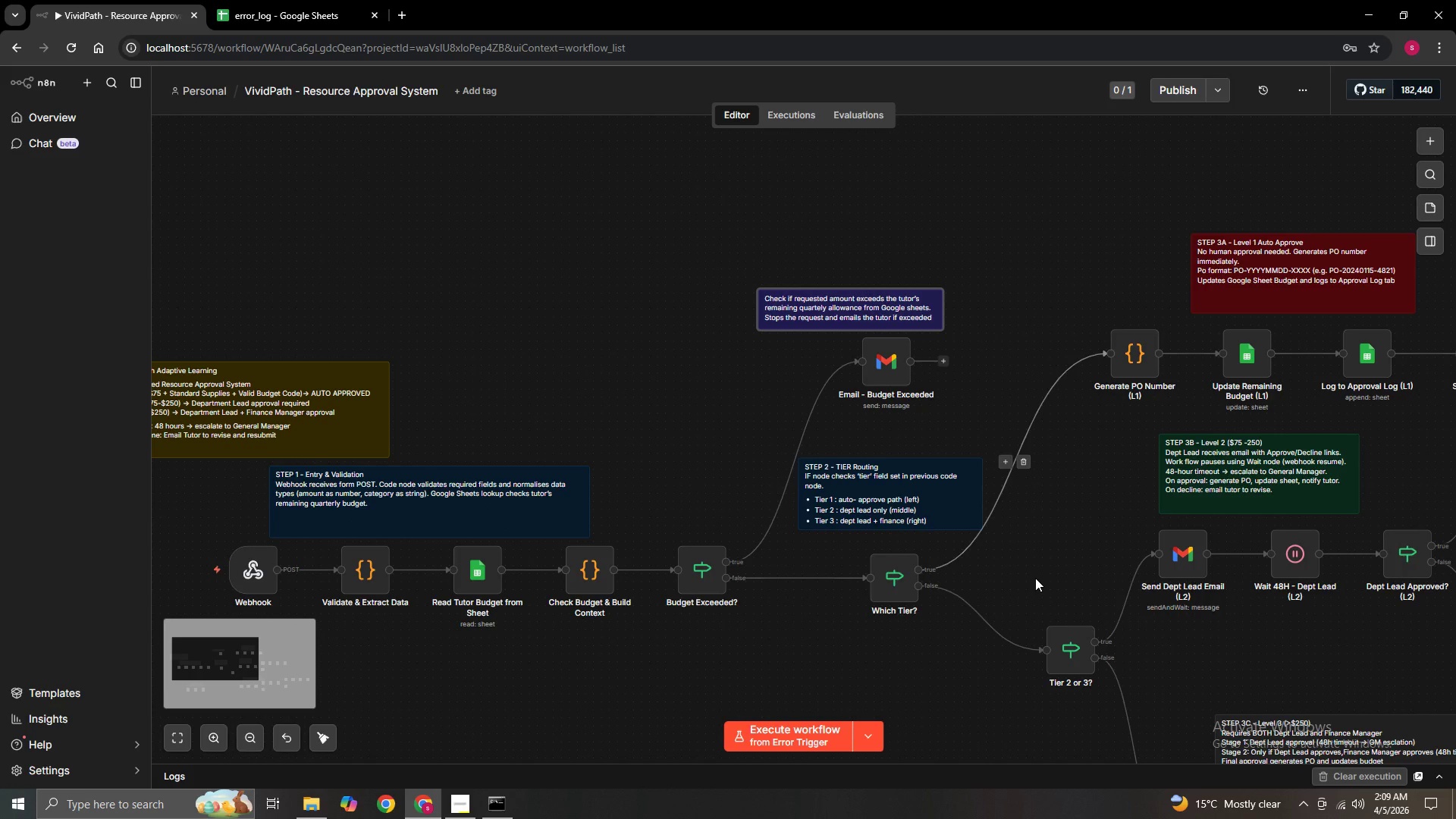 
hold_key(key=ControlLeft, duration=1.51)
left_click_drag(start_coordinate=[1035, 578], to_coordinate=[668, 497])
 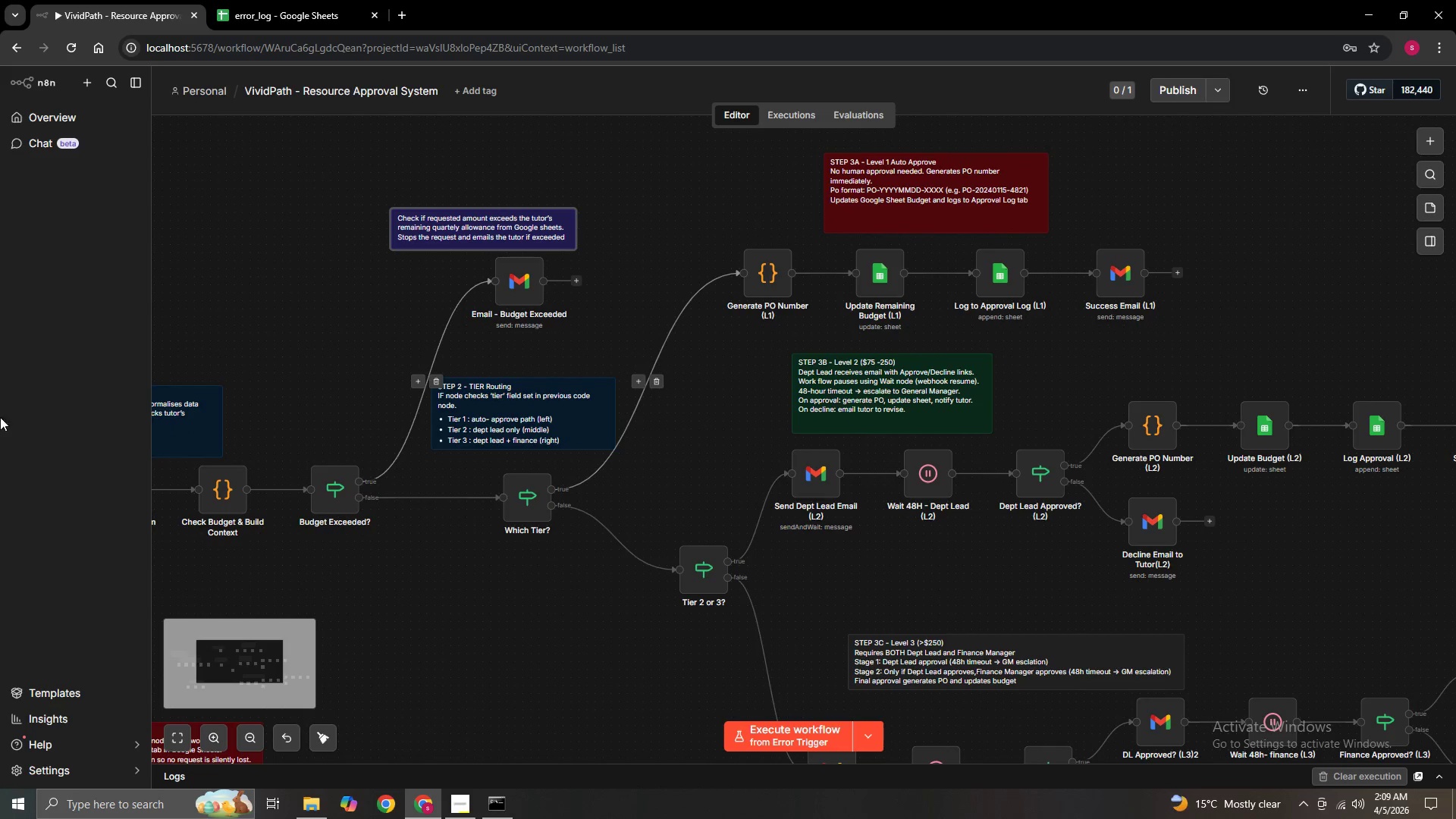 
hold_key(key=ControlLeft, duration=0.44)
 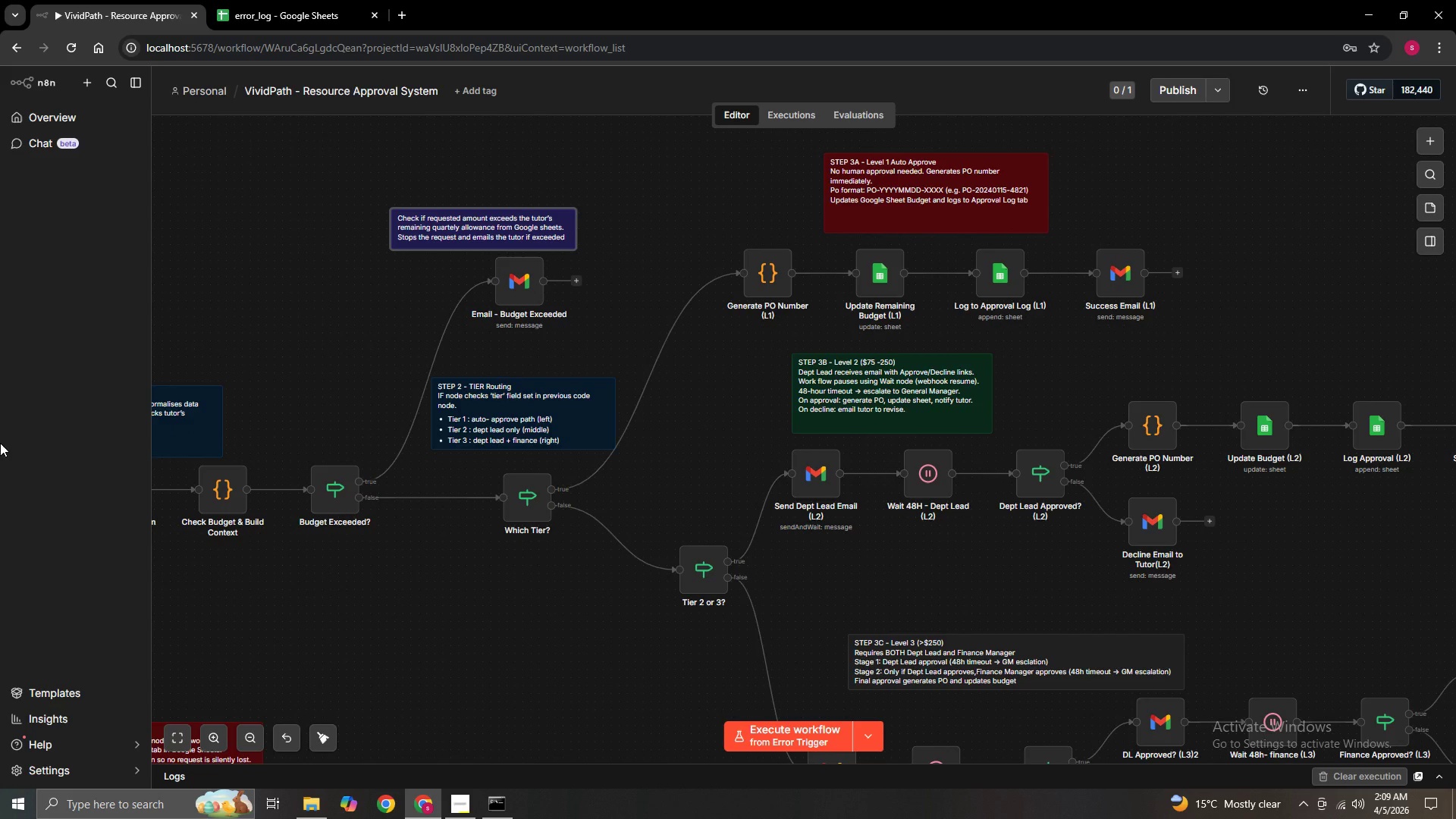 
wait(7.97)
 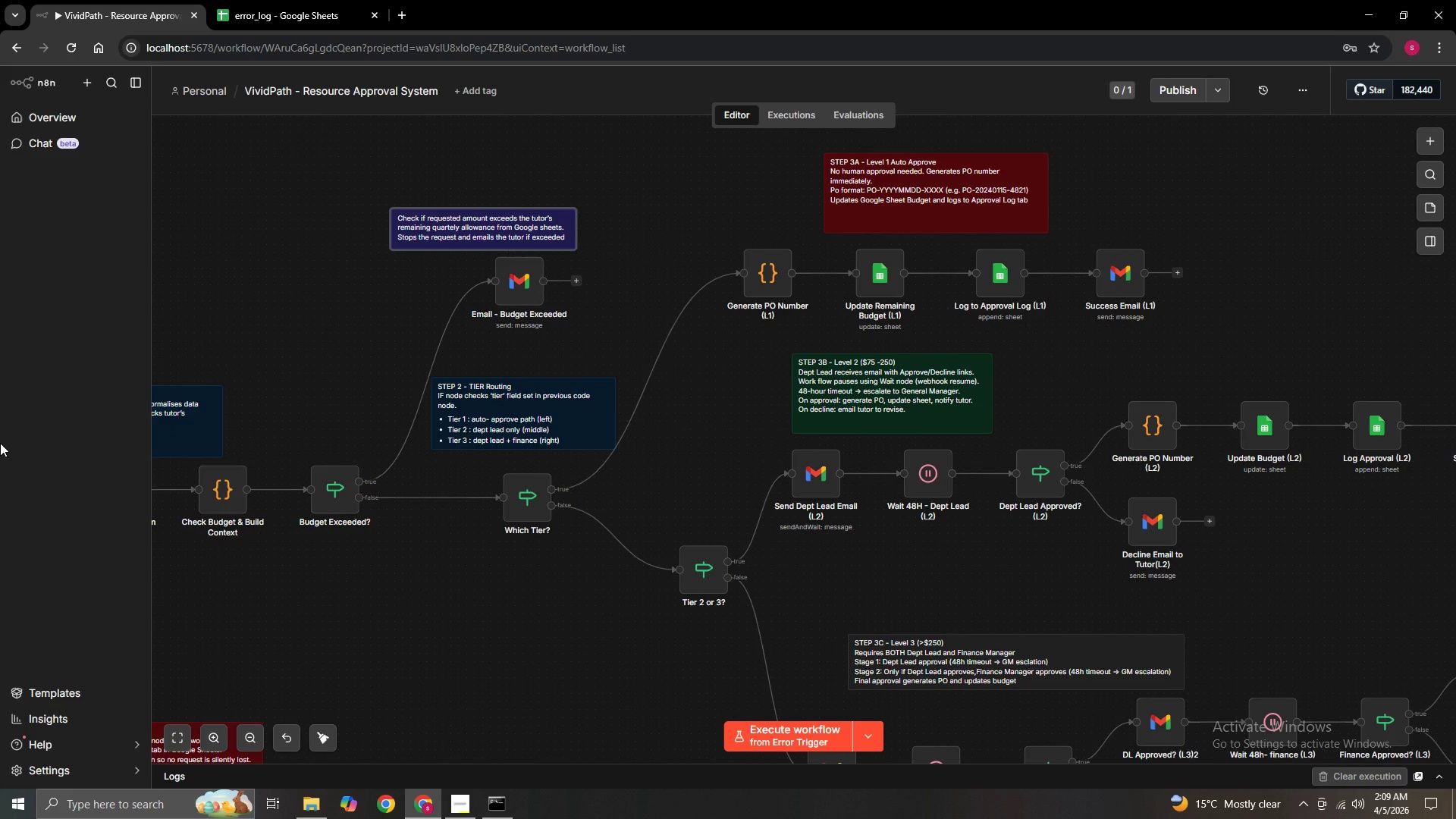 
hold_key(key=ControlLeft, duration=1.16)
left_click_drag(start_coordinate=[350, 317], to_coordinate=[570, 407])
 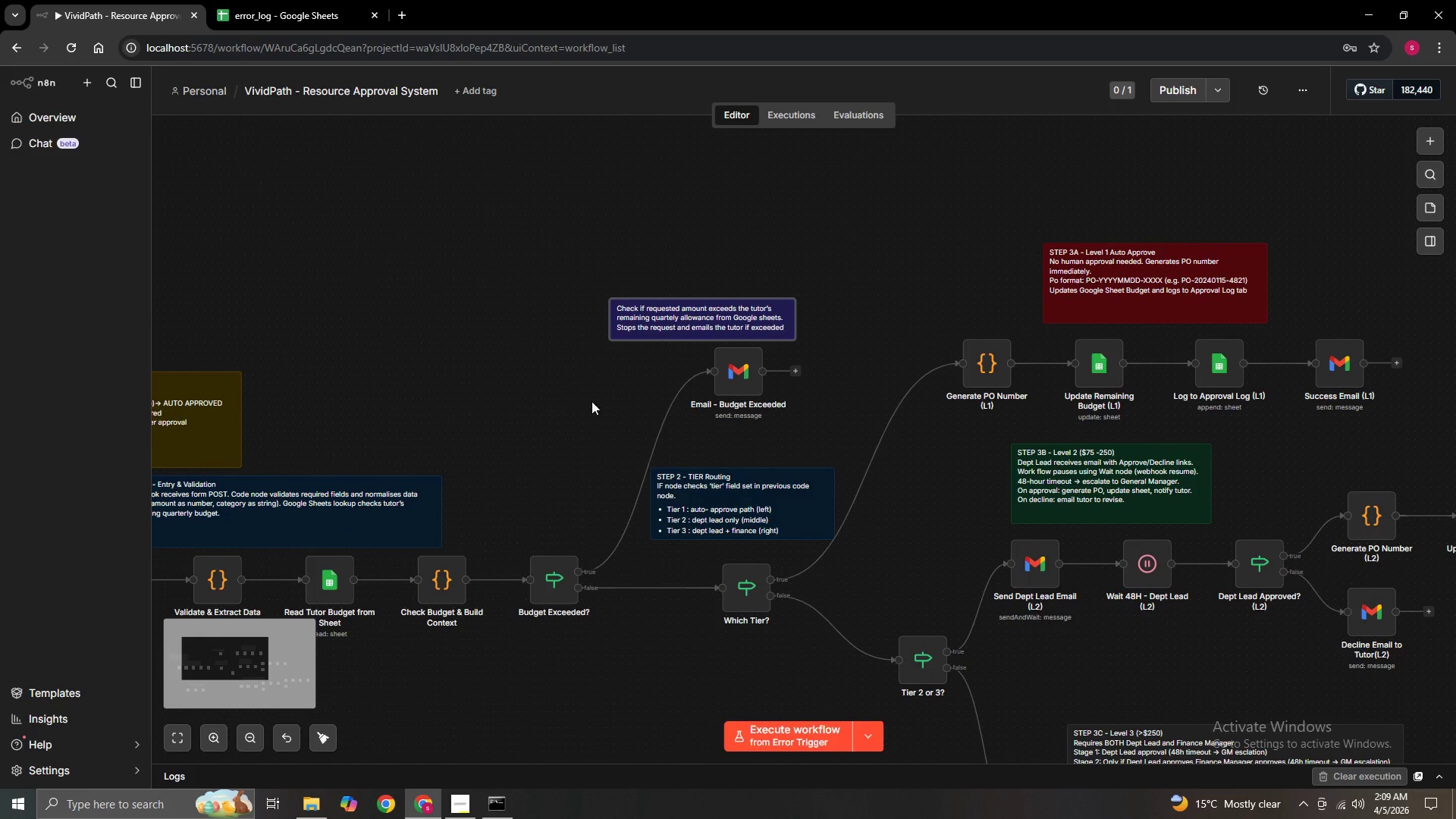 
hold_key(key=ControlLeft, duration=1.69)
hold_key(key=ControlLeft, duration=0.53)
scroll: coordinate [834, 384], scroll_direction: none, amount: 0.0
 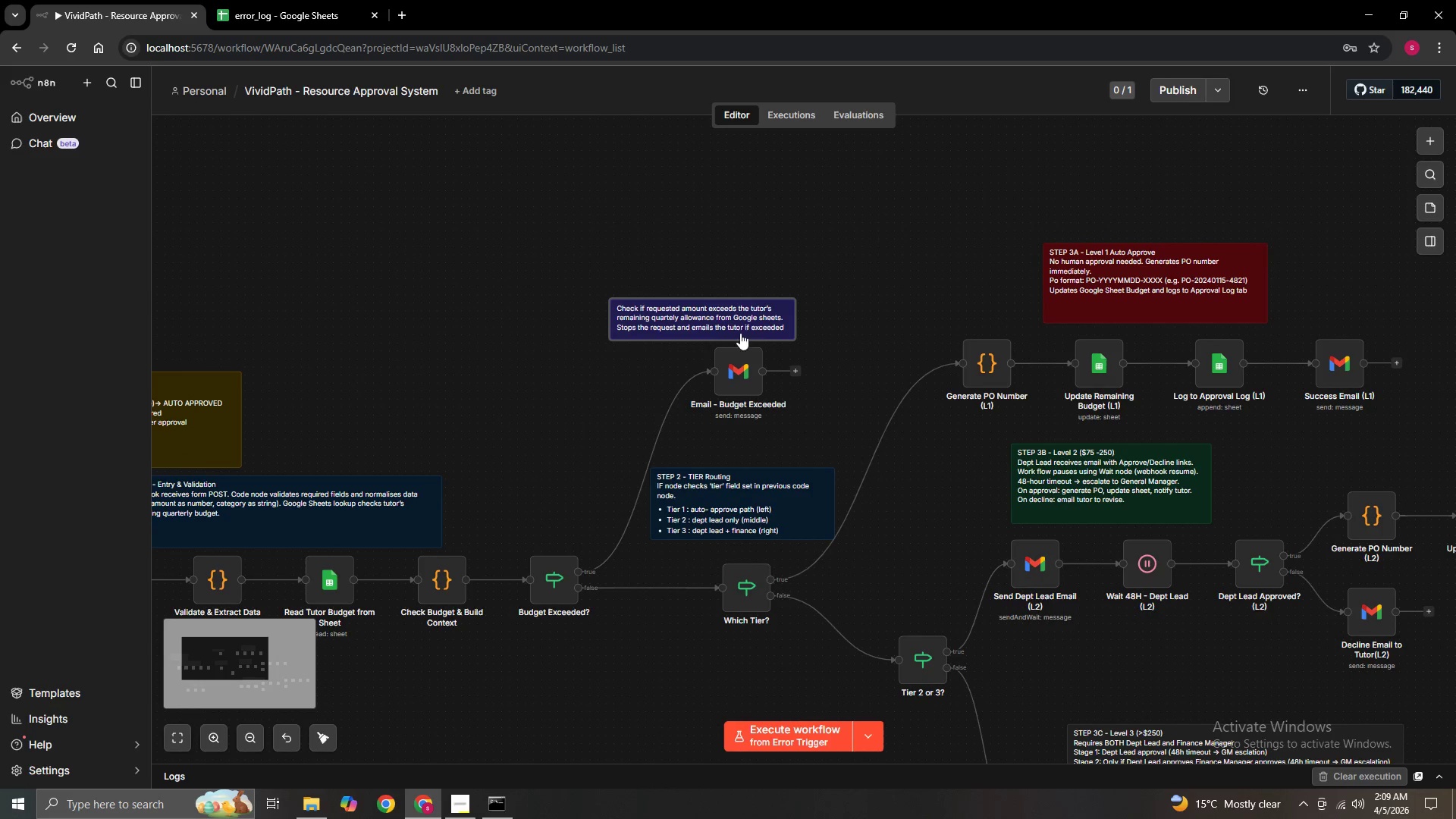 
left_click([689, 288])
 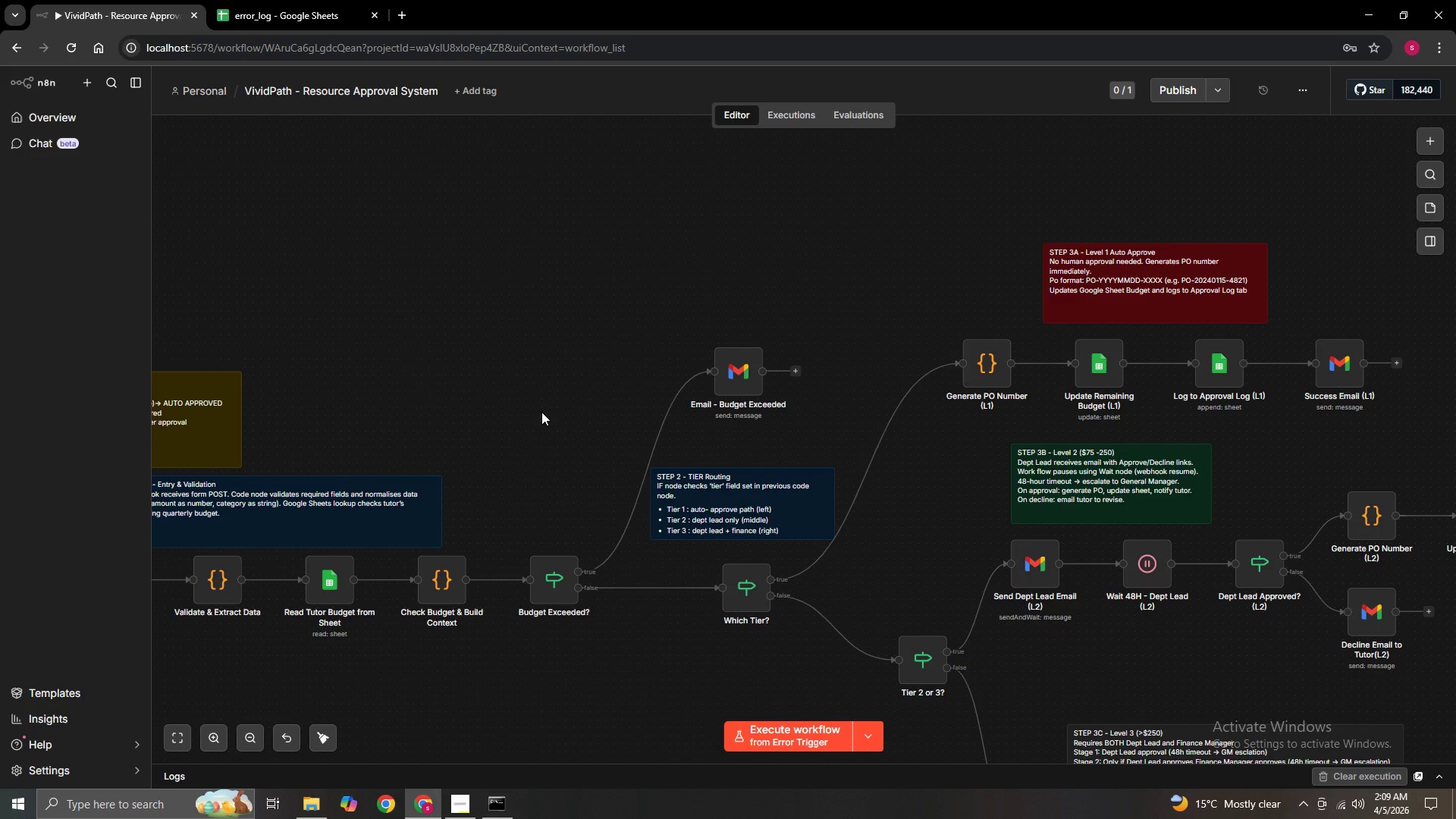 
hold_key(key=ControlLeft, duration=1.51)
left_click_drag(start_coordinate=[544, 451], to_coordinate=[704, 357])
 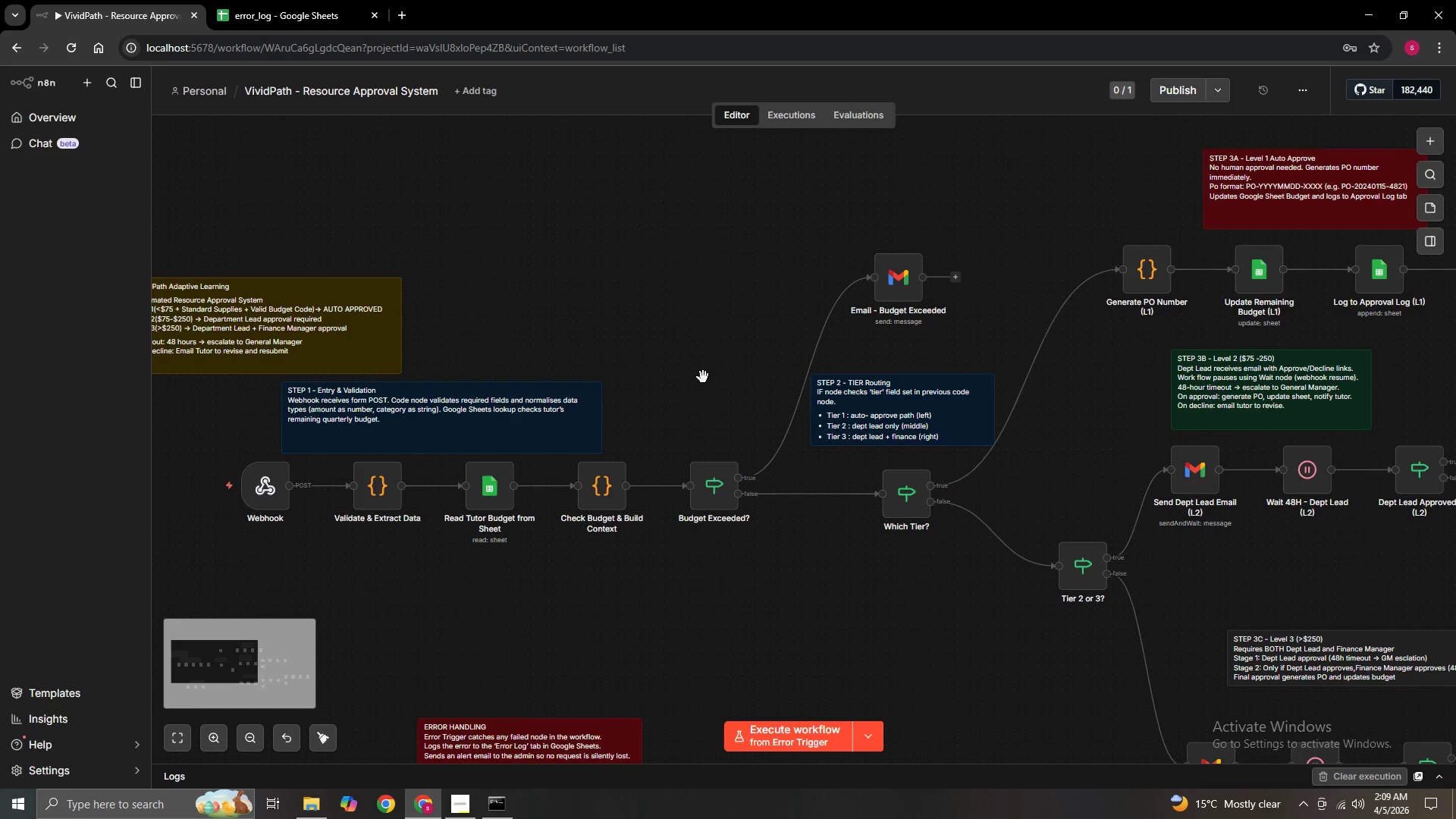 
hold_key(key=ControlLeft, duration=0.56)
 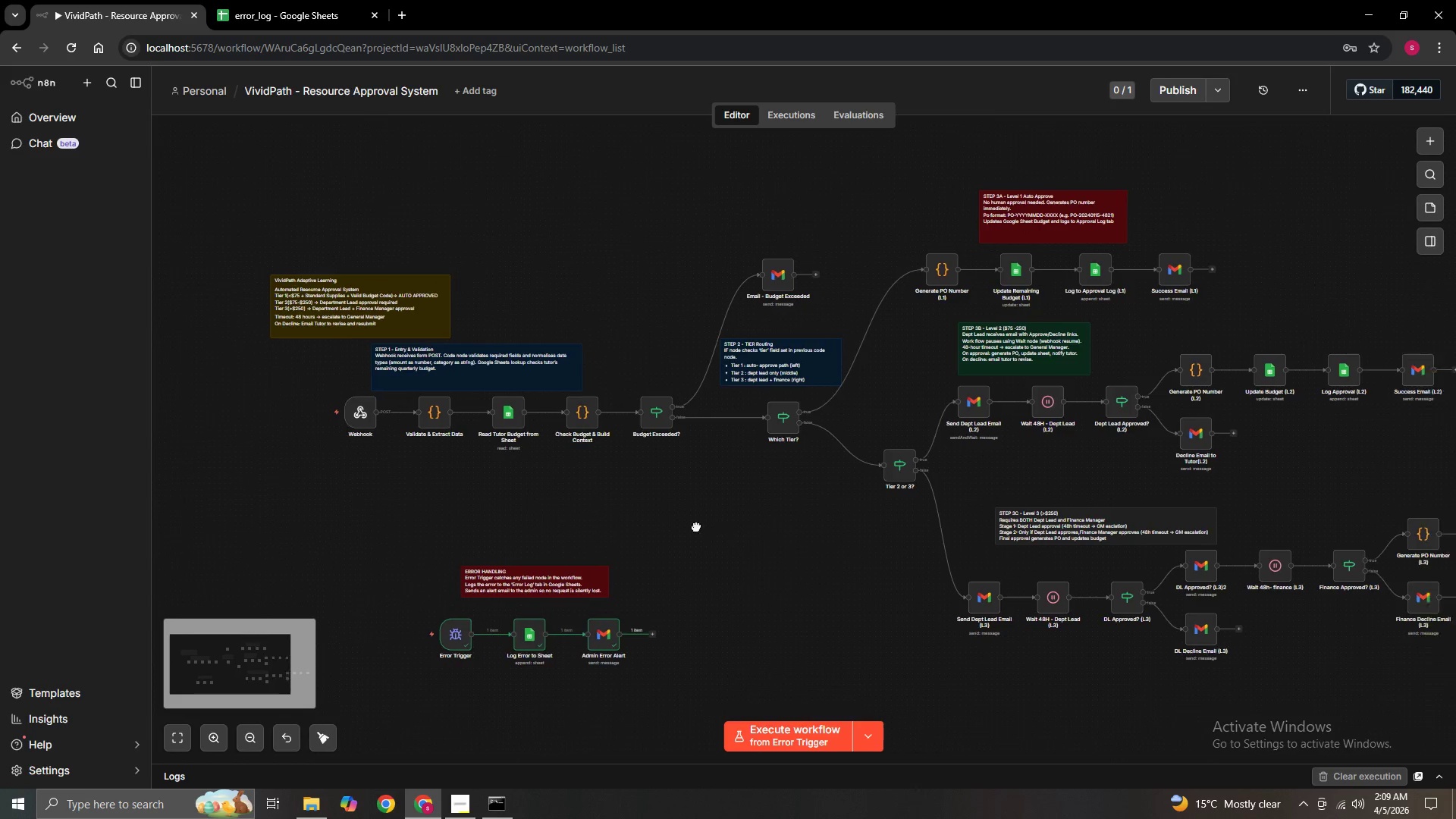 
scroll: coordinate [703, 377], scroll_direction: down, amount: 3.0
 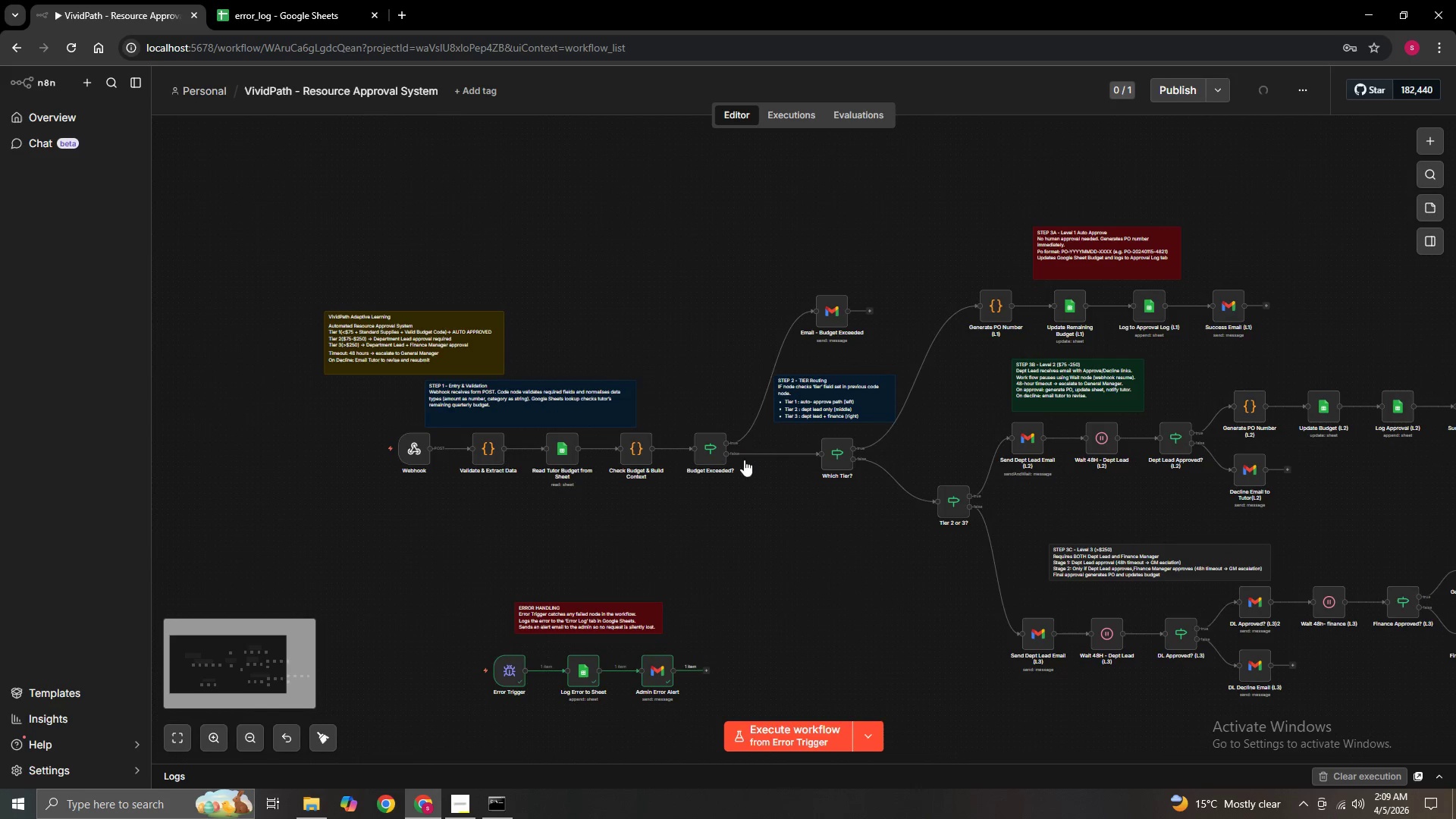 
left_click_drag(start_coordinate=[804, 580], to_coordinate=[793, 564])
 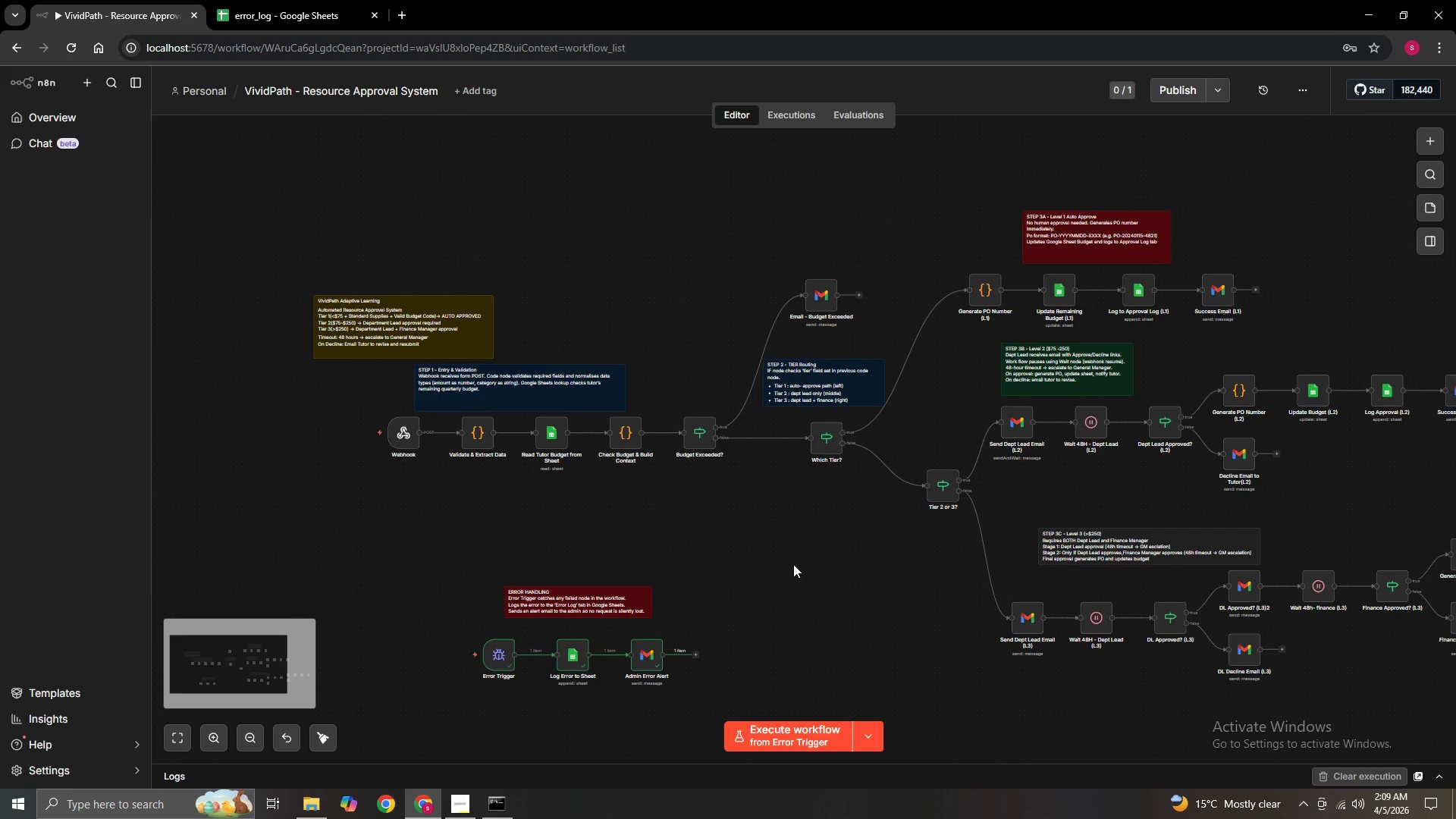 
hold_key(key=ControlLeft, duration=1.5)
left_click_drag(start_coordinate=[807, 575], to_coordinate=[712, 510])
 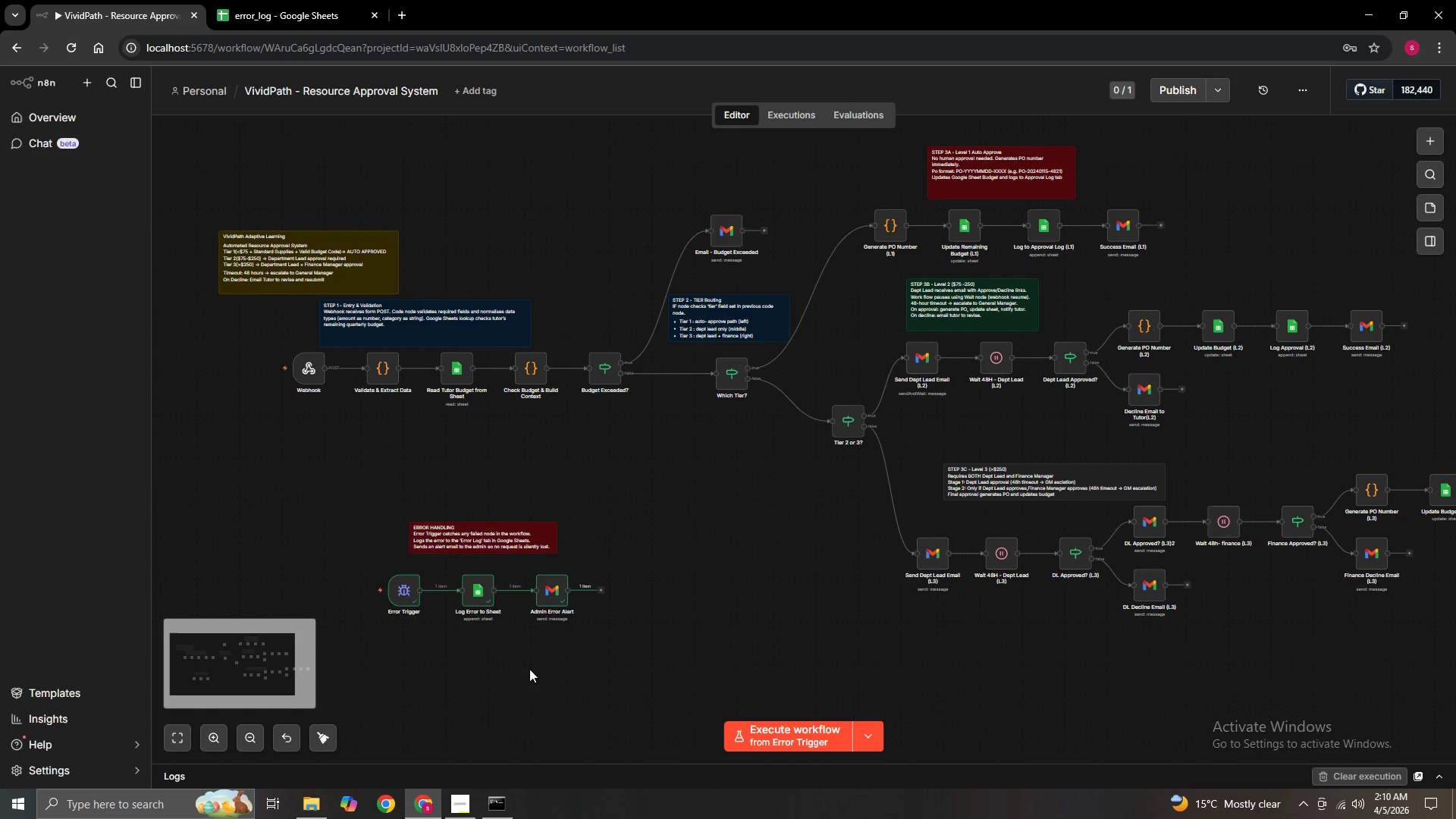 
hold_key(key=ControlLeft, duration=1.51)
 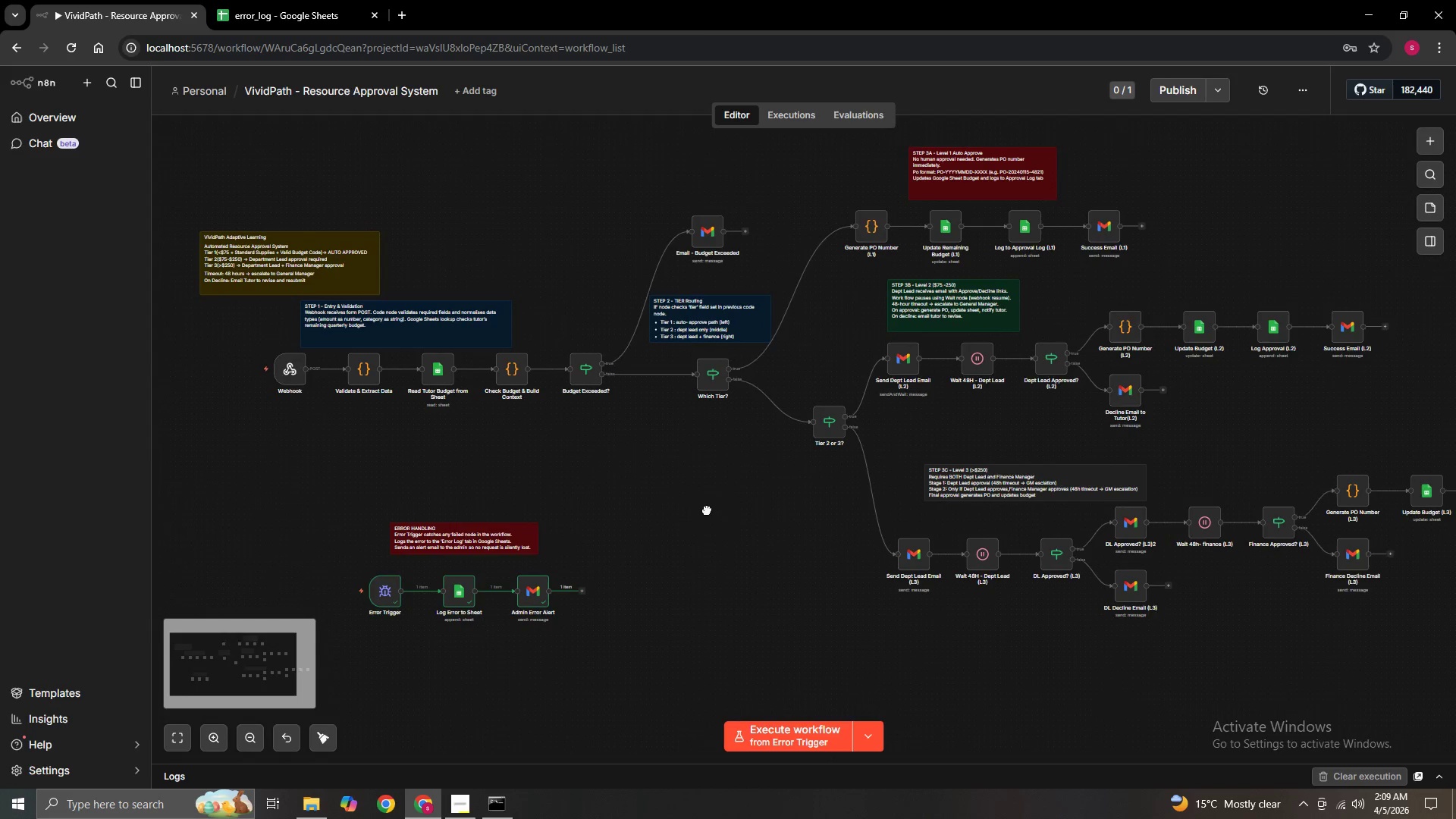 
hold_key(key=ControlLeft, duration=1.5)
 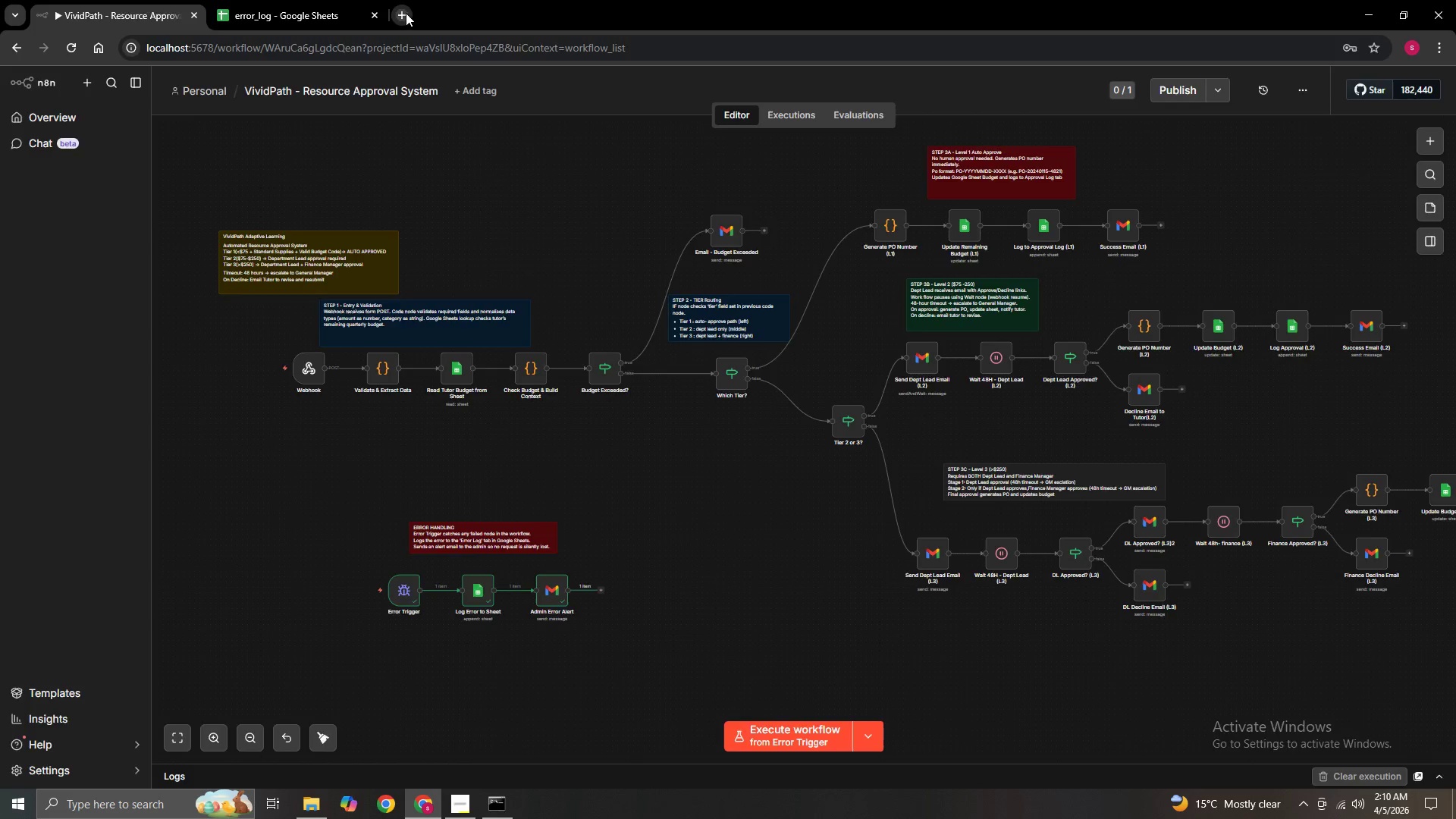 
left_click([407, 44])
 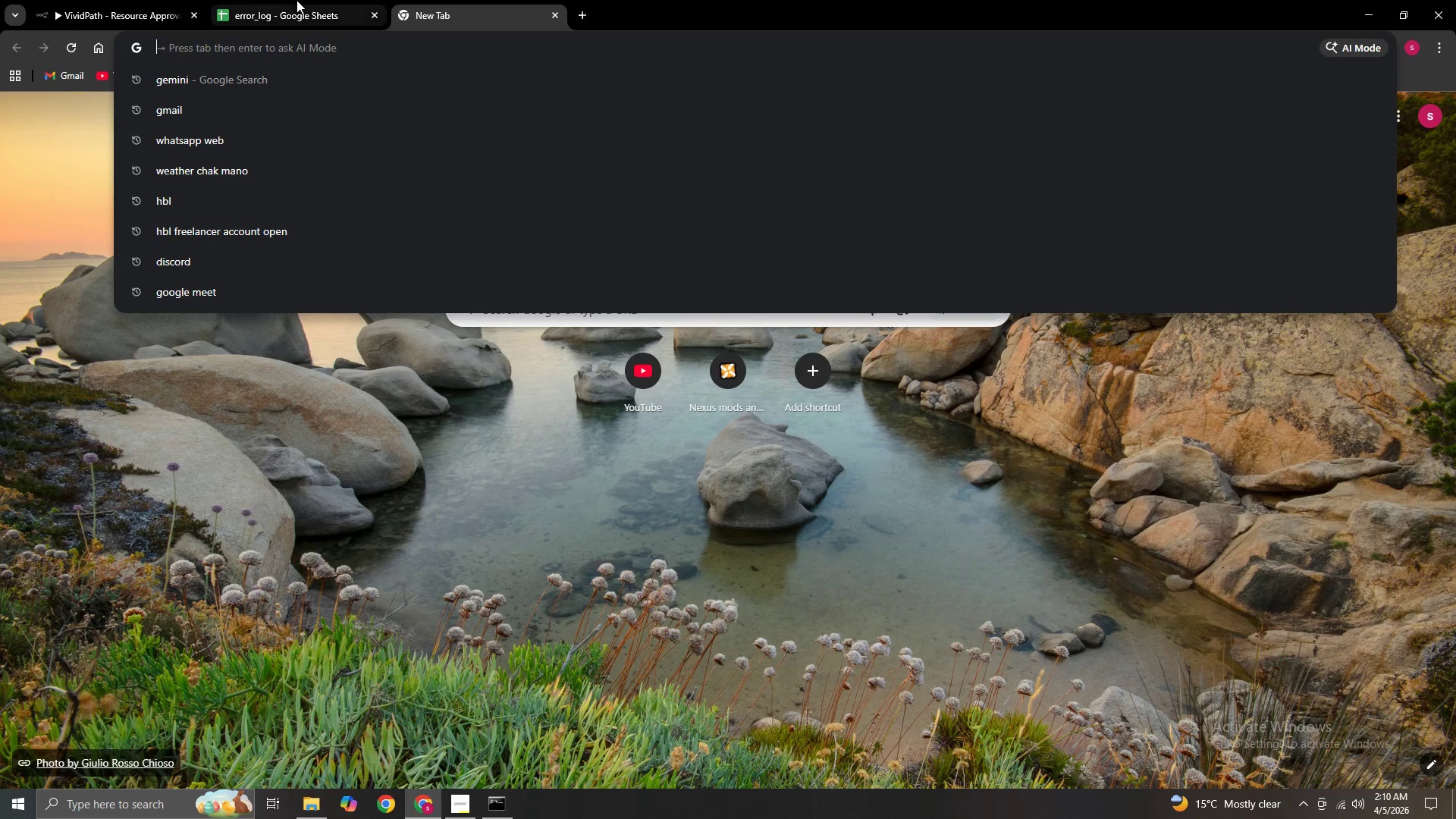 
type(hopp)
 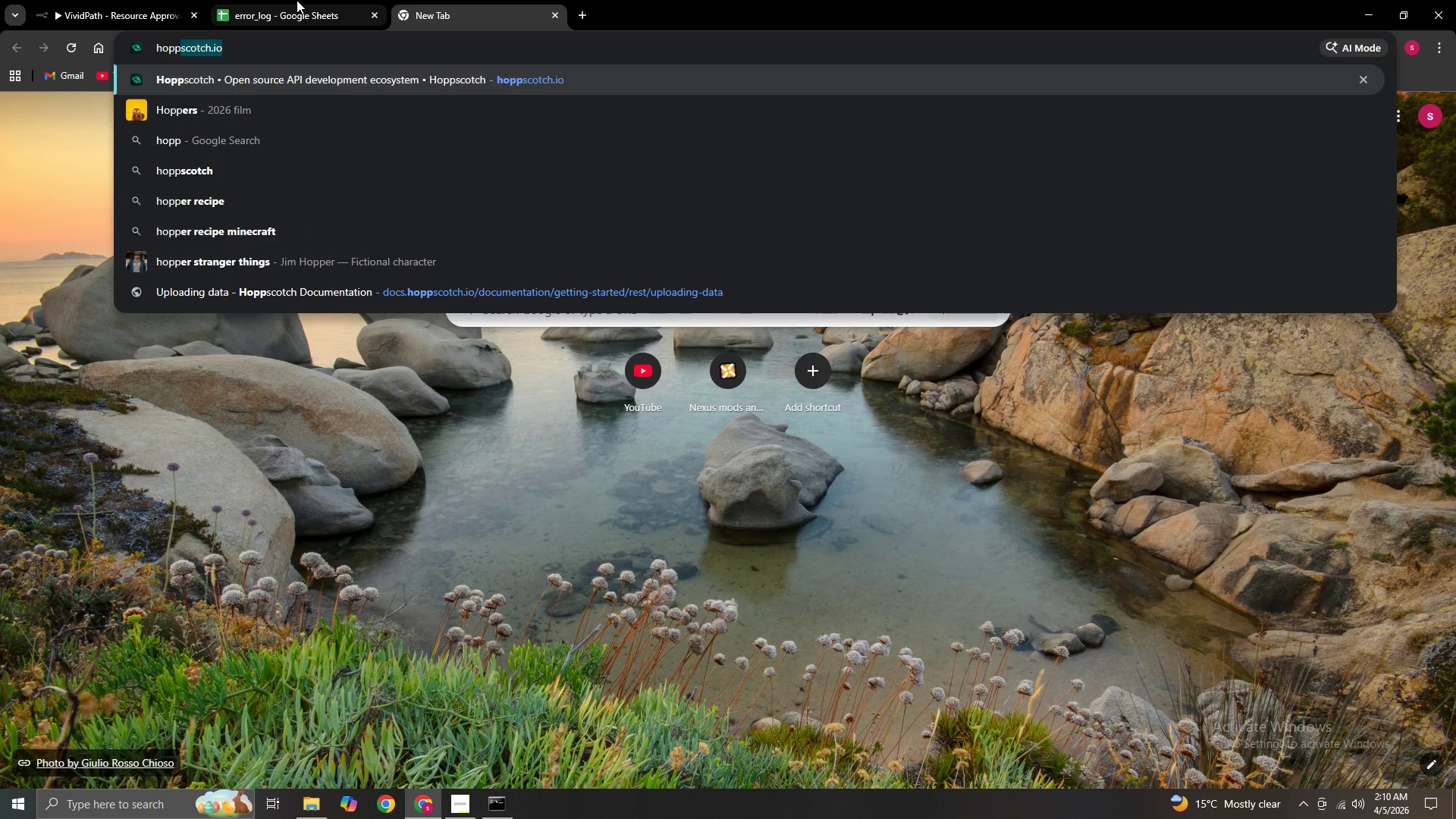 
key(Enter)
 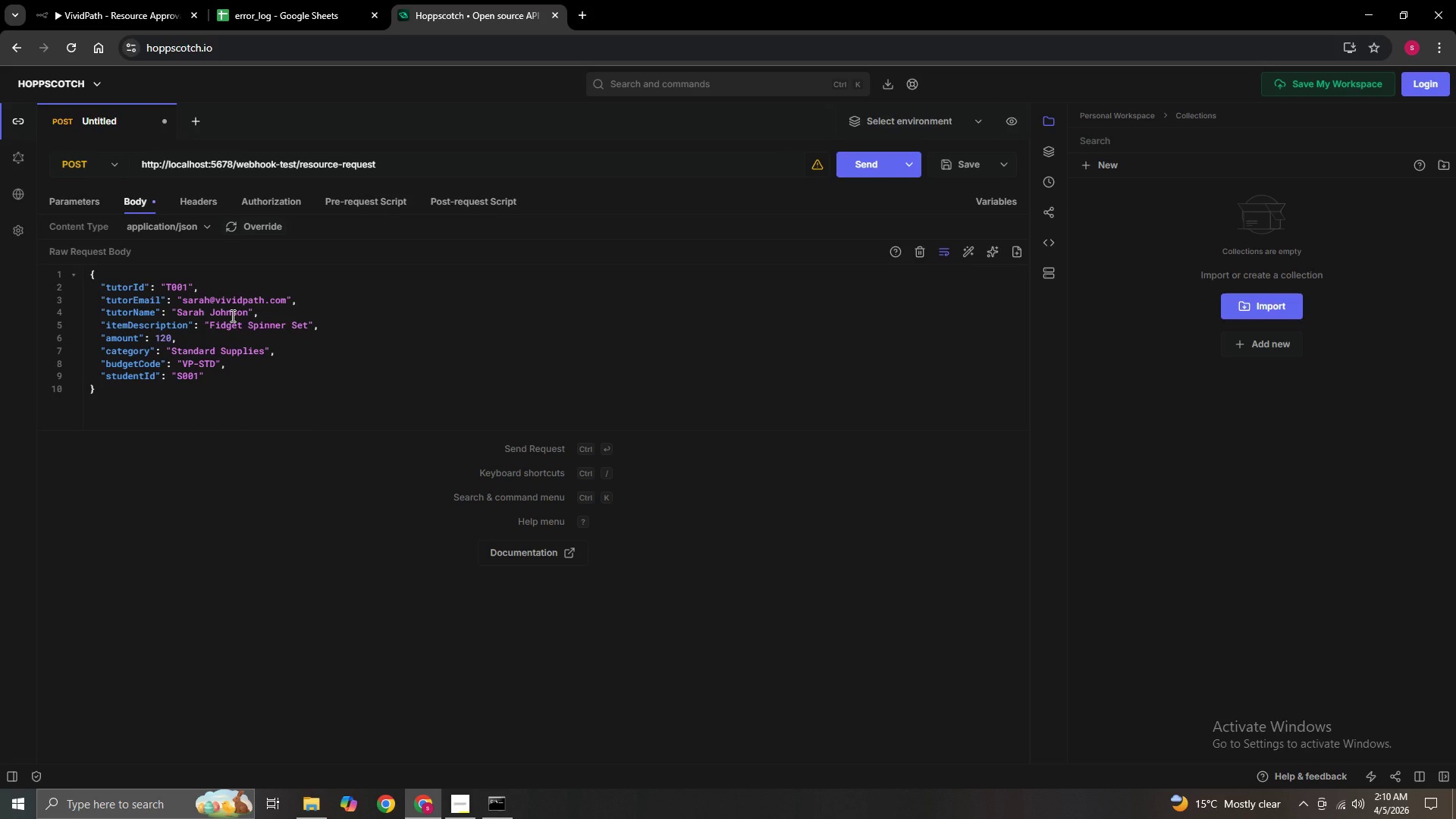 
wait(24.91)
 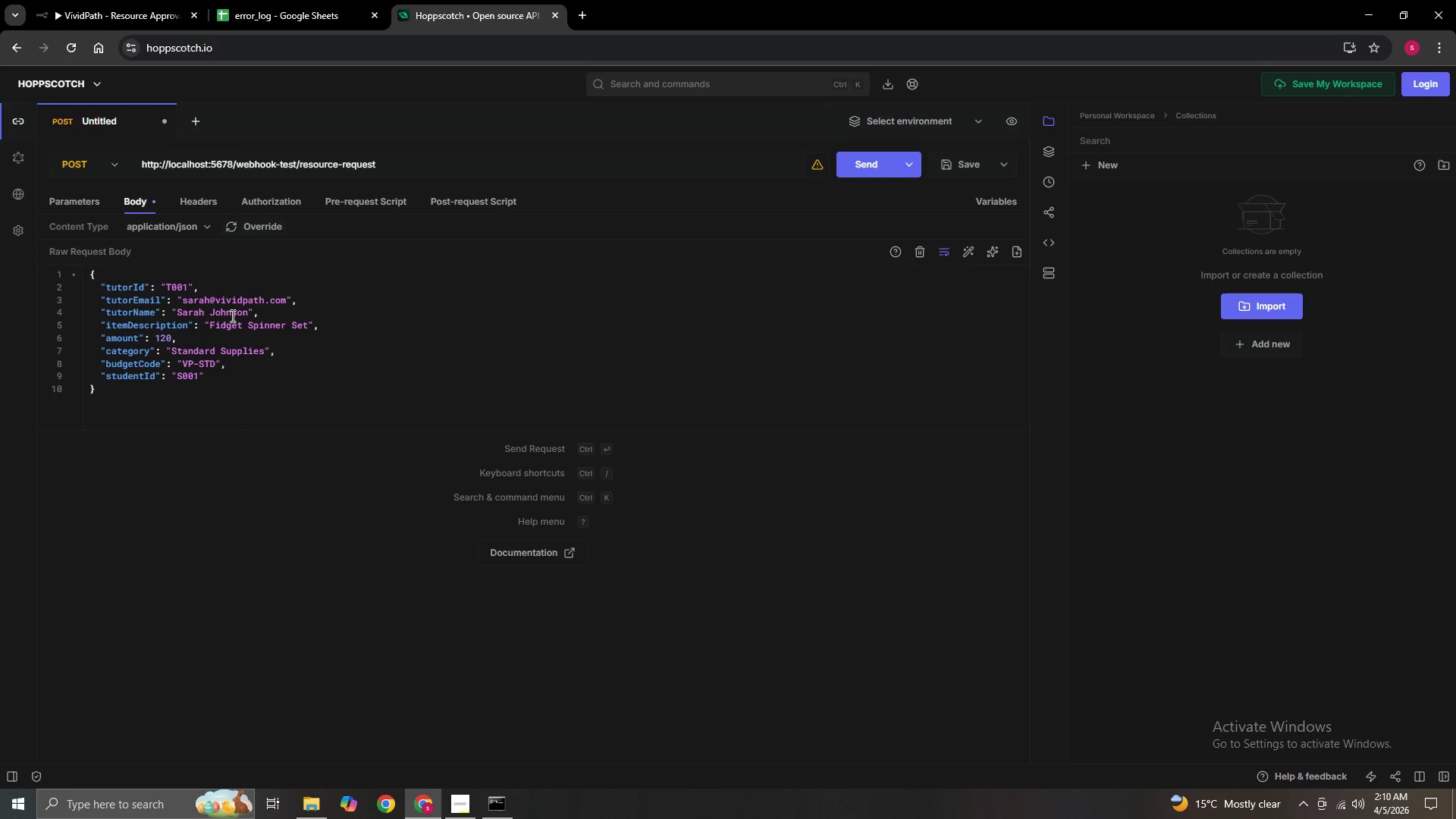 
left_click([173, 337])
 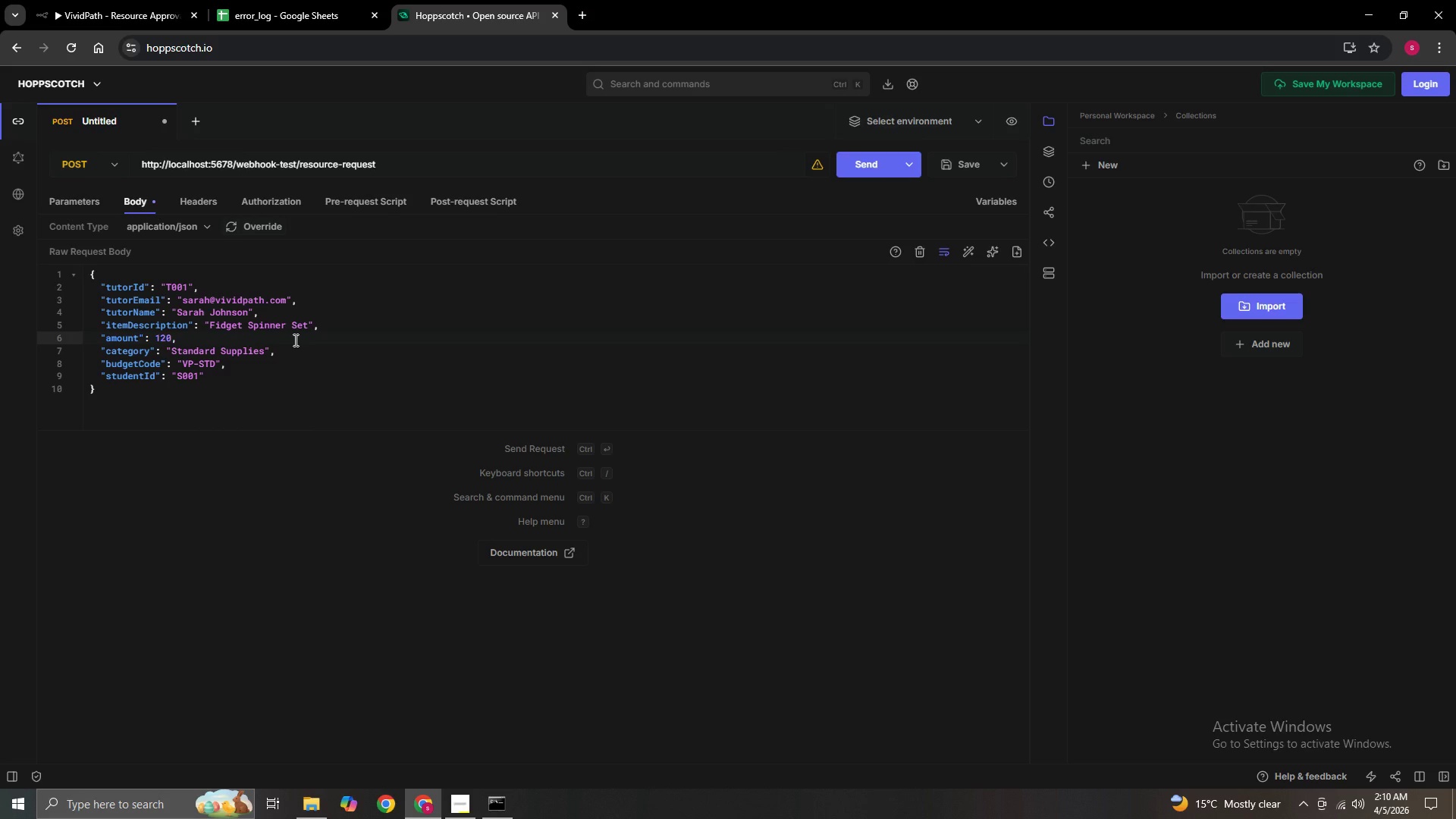 
key(Backspace)
key(Backspace)
key(Backspace)
type(45)
 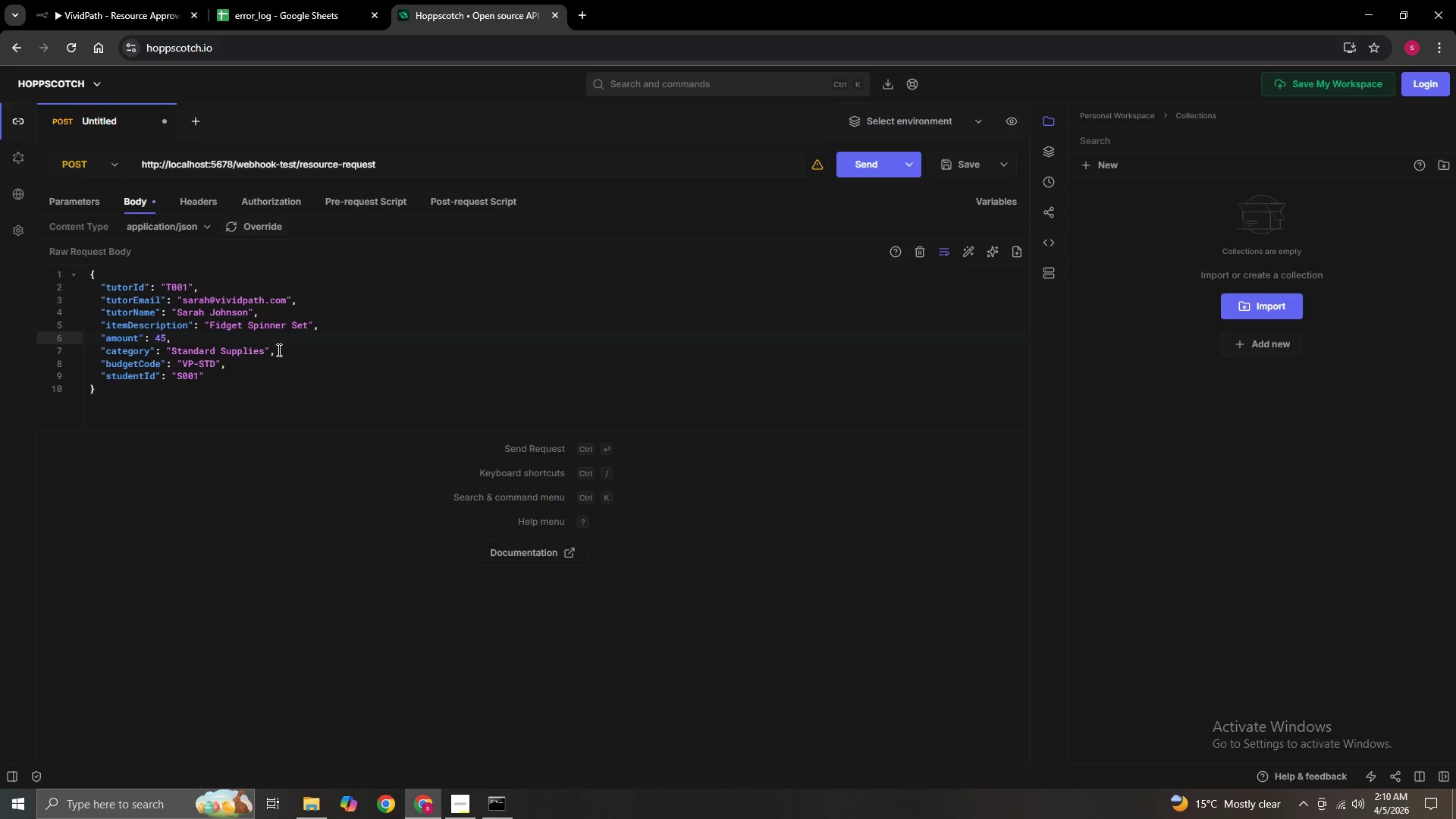 
wait(8.36)
 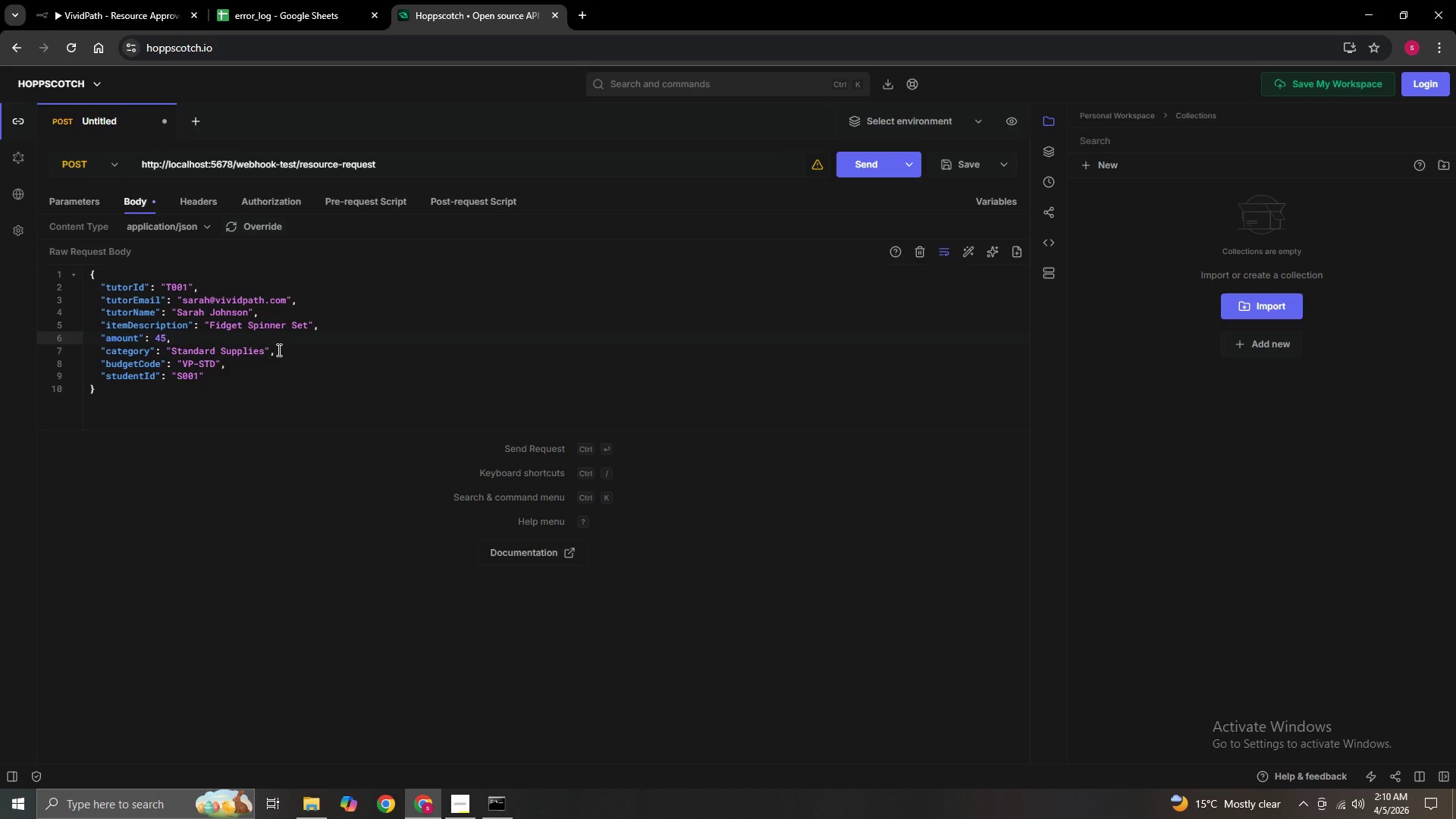 
left_click([578, 18])
 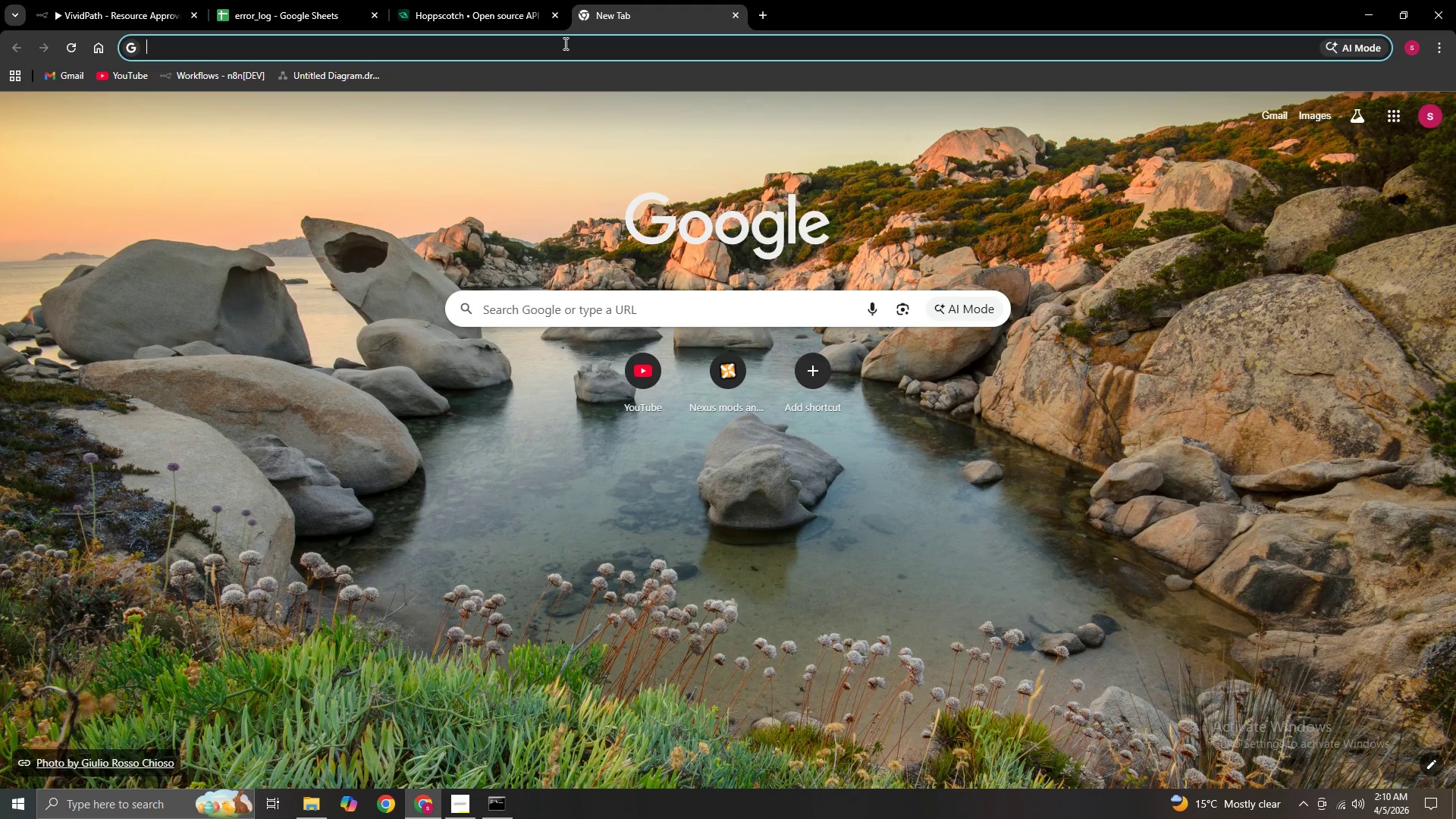 
left_click([497, 3])
 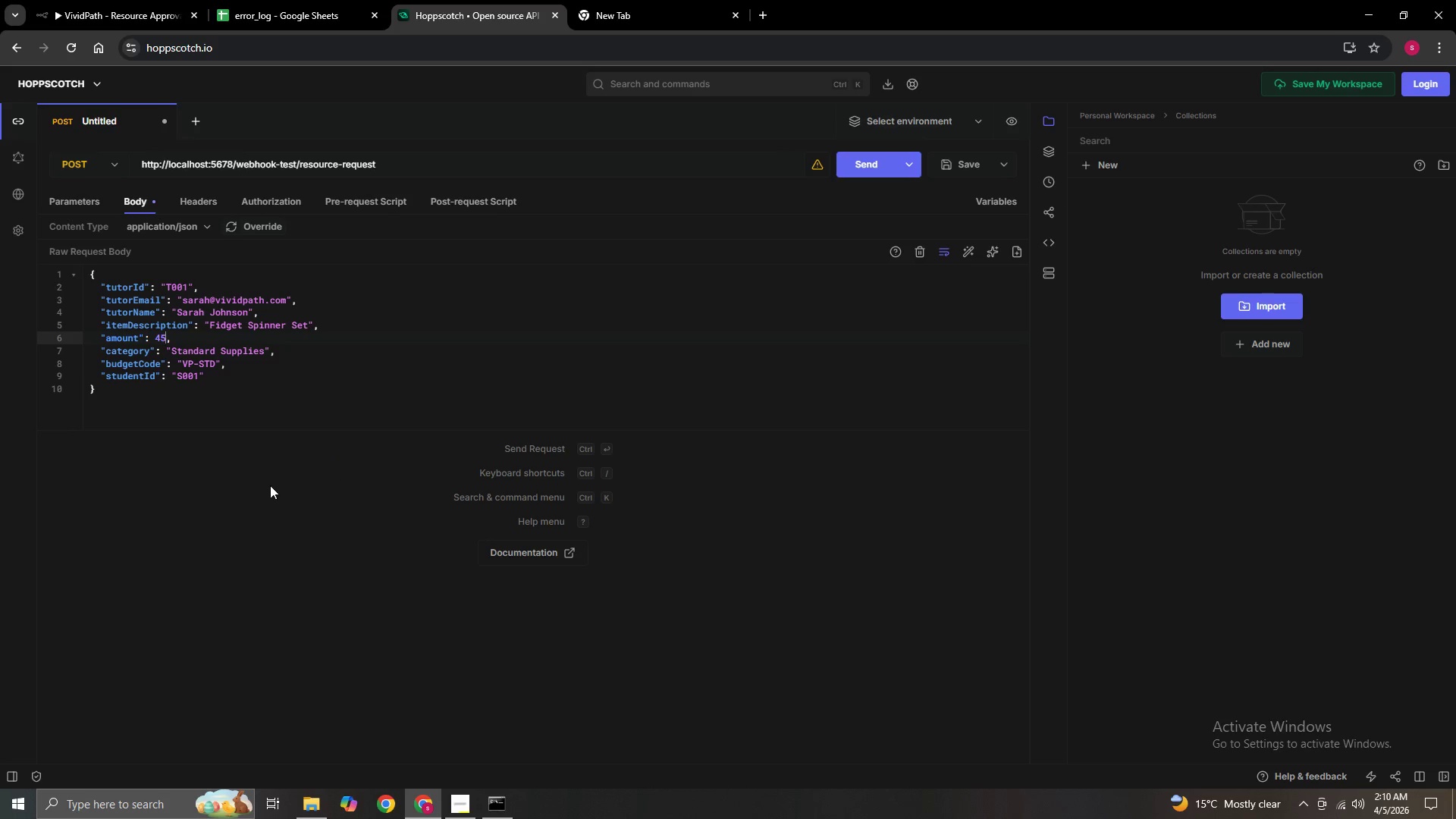 
left_click([99, 0])
 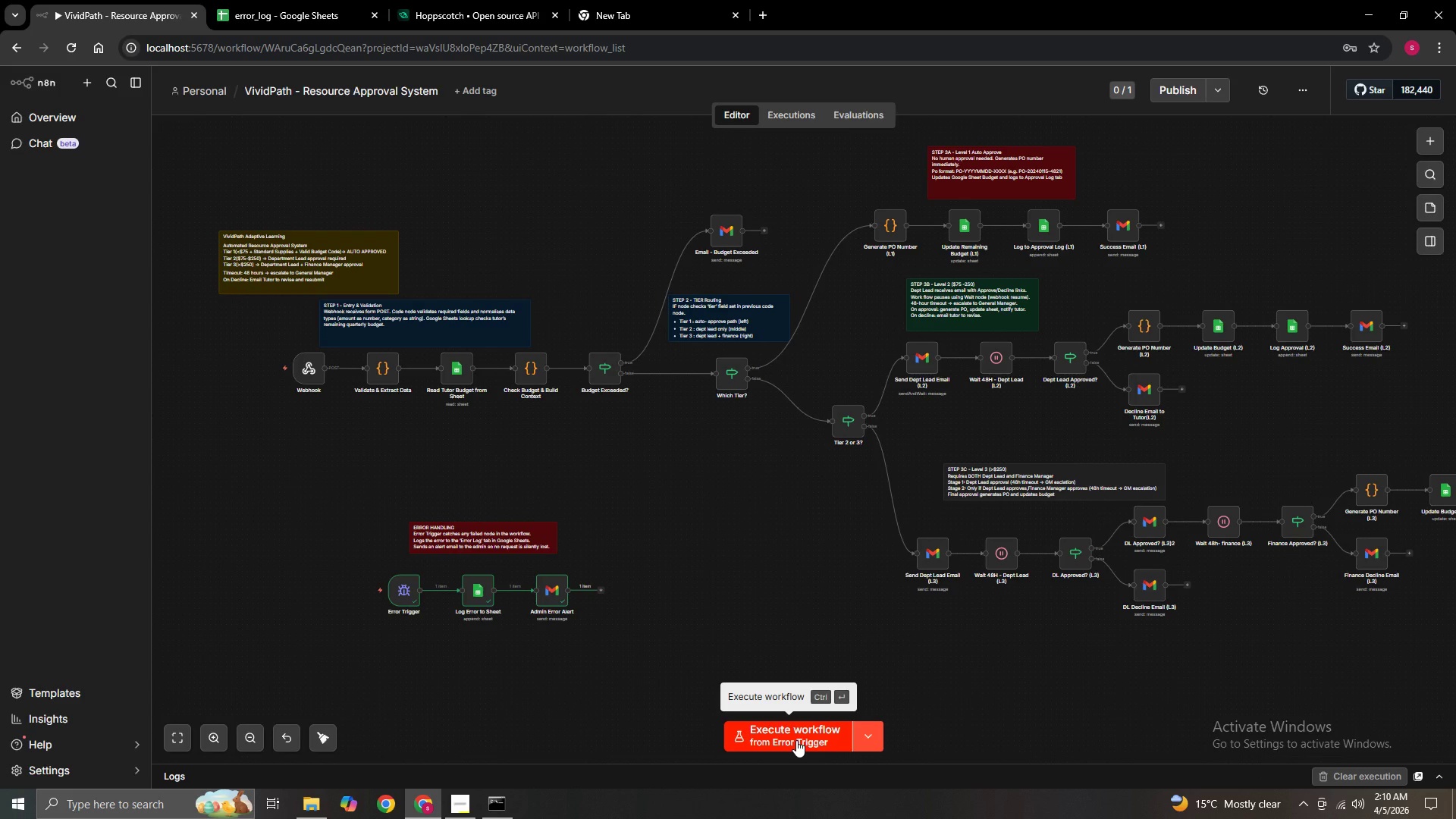 
wait(13.92)
 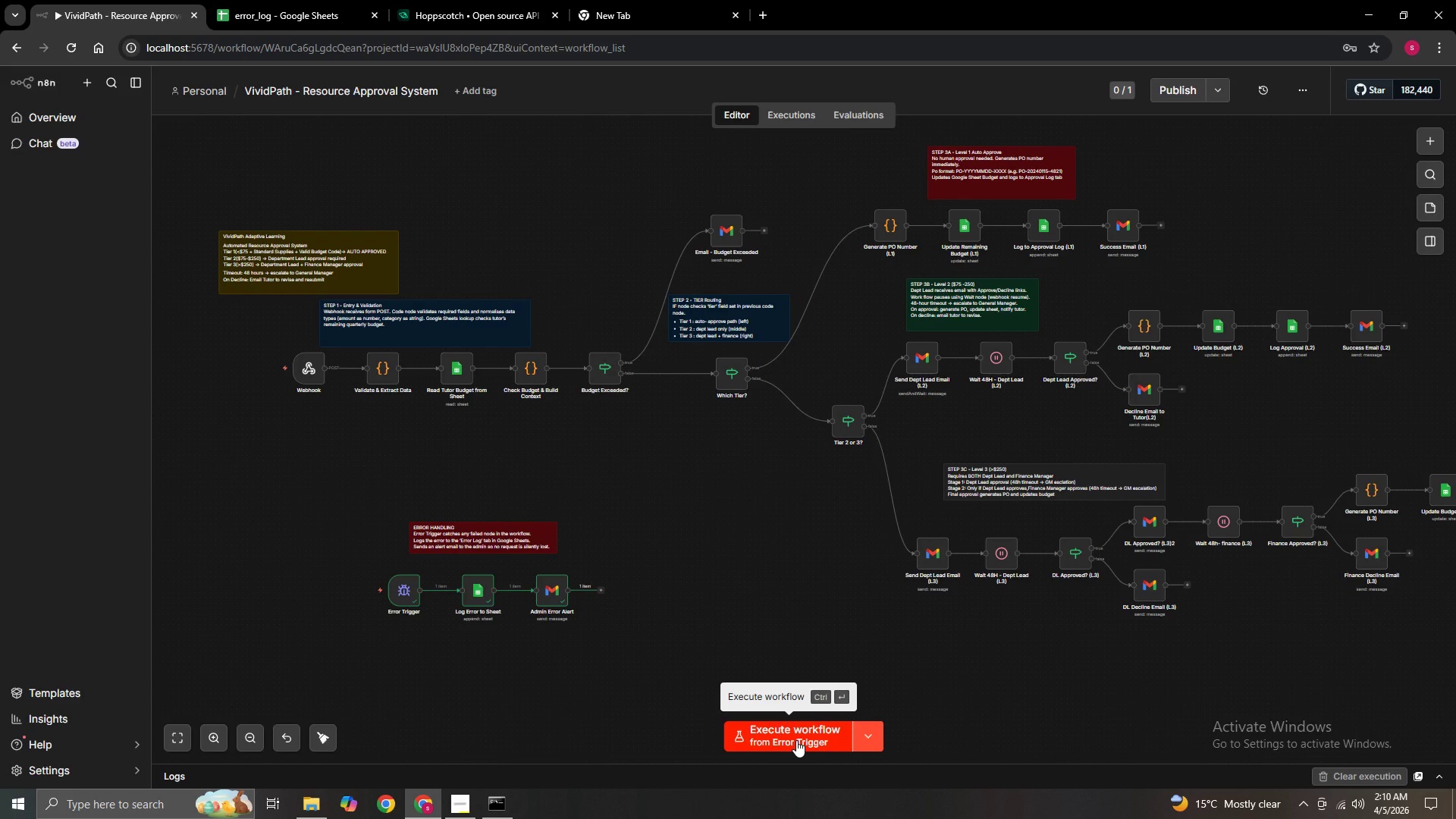 
left_click([796, 740])
 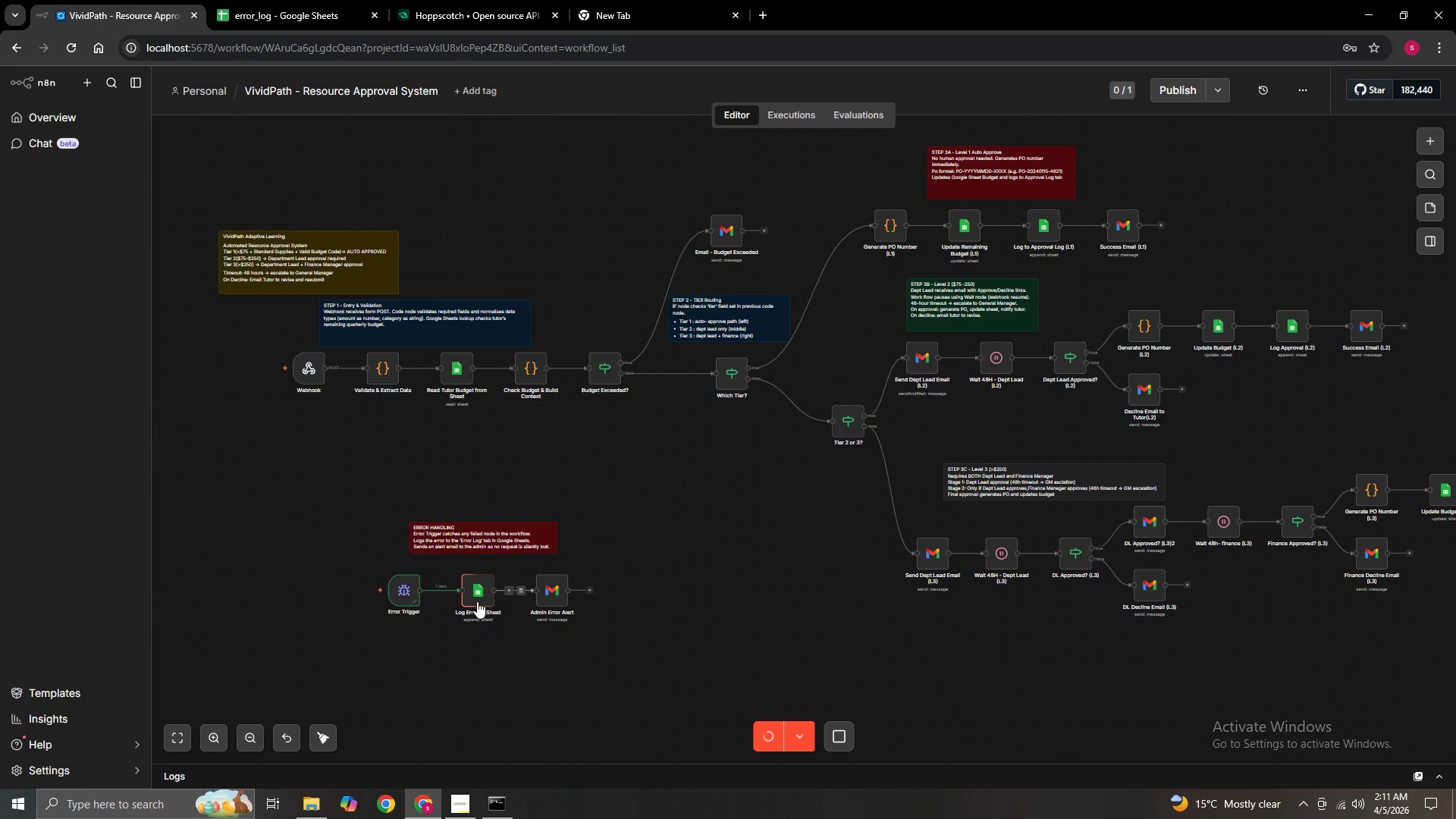 
hold_key(key=ControlLeft, duration=1.5)
left_click_drag(start_coordinate=[472, 680], to_coordinate=[626, 673])
 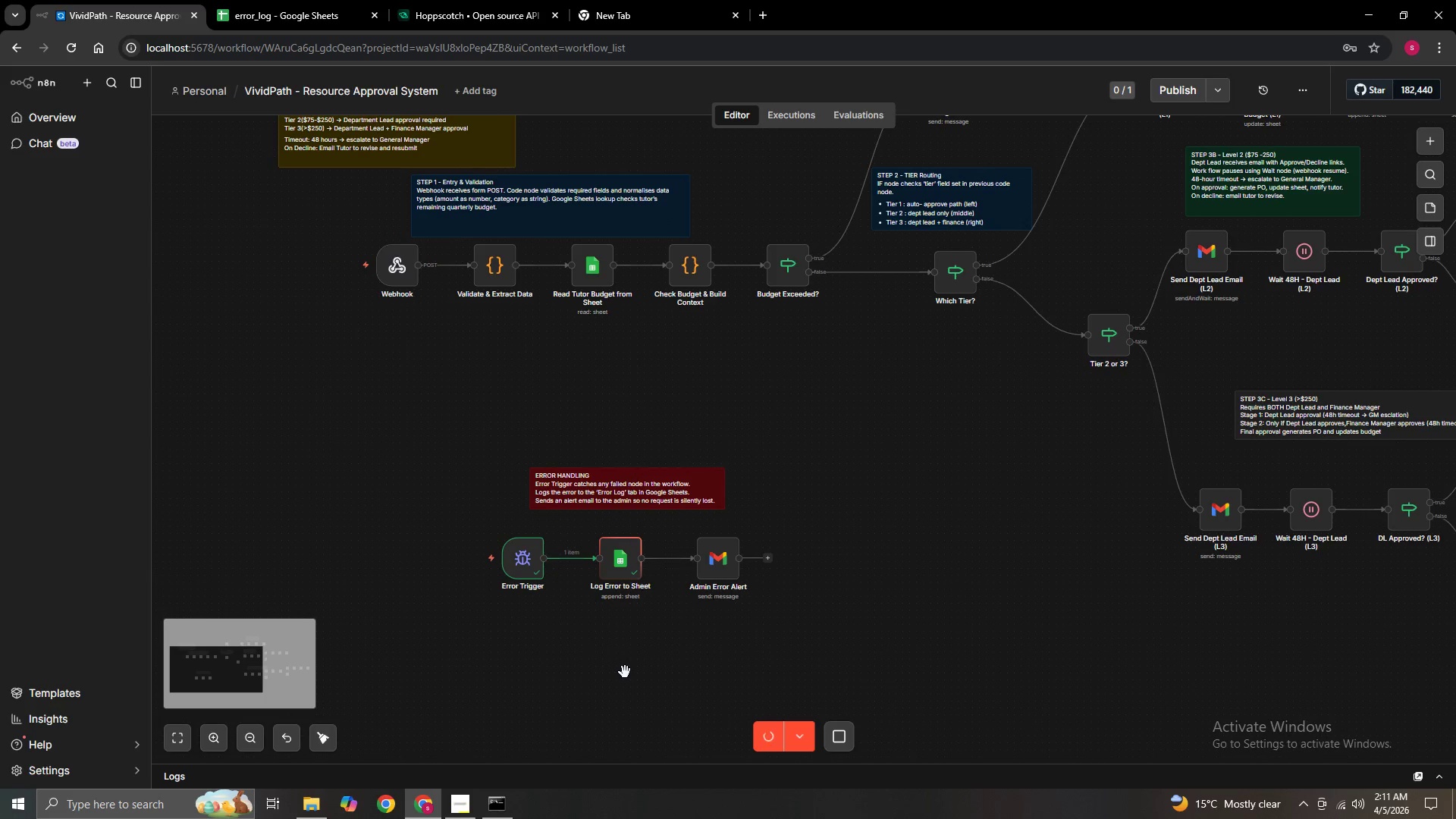 
scroll: coordinate [516, 667], scroll_direction: up, amount: 2.0
 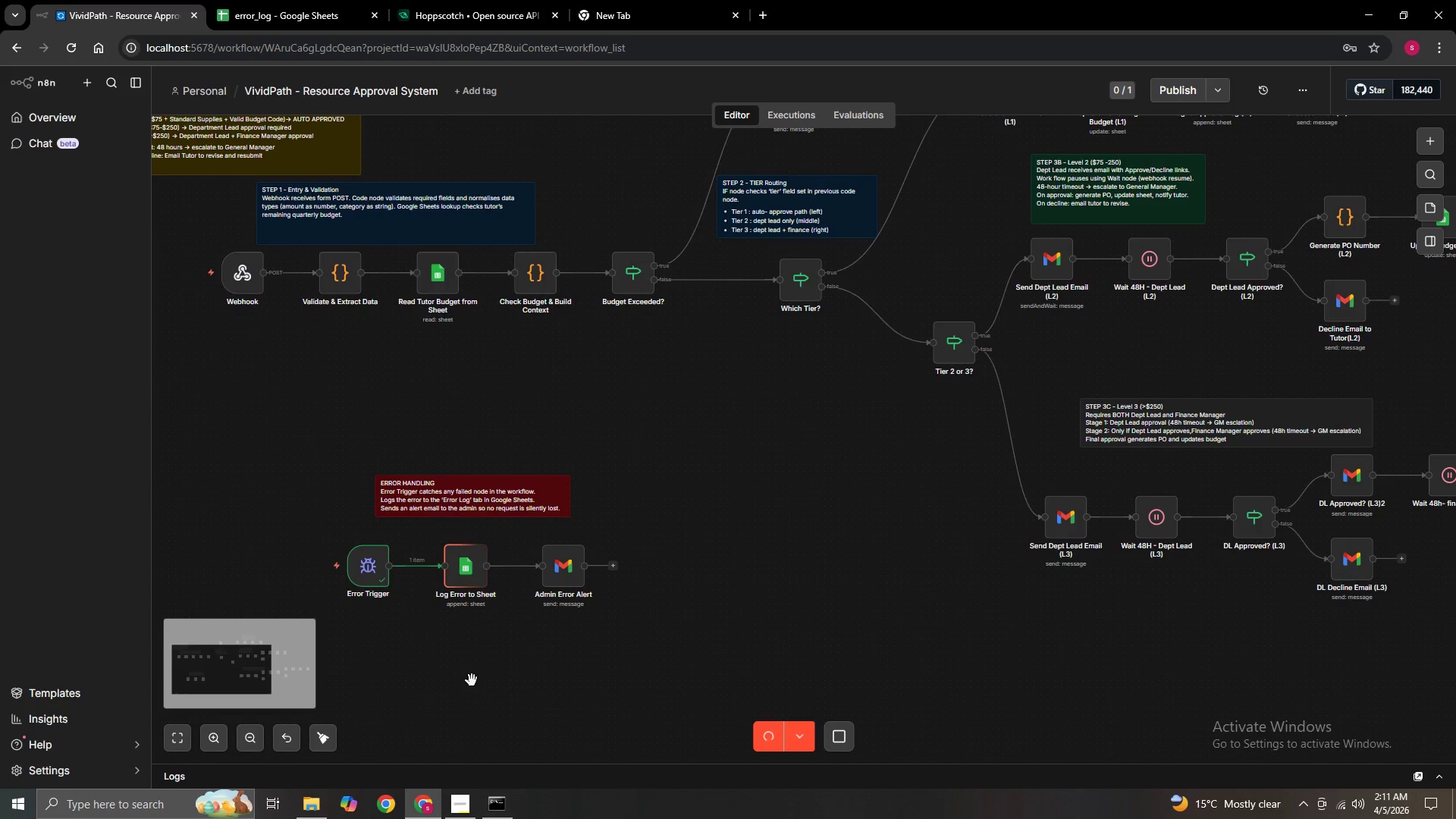 
hold_key(key=ControlLeft, duration=1.5)
 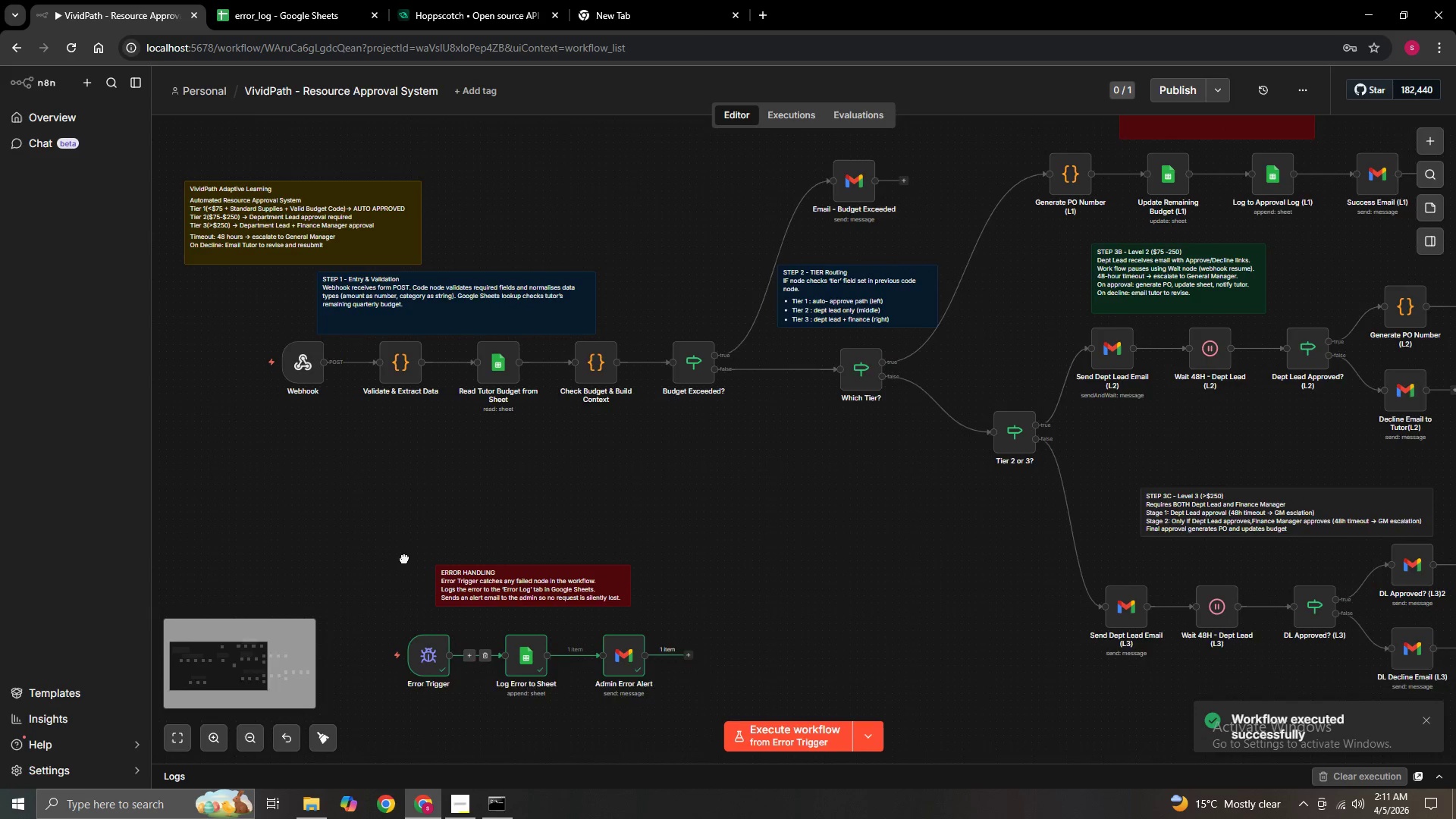 
scroll: coordinate [625, 672], scroll_direction: up, amount: 1.0
 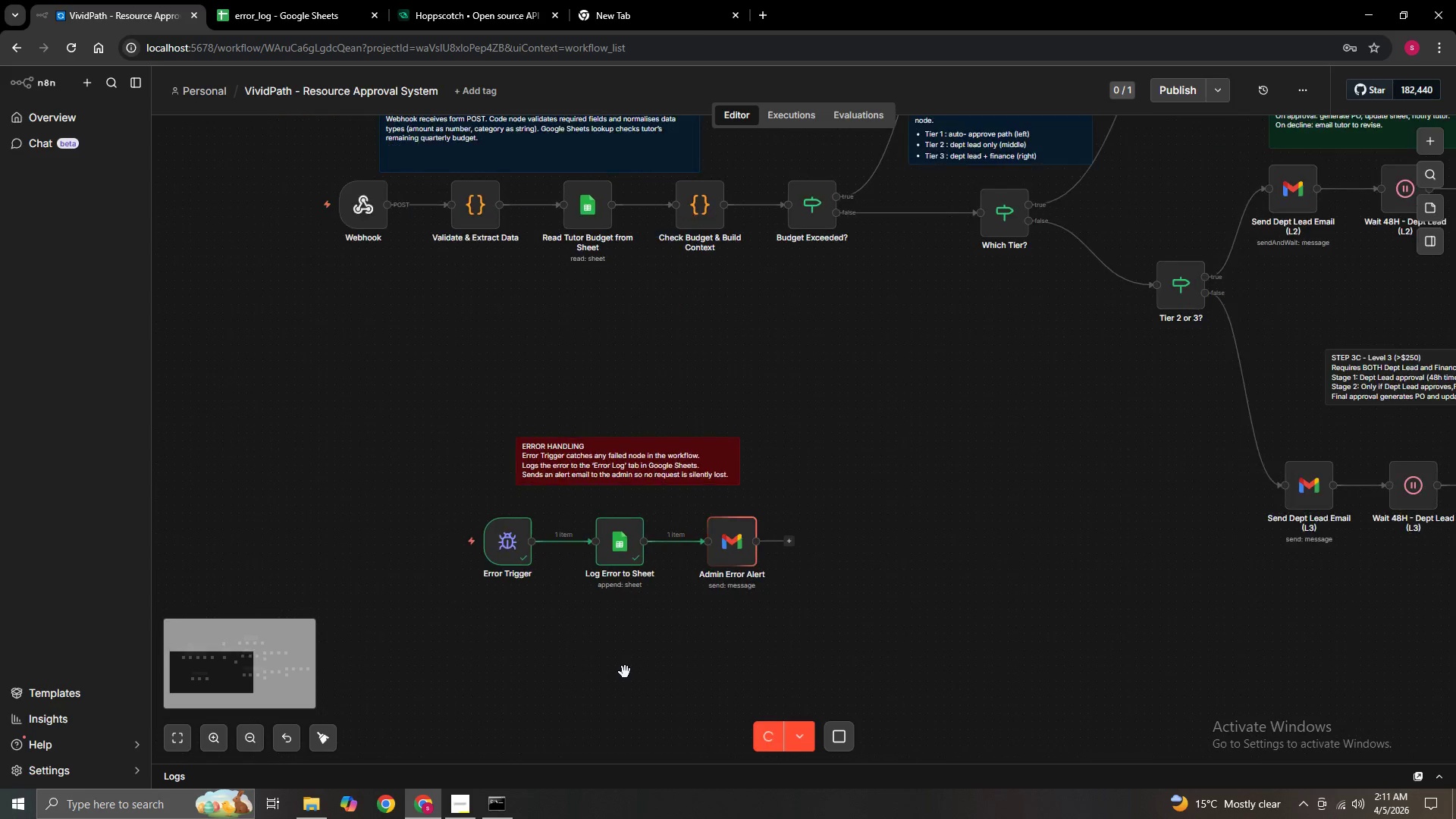 
left_click_drag(start_coordinate=[618, 675], to_coordinate=[524, 772])
 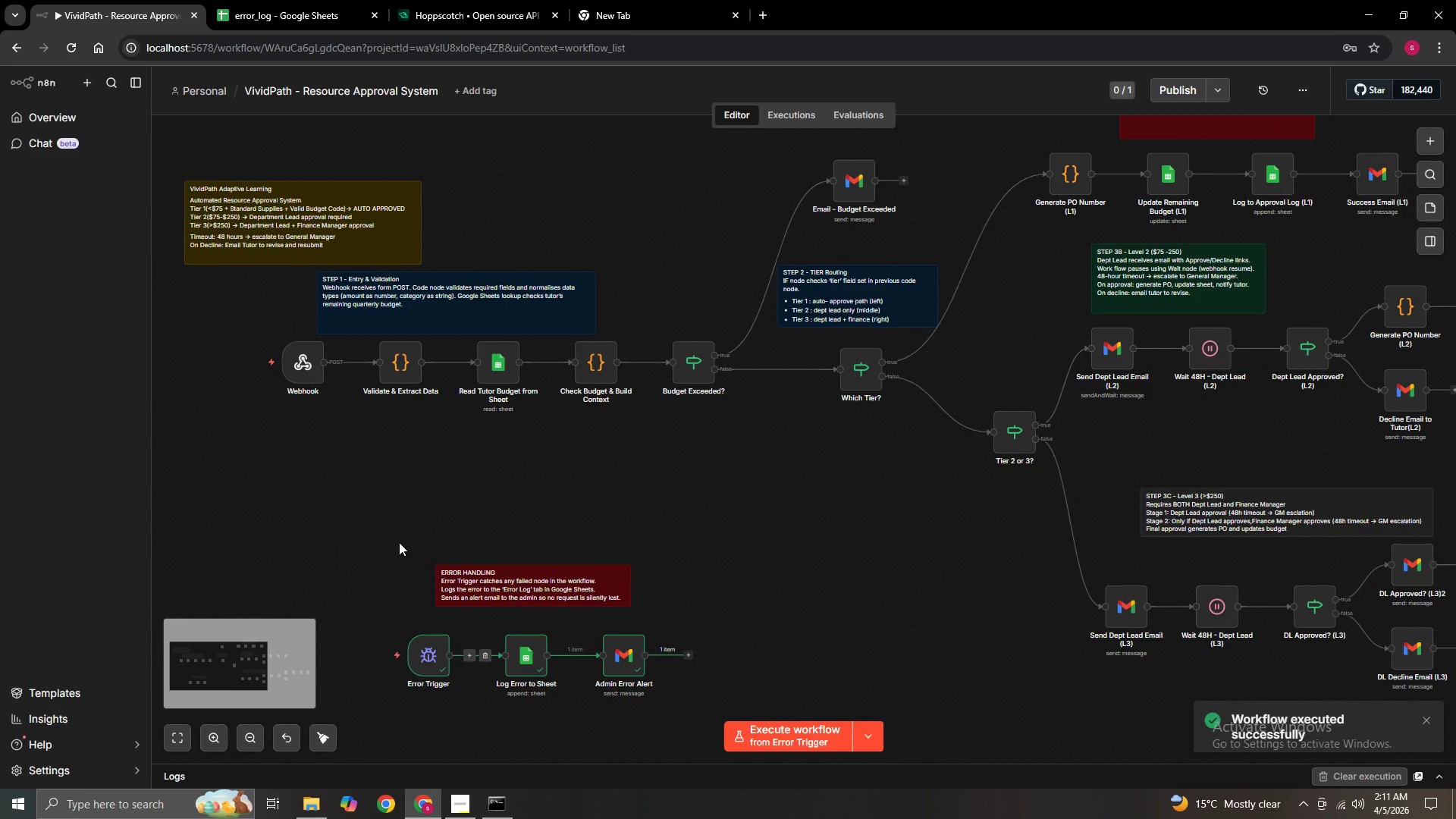 
scroll: coordinate [623, 673], scroll_direction: down, amount: 1.0
 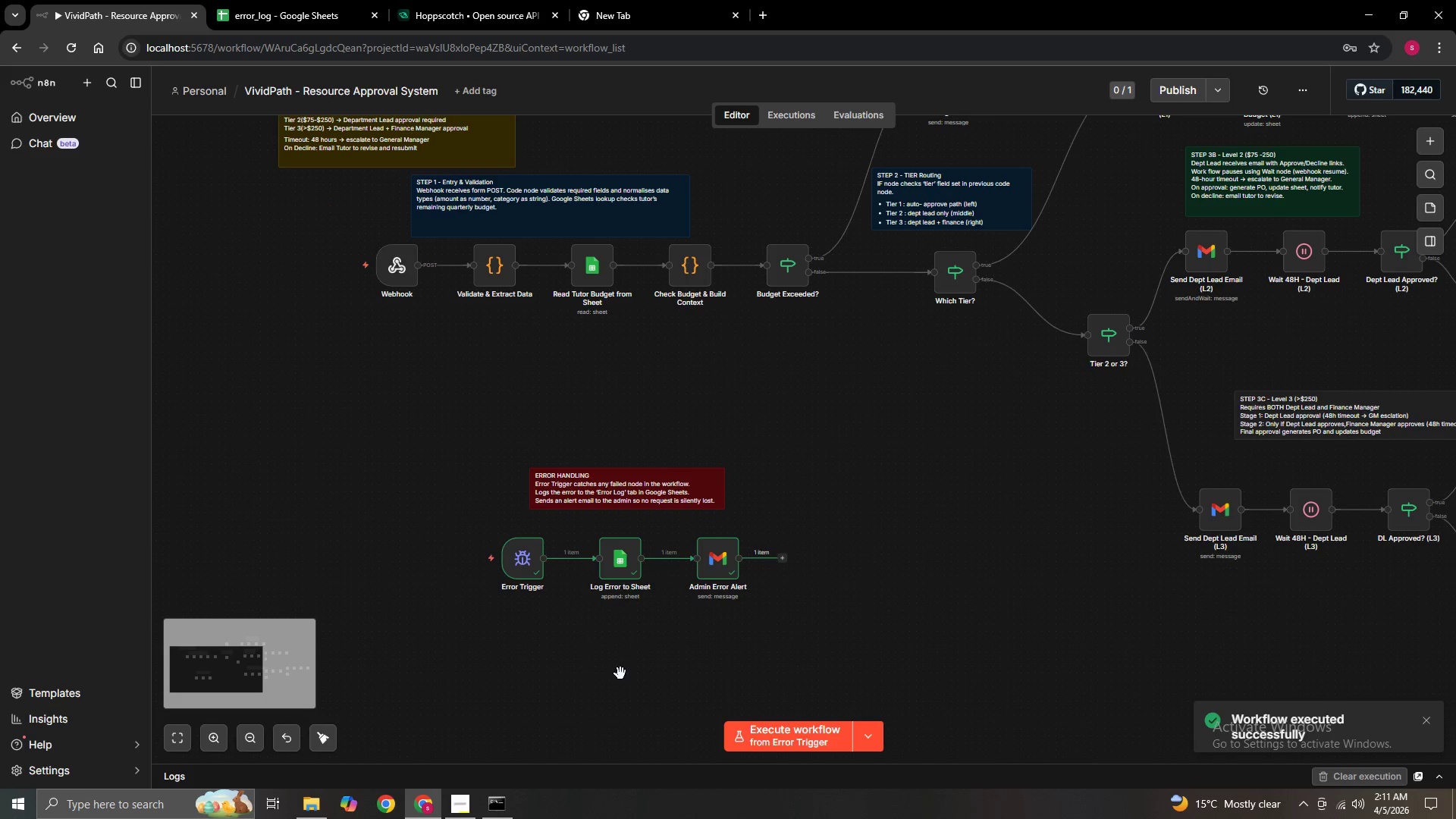 
hold_key(key=ControlLeft, duration=0.36)
left_click_drag(start_coordinate=[400, 548], to_coordinate=[420, 599])
 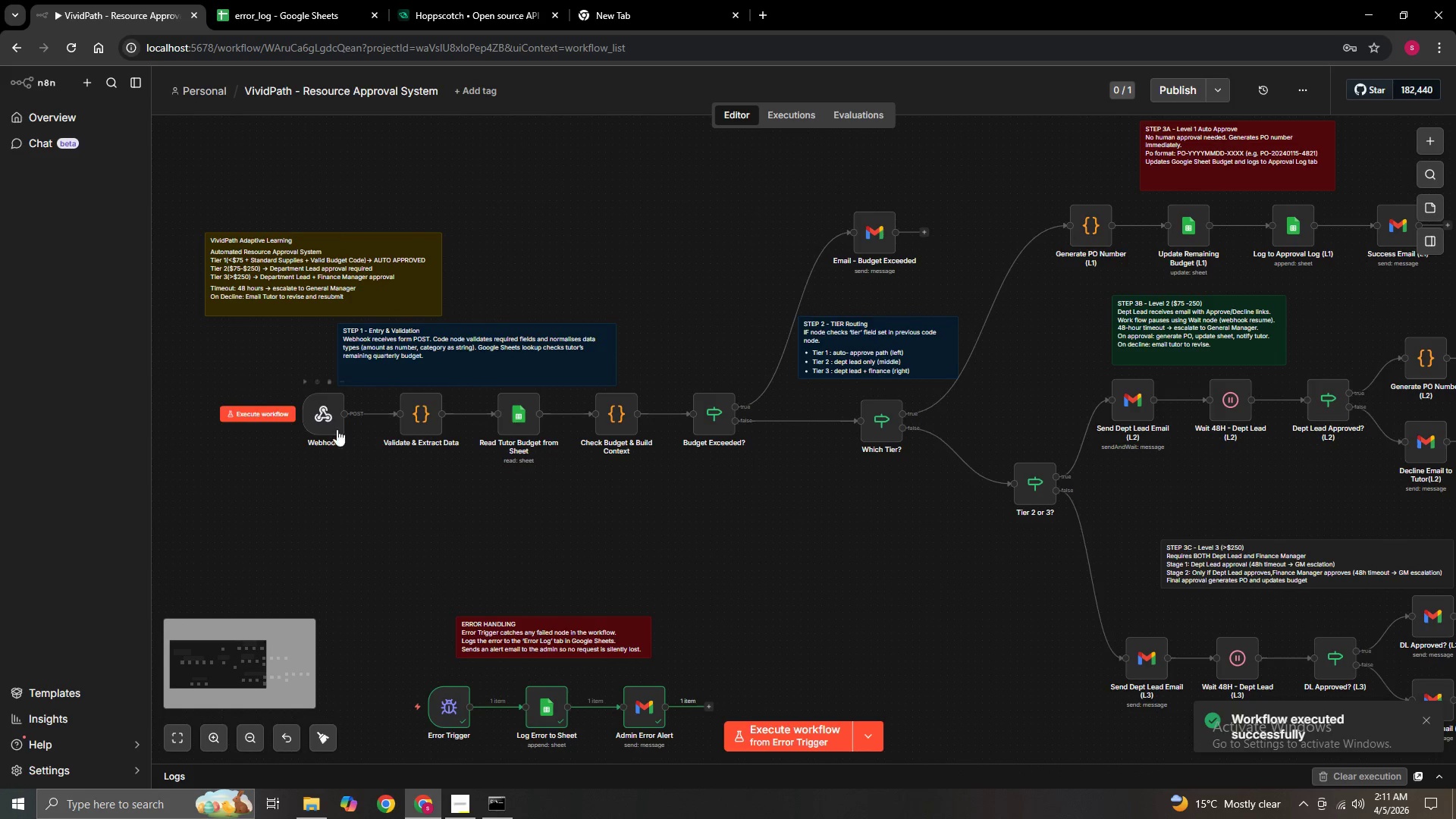 
left_click([325, 424])
 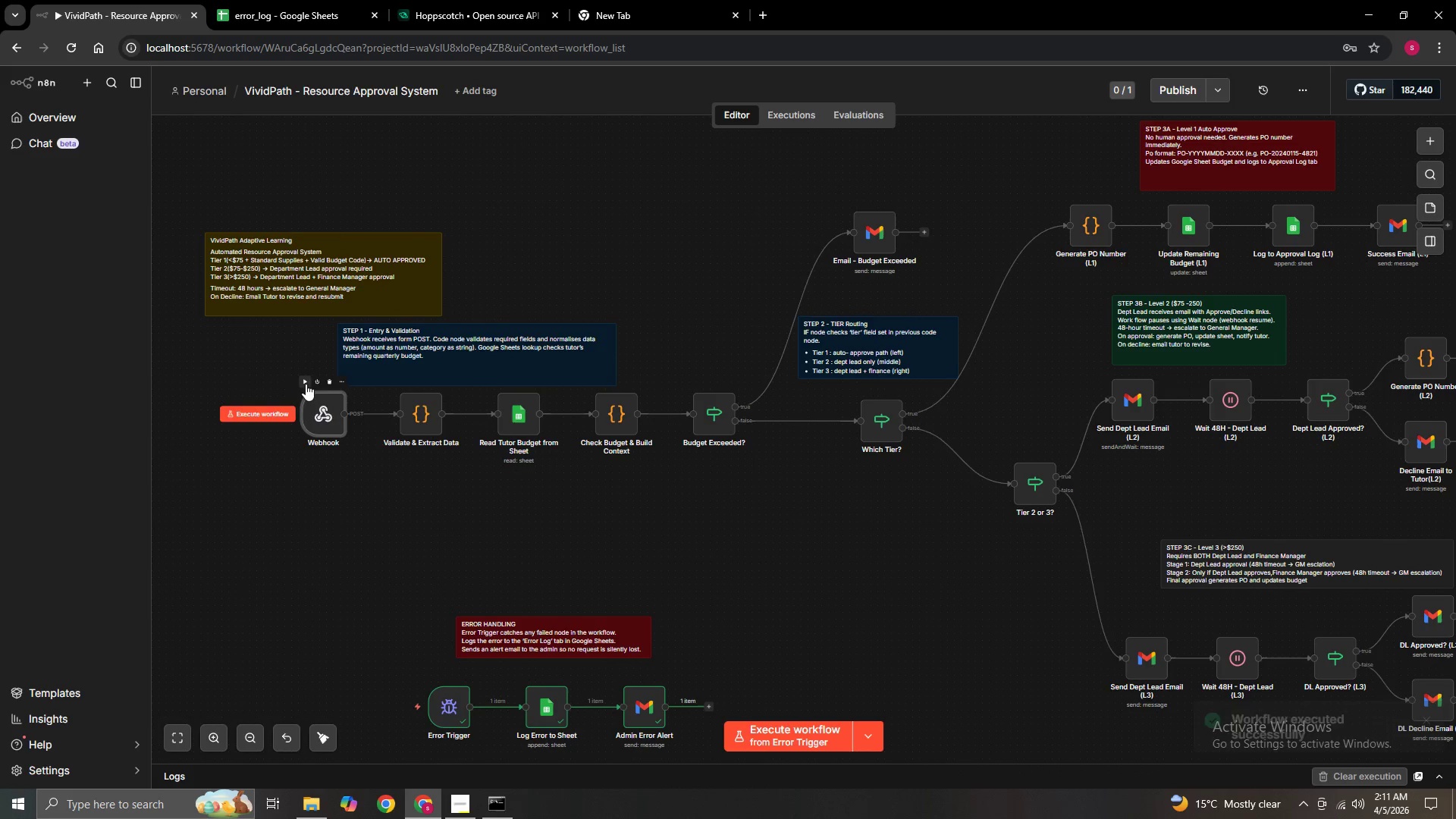 
left_click([261, 409])
 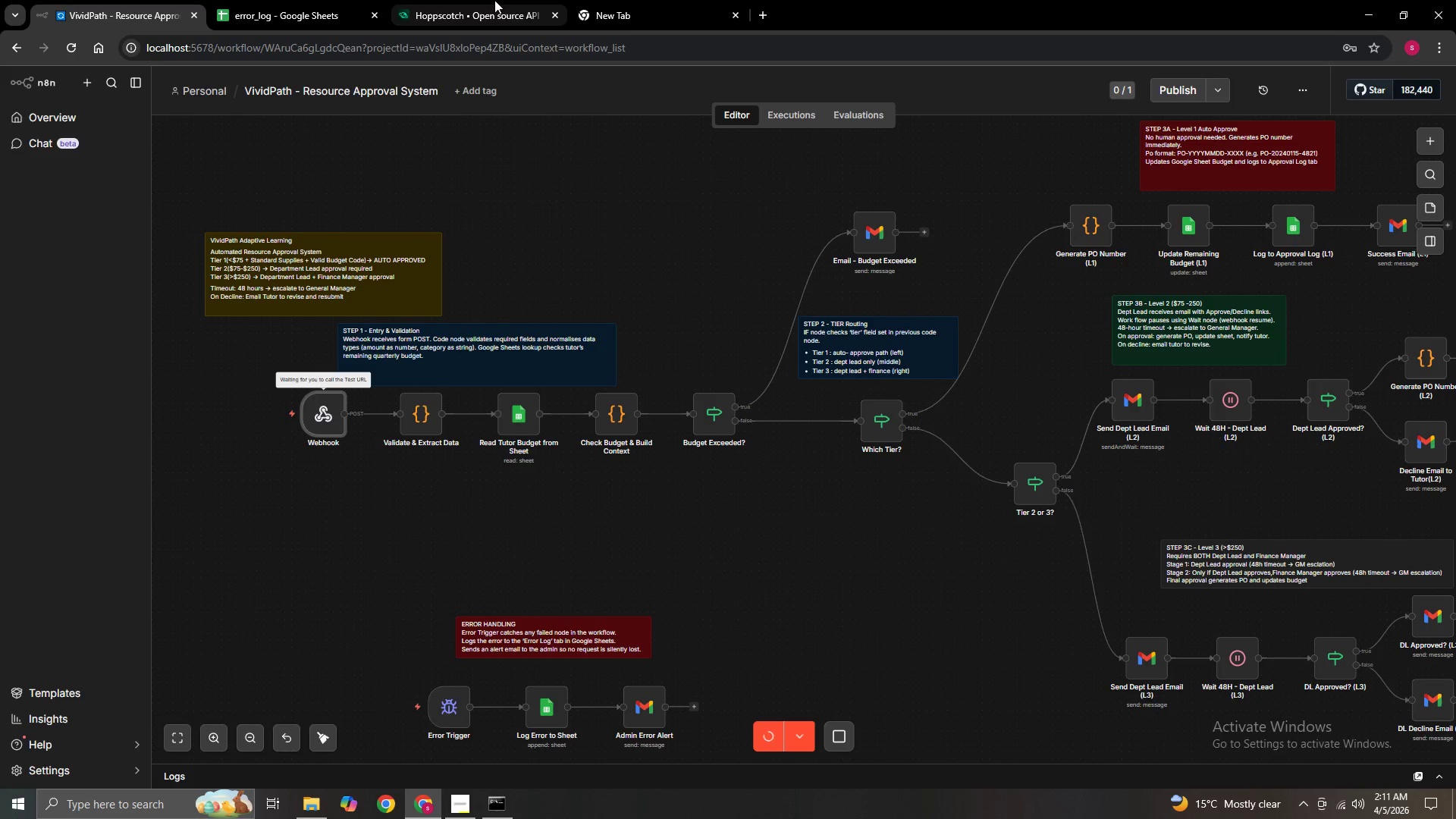 
left_click([504, 3])
 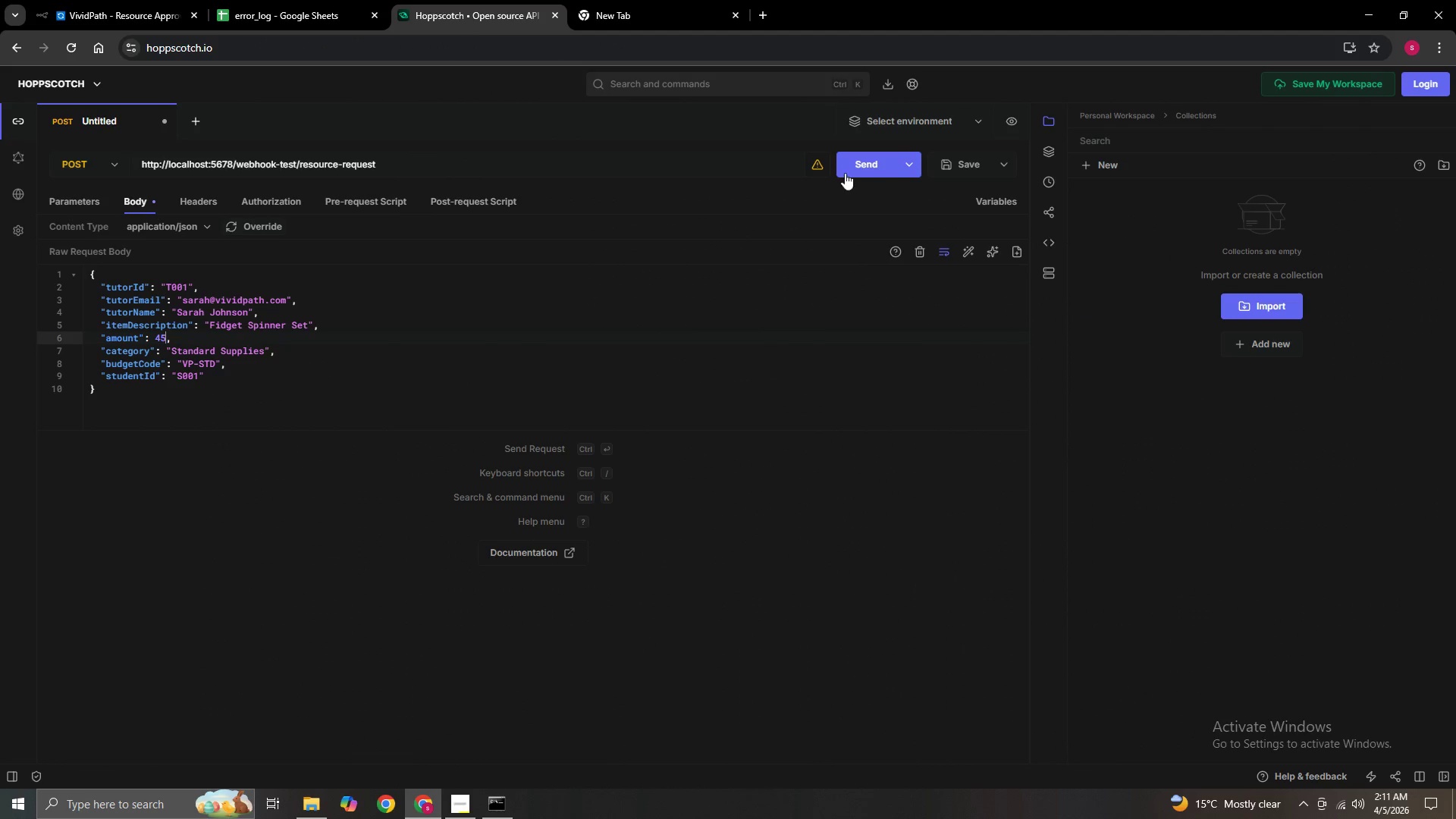 
left_click([855, 165])
 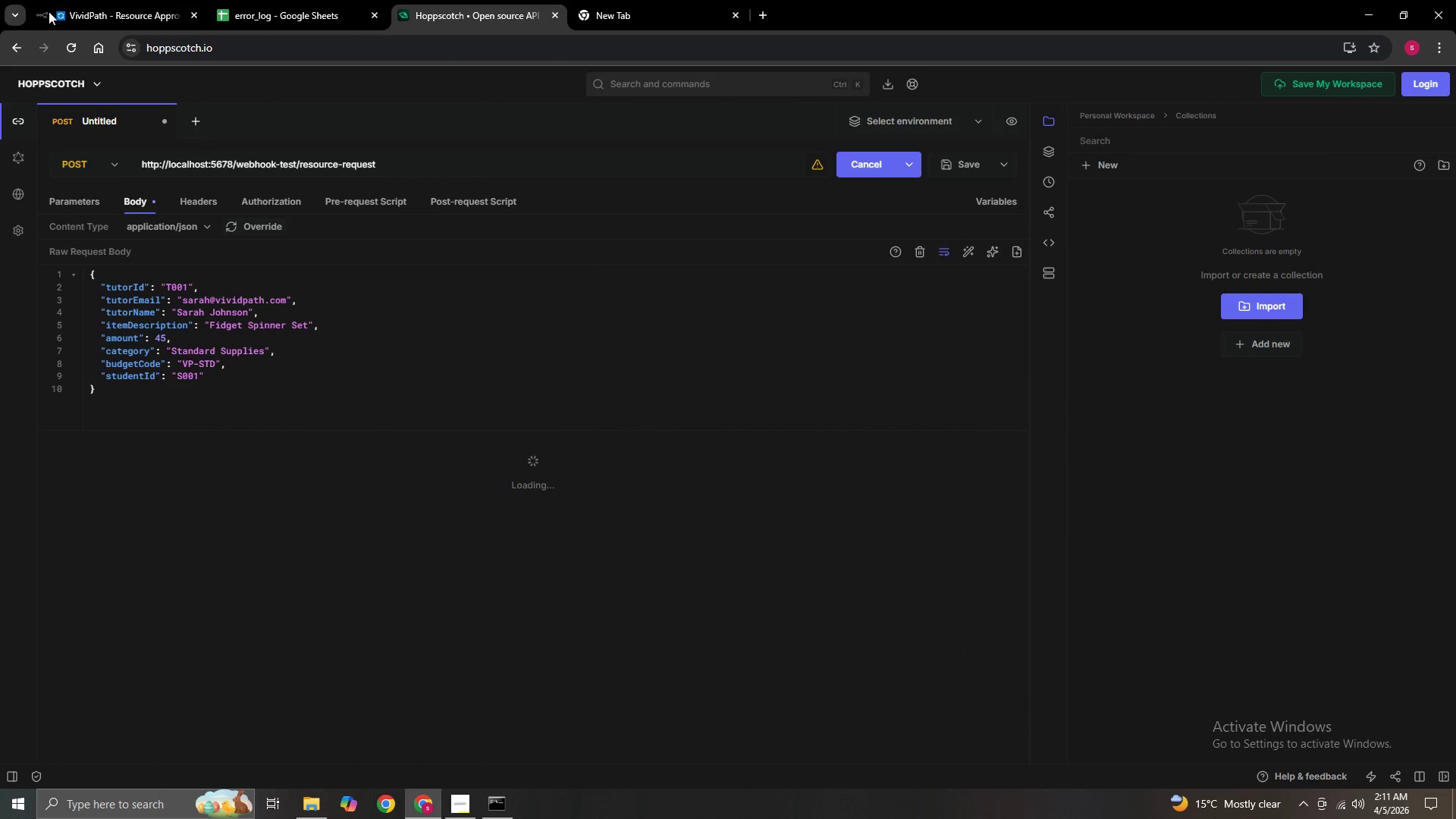 
left_click([83, 12])
 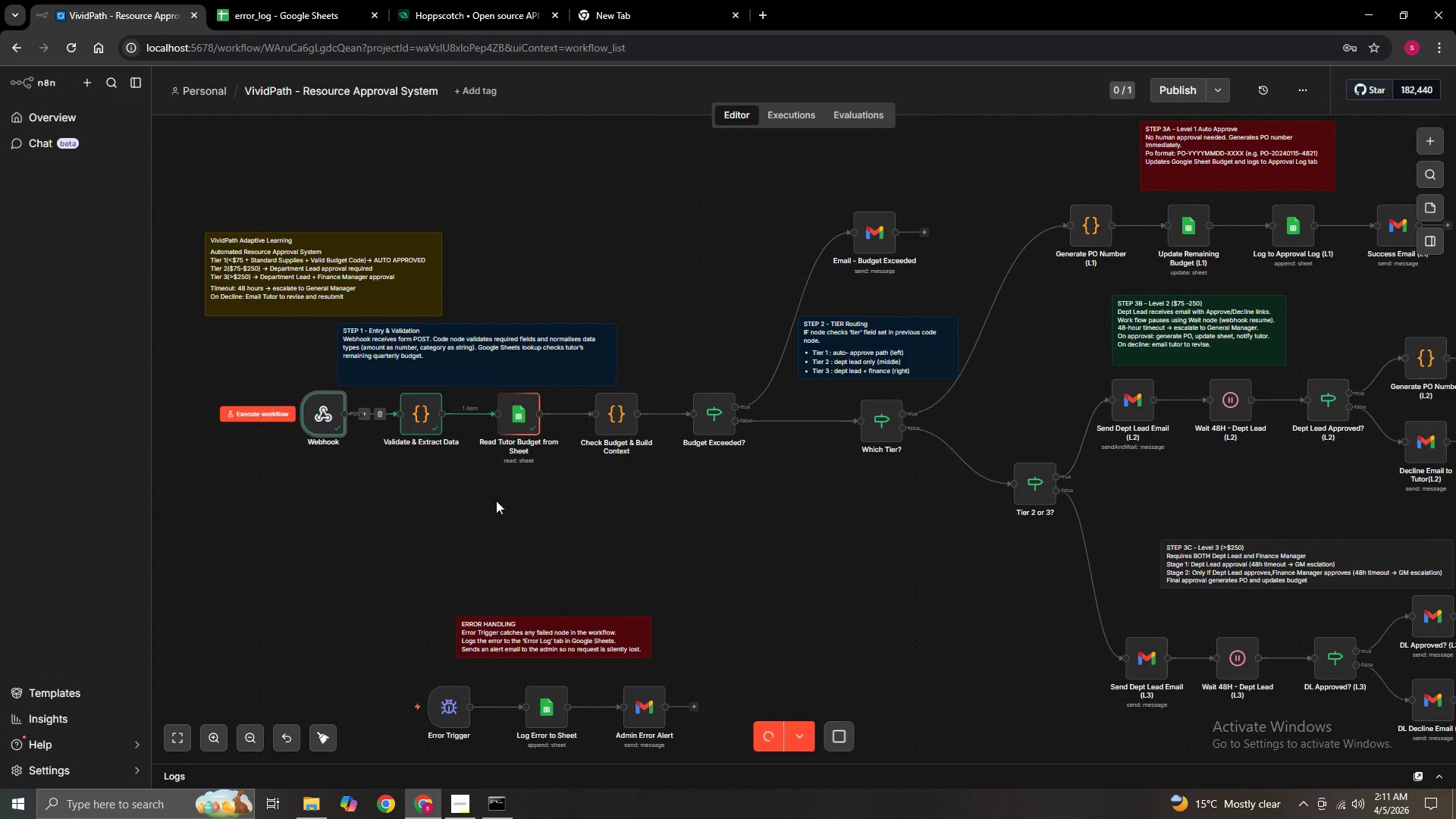 
hold_key(key=ControlLeft, duration=1.5)
left_click_drag(start_coordinate=[607, 544], to_coordinate=[482, 535])
 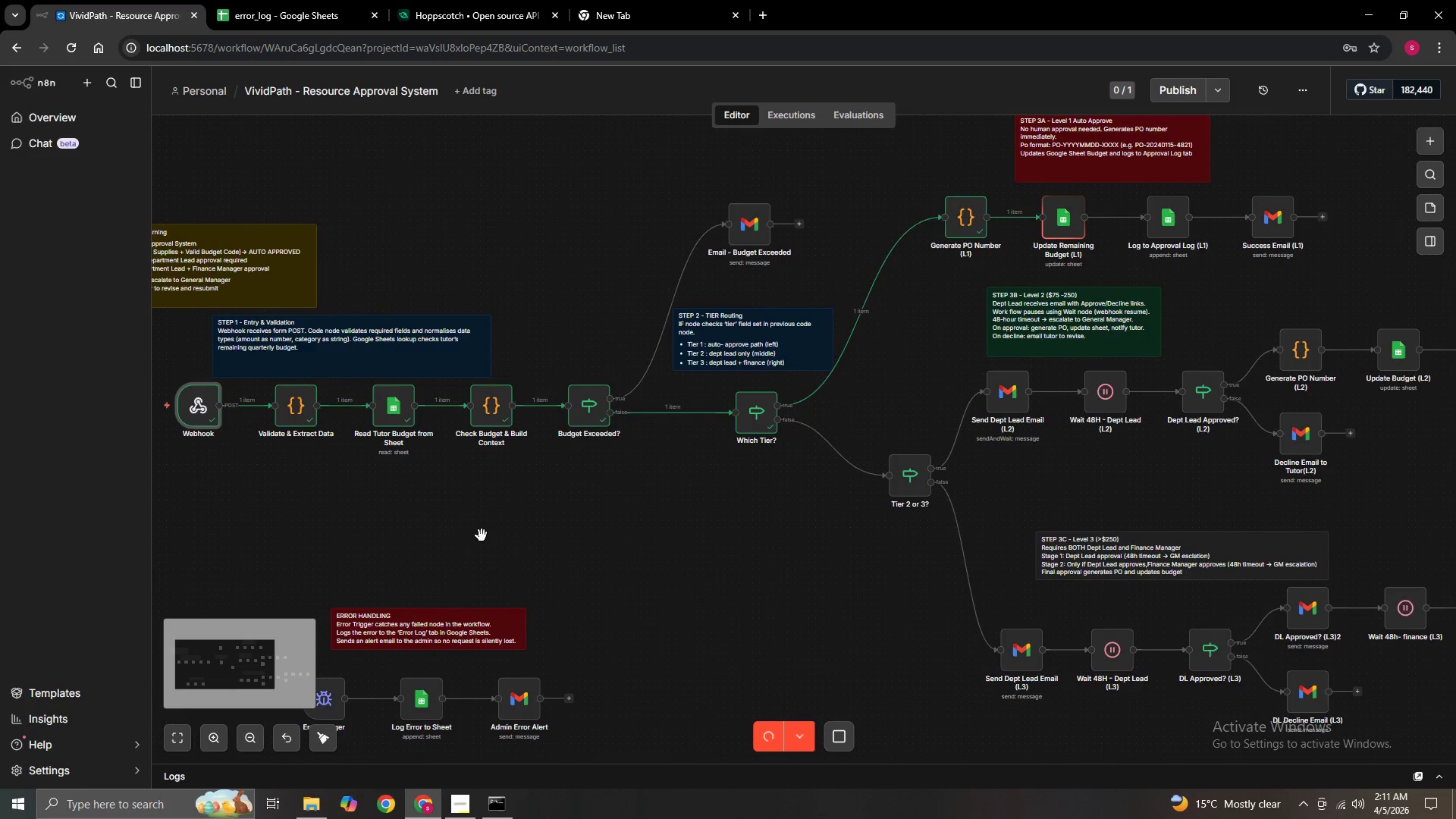 
hold_key(key=ControlLeft, duration=1.51)
left_click_drag(start_coordinate=[538, 553], to_coordinate=[447, 567])
 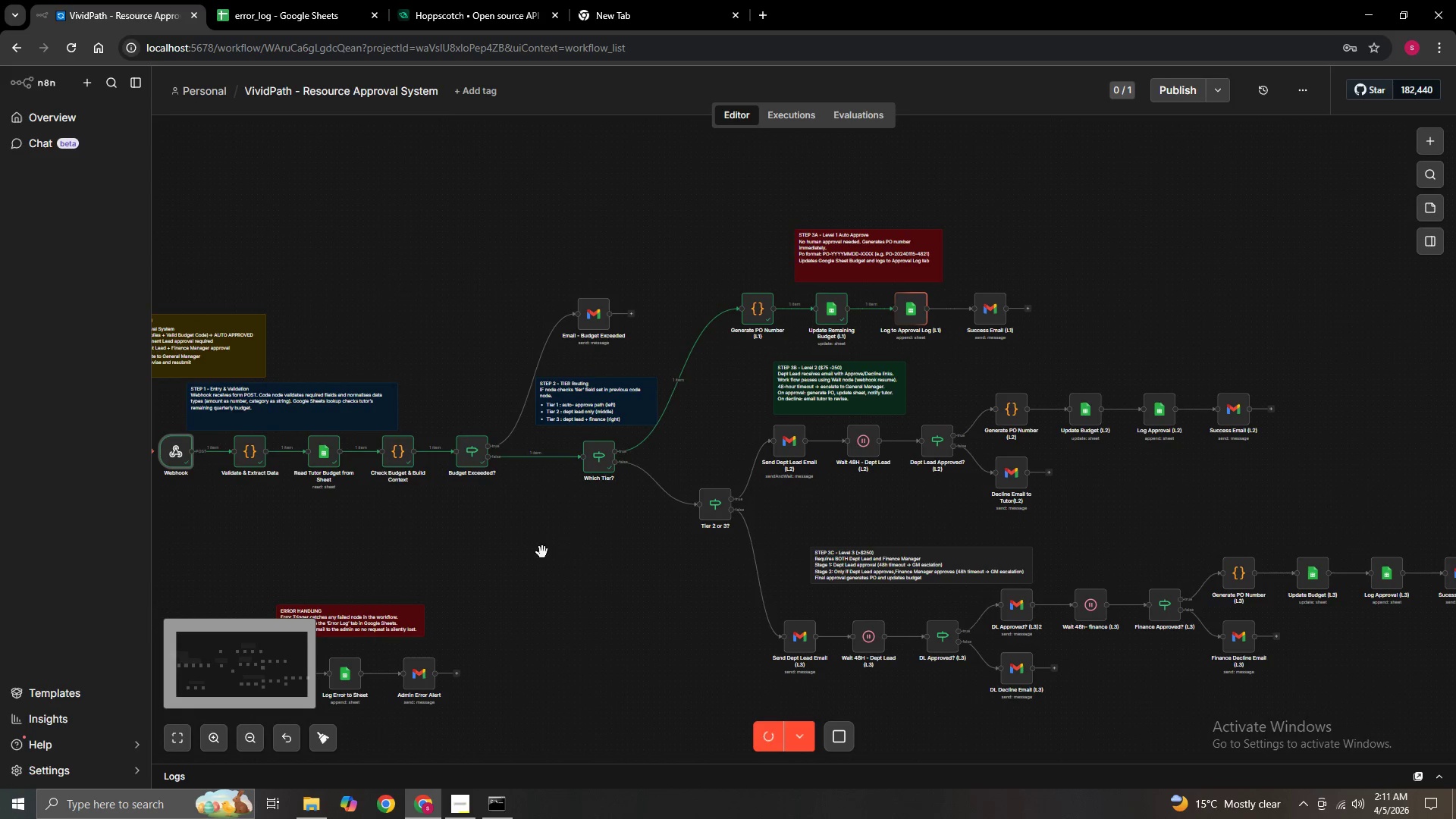 
scroll: coordinate [482, 535], scroll_direction: down, amount: 2.0
 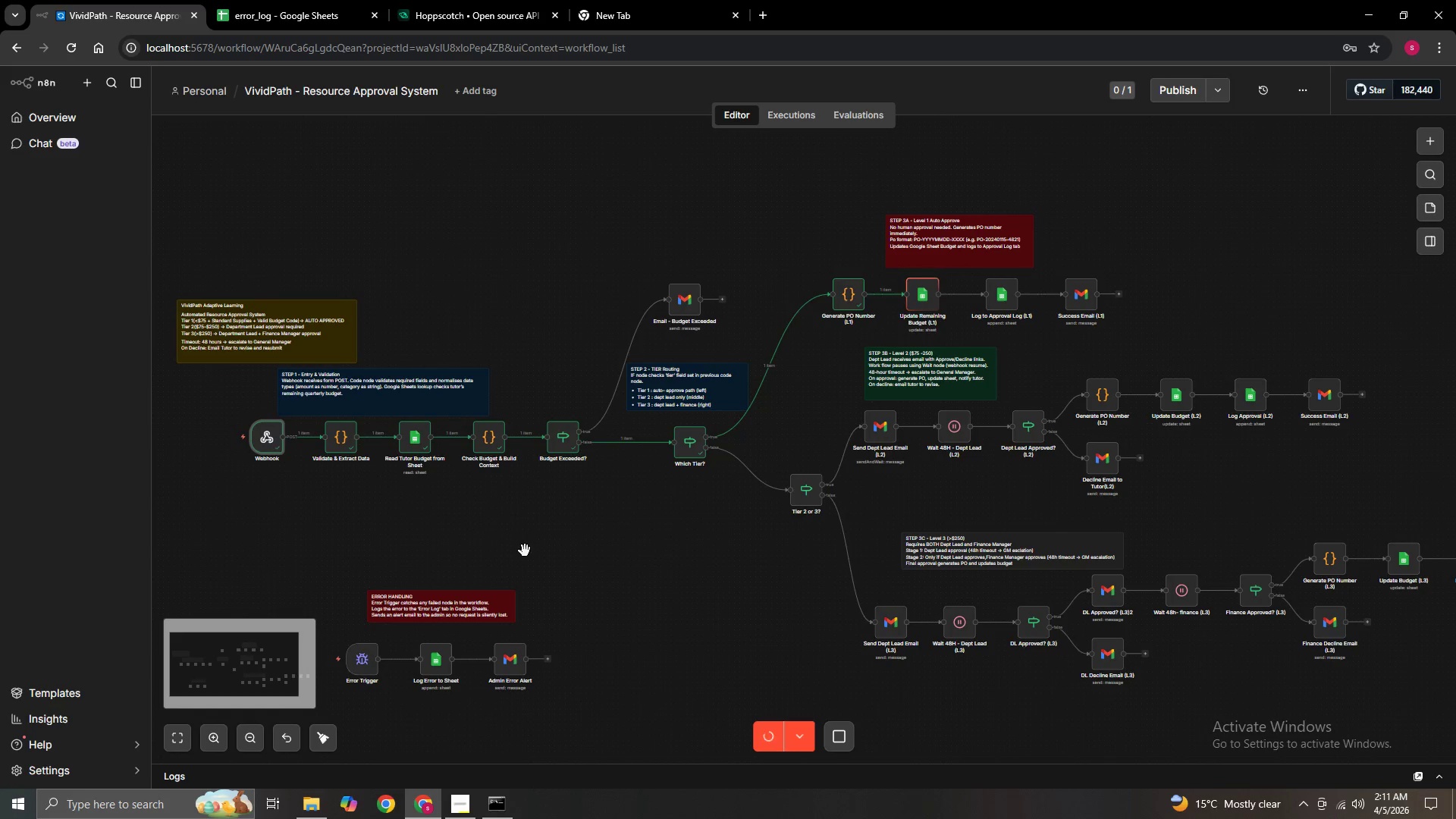 
left_click_drag(start_coordinate=[555, 557], to_coordinate=[500, 602])
 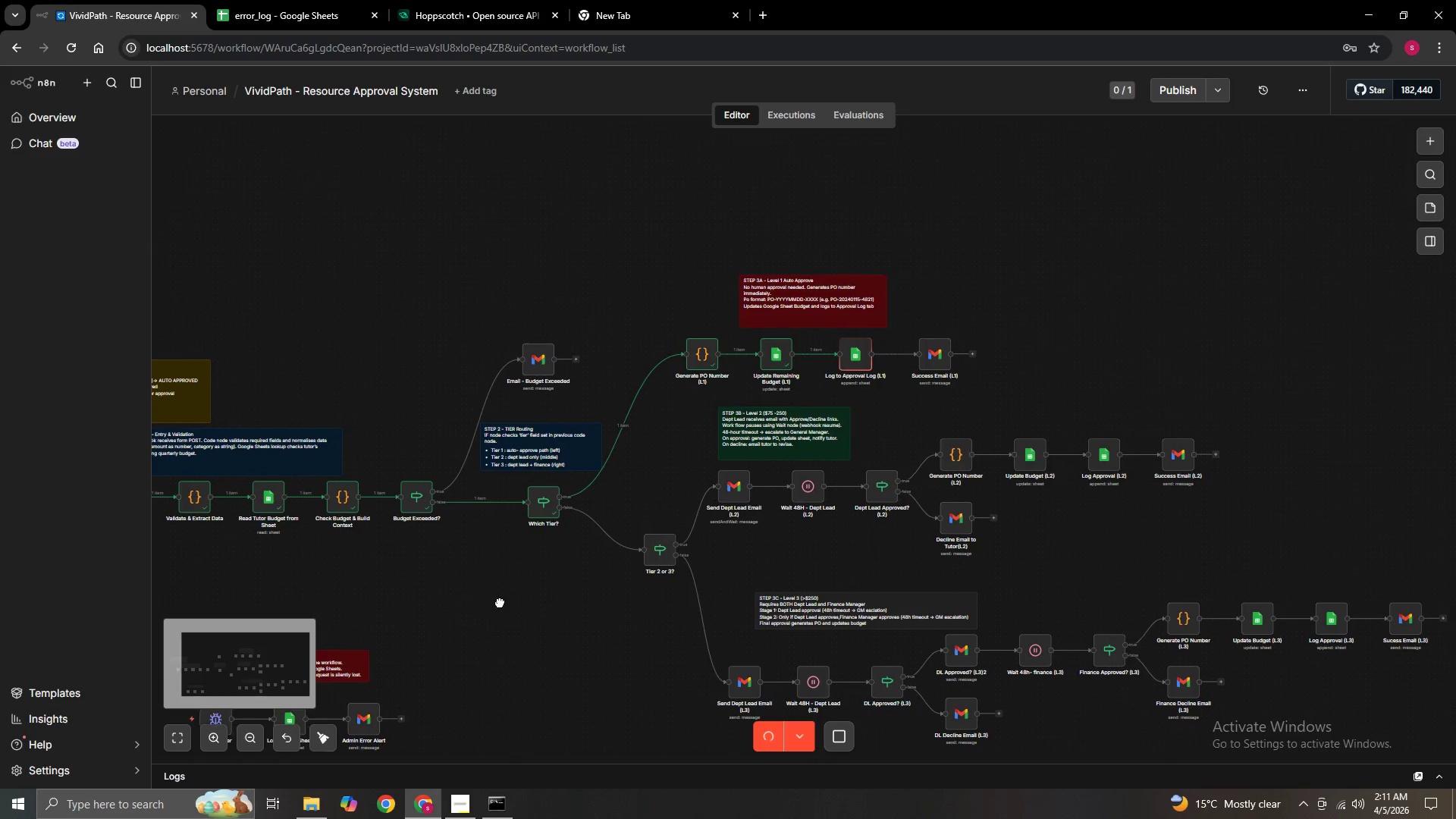 
key(Control+ControlLeft)
 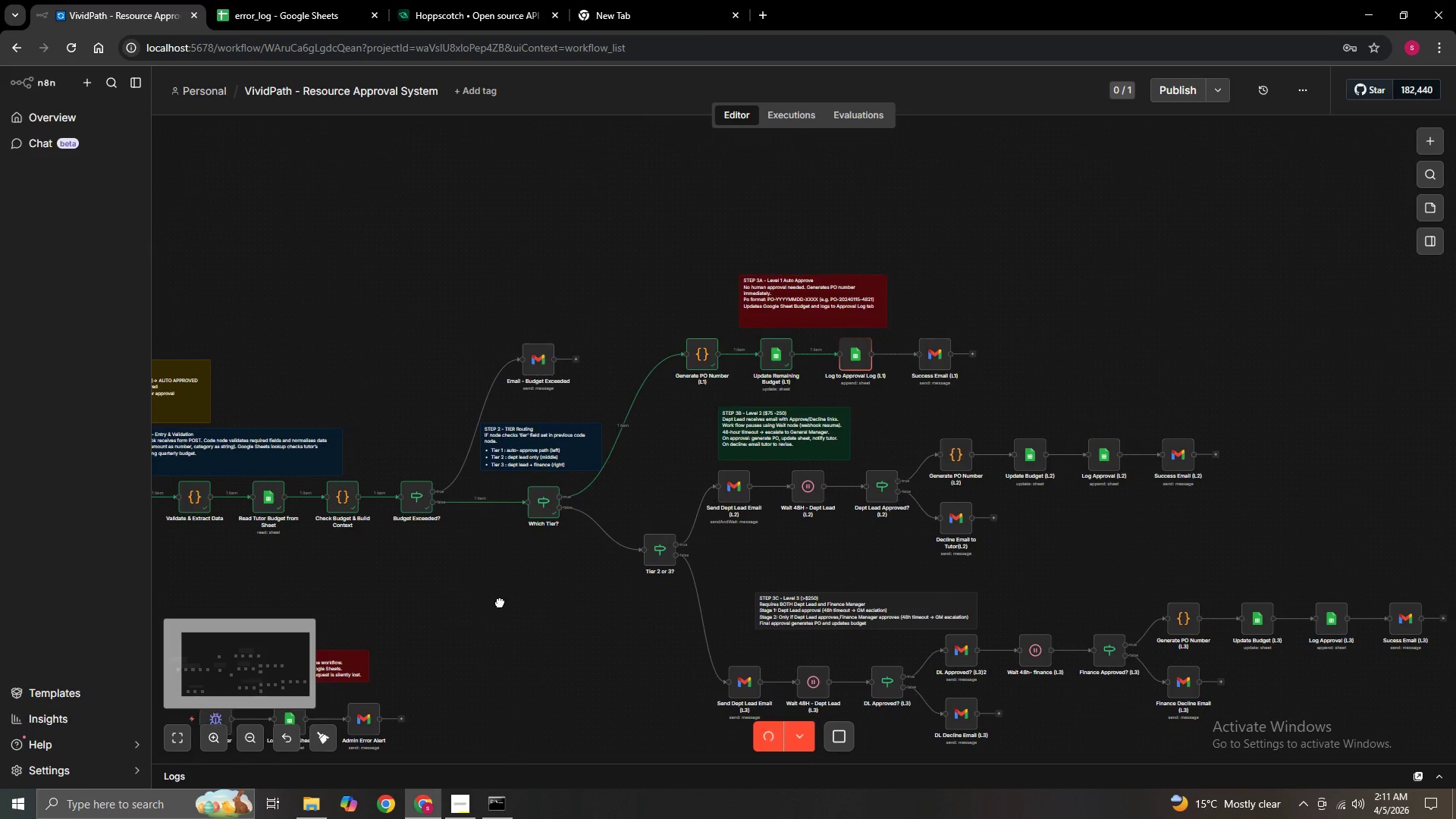 
key(Control+ControlLeft)
 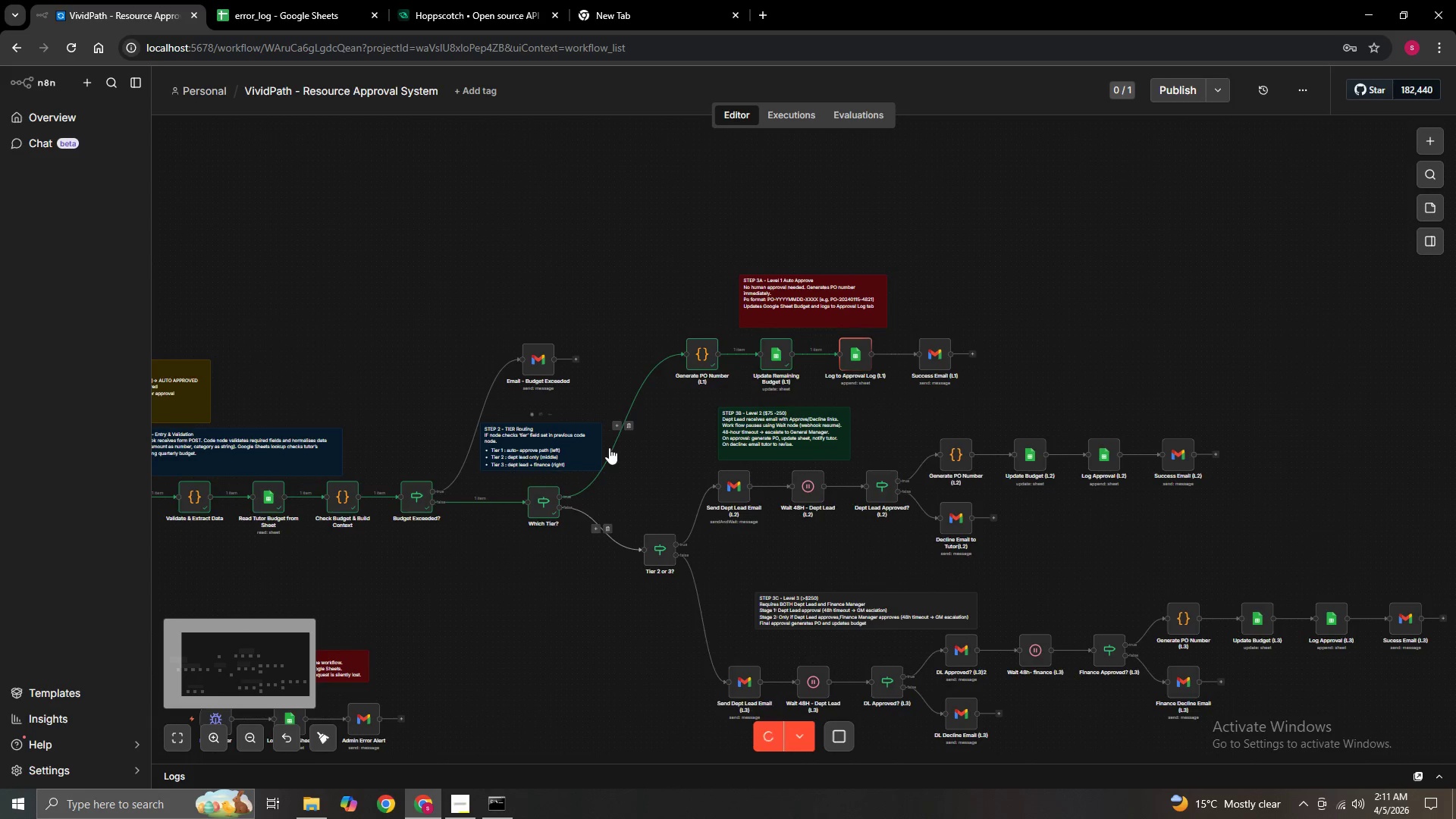 
hold_key(key=ControlLeft, duration=1.0)
left_click_drag(start_coordinate=[633, 457], to_coordinate=[586, 488])
 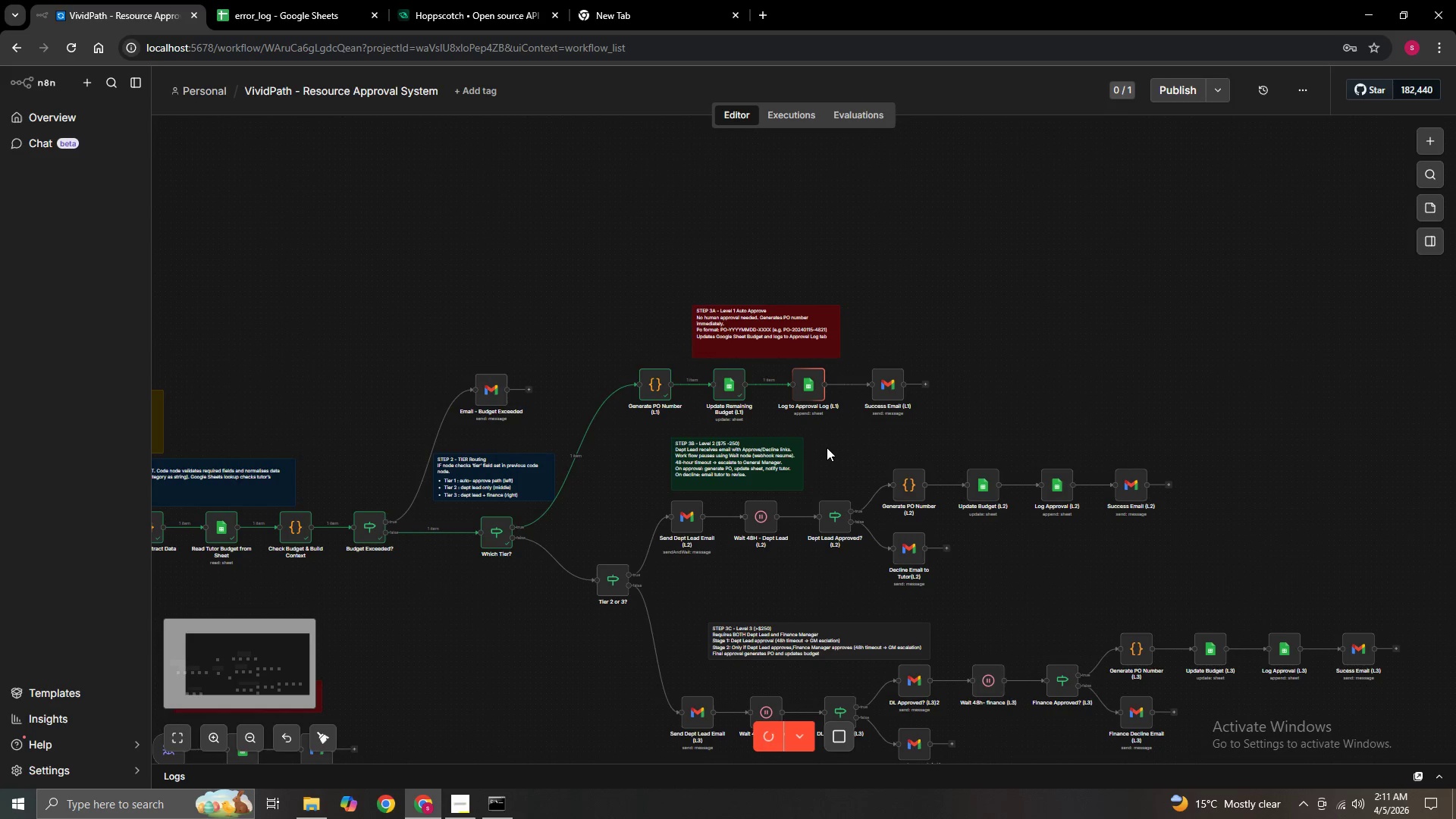 
hold_key(key=ControlLeft, duration=1.5)
scroll: coordinate [827, 447], scroll_direction: up, amount: 4.0
 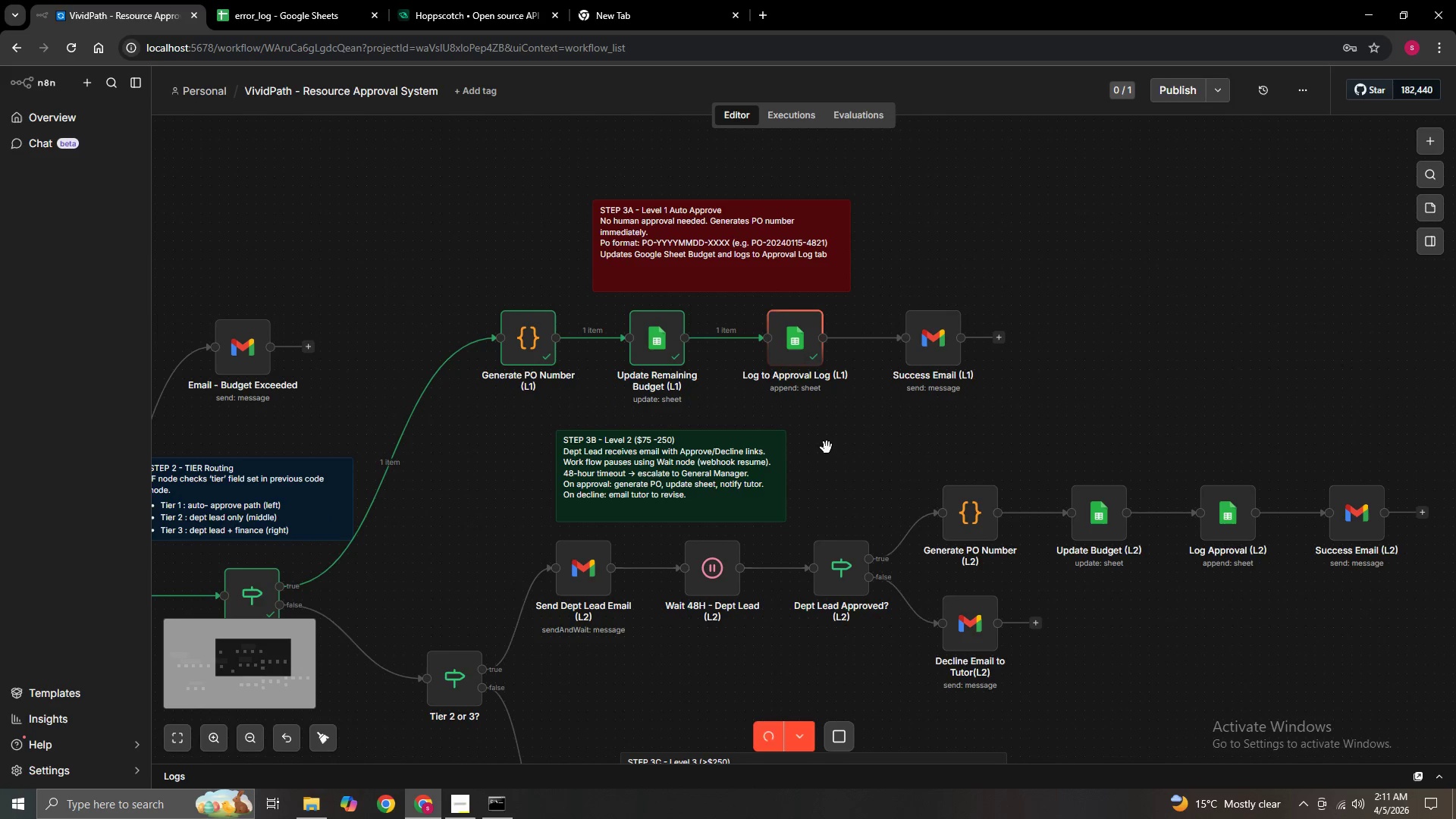 
left_click_drag(start_coordinate=[827, 447], to_coordinate=[789, 475])
 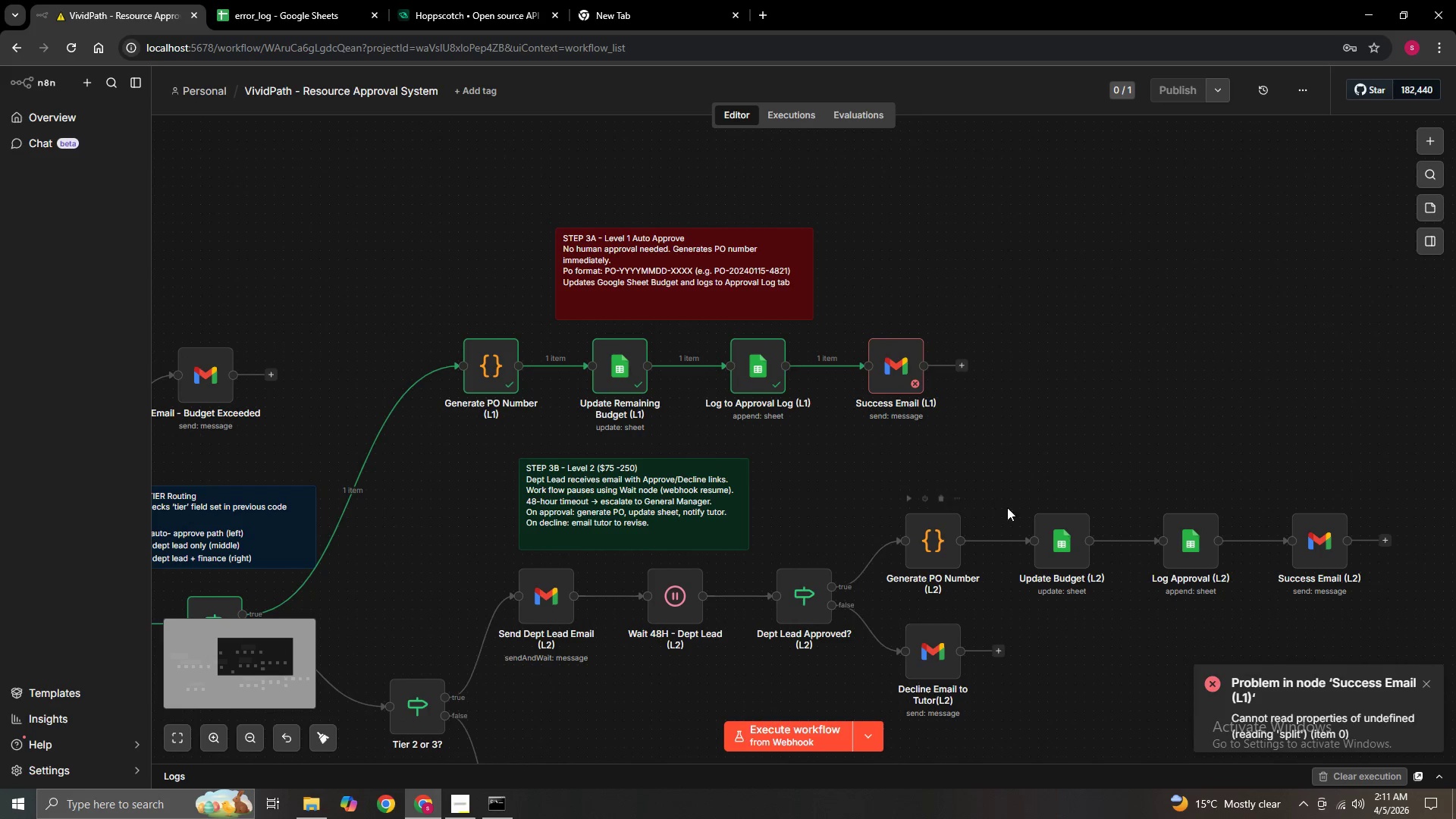 
key(Control+ControlLeft)
 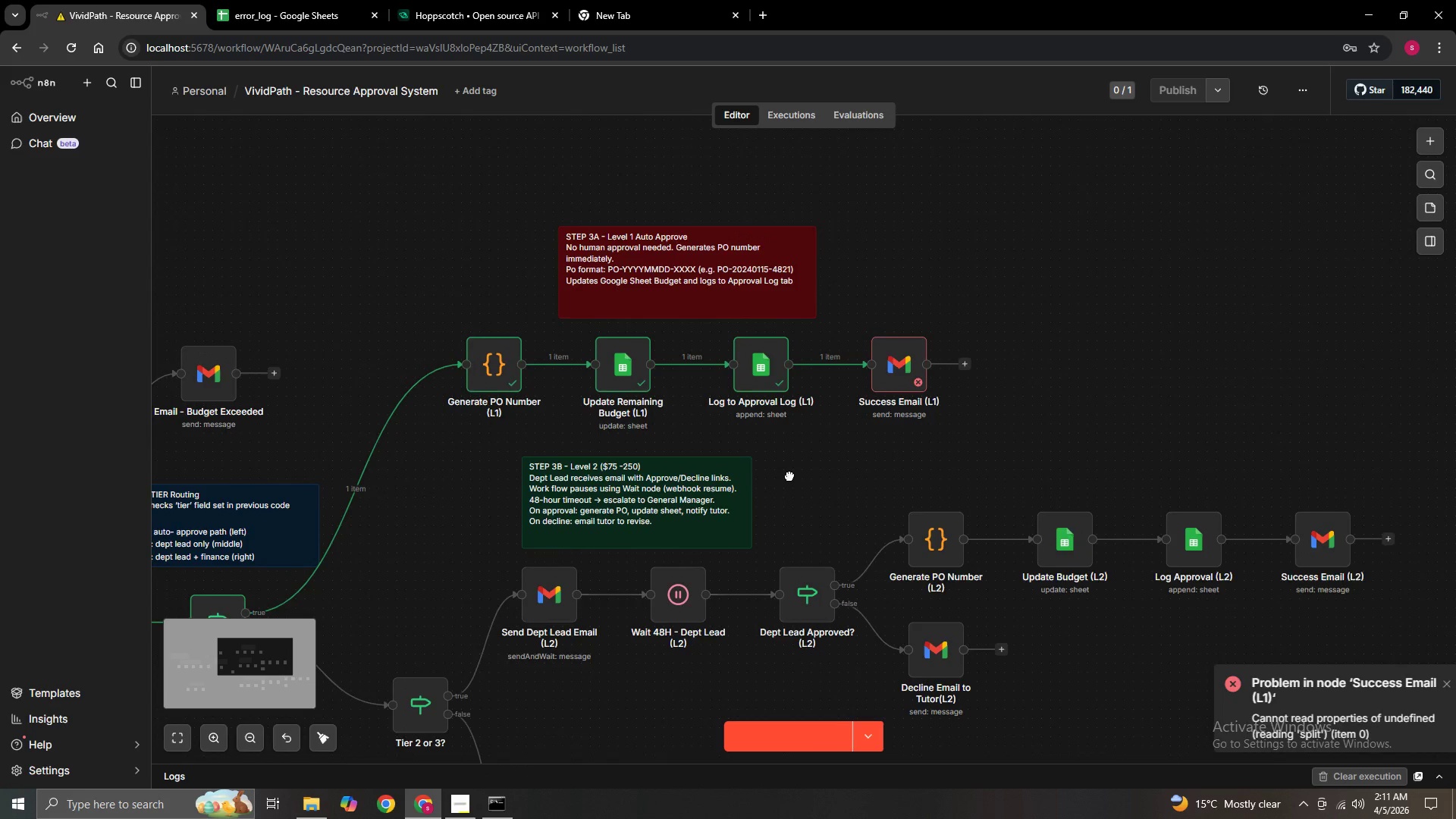 
key(Control+ControlLeft)
 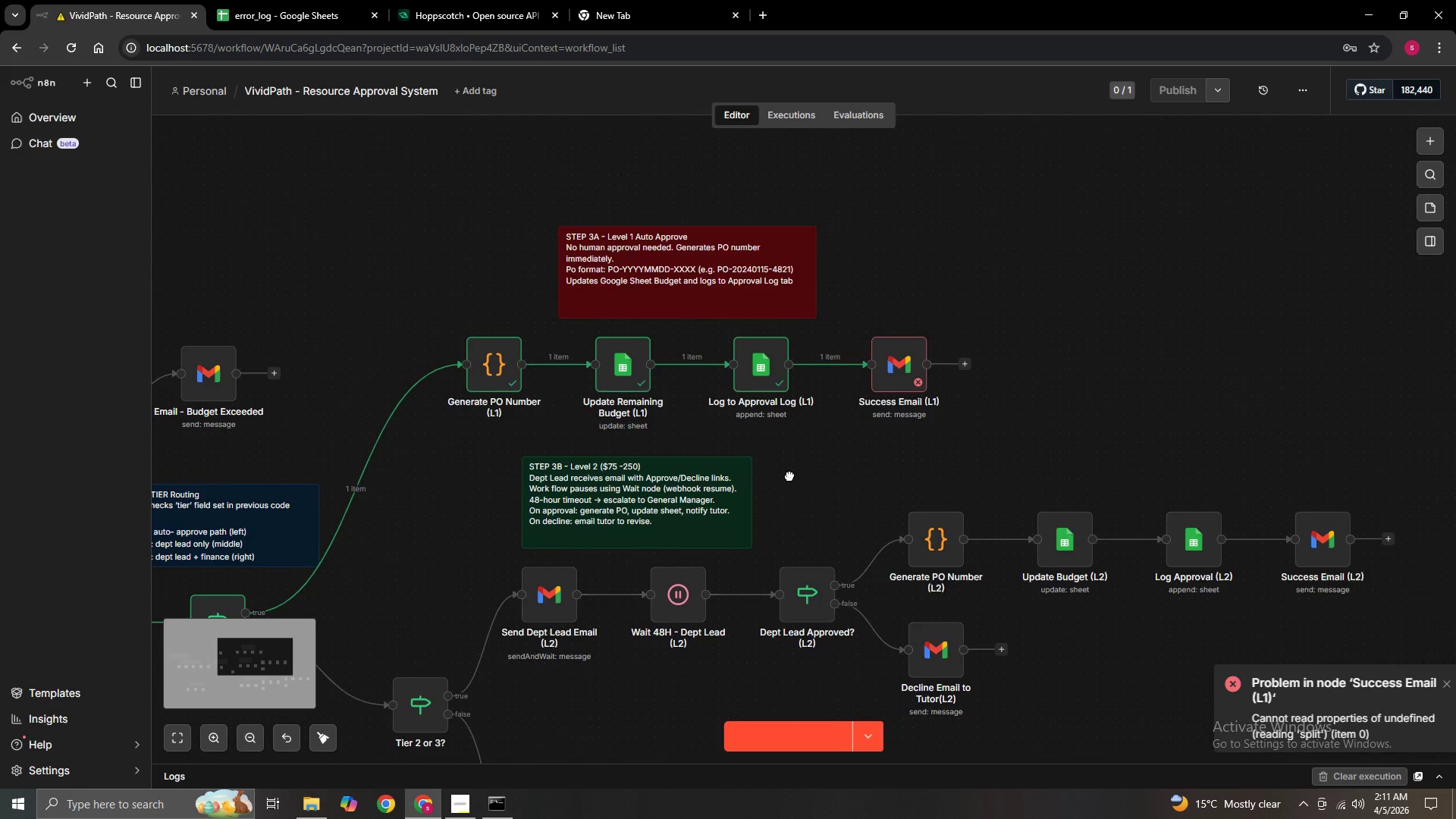 
key(Control+ControlLeft)
 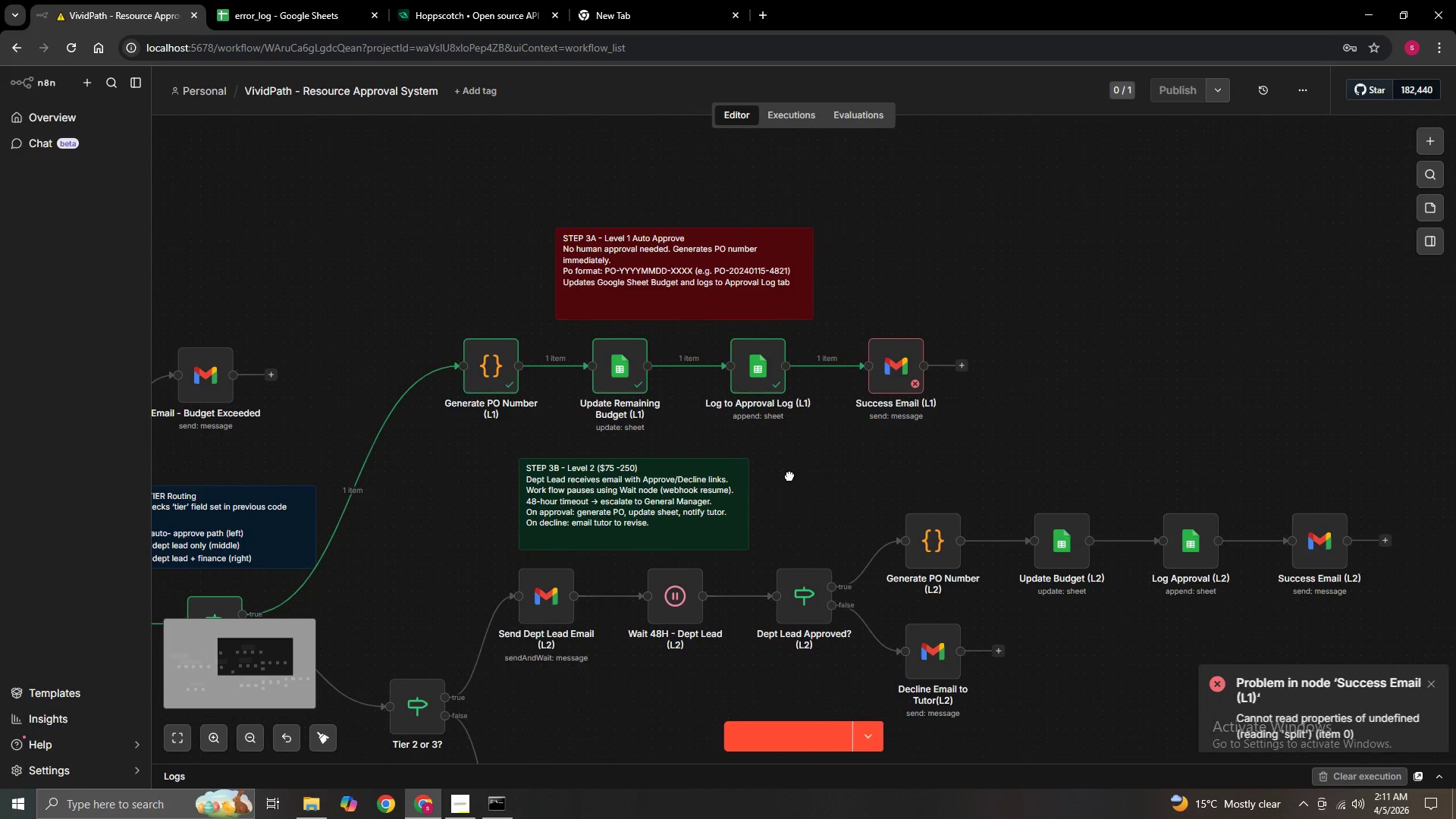 
key(Control+ControlLeft)
 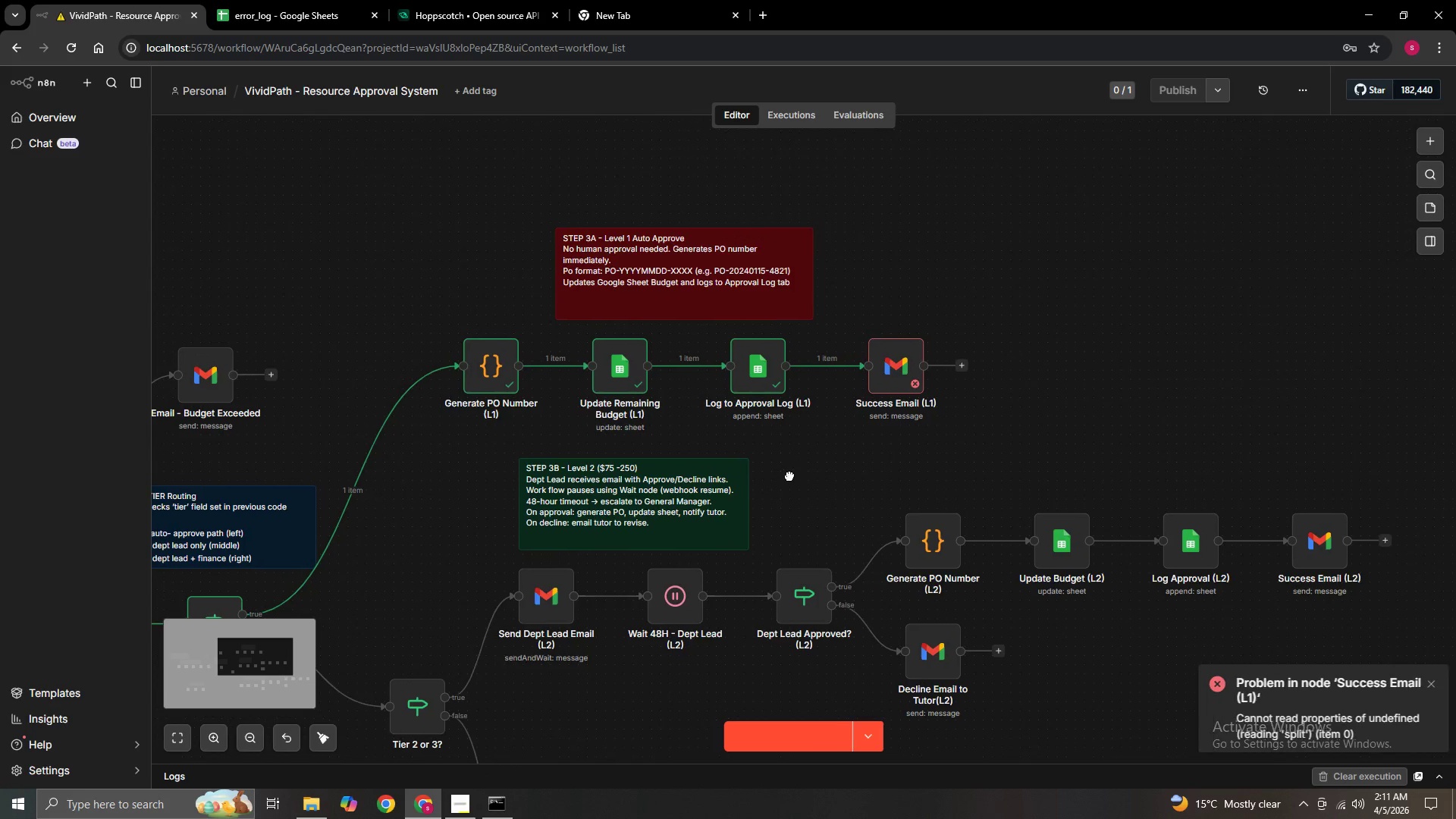 
key(Control+ControlLeft)
 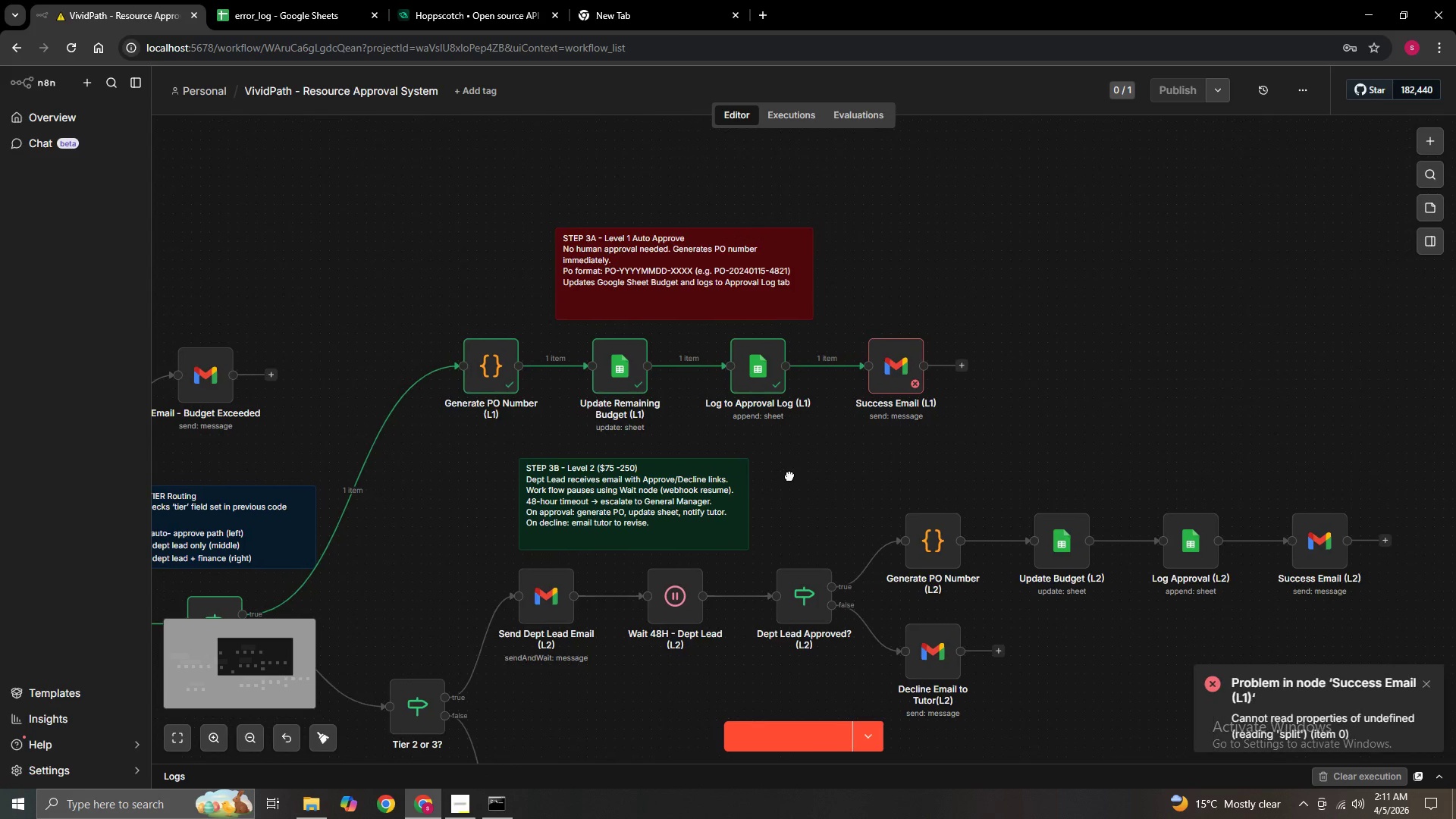 
key(Control+ControlLeft)
 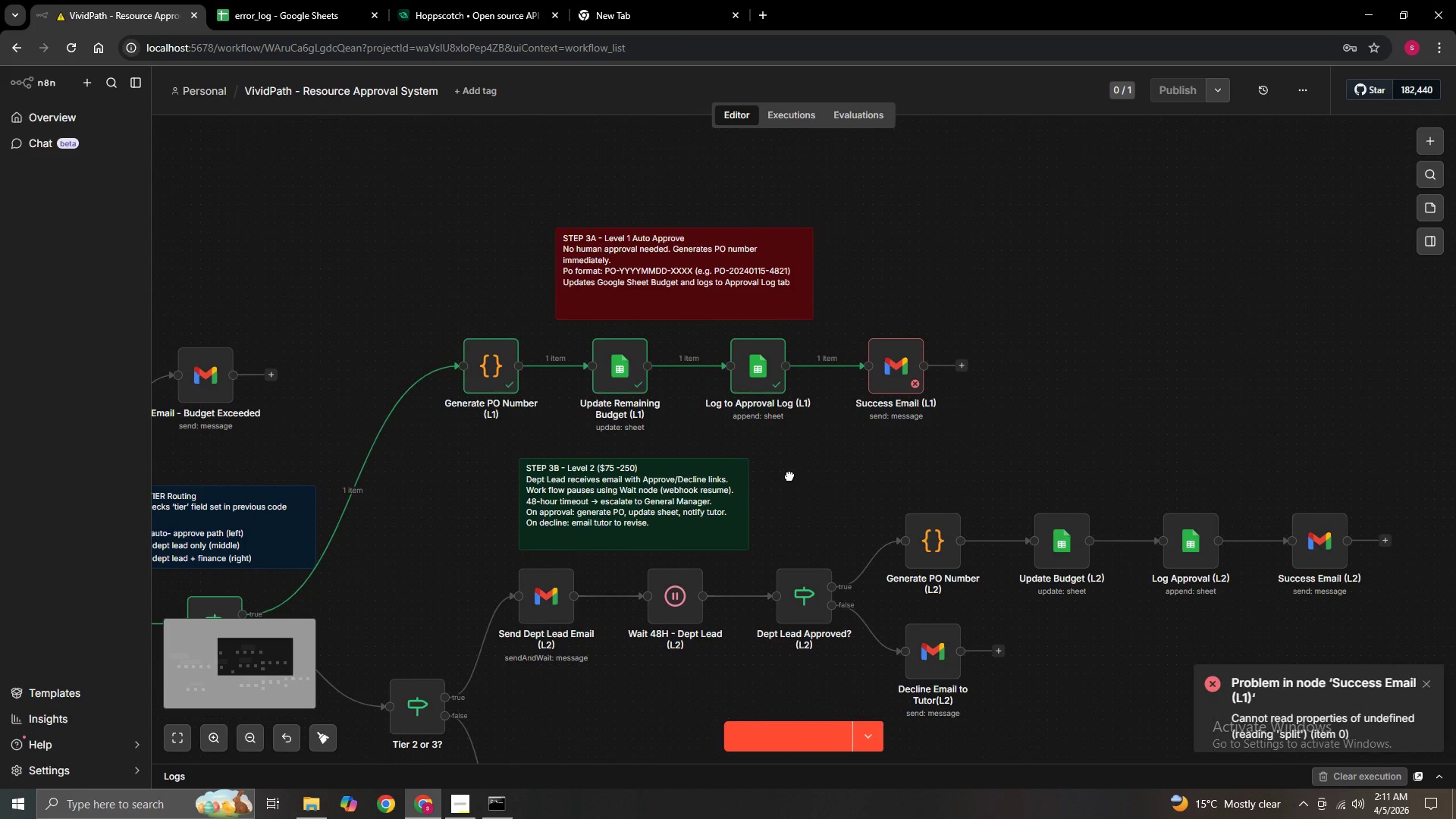 
key(Control+ControlLeft)
 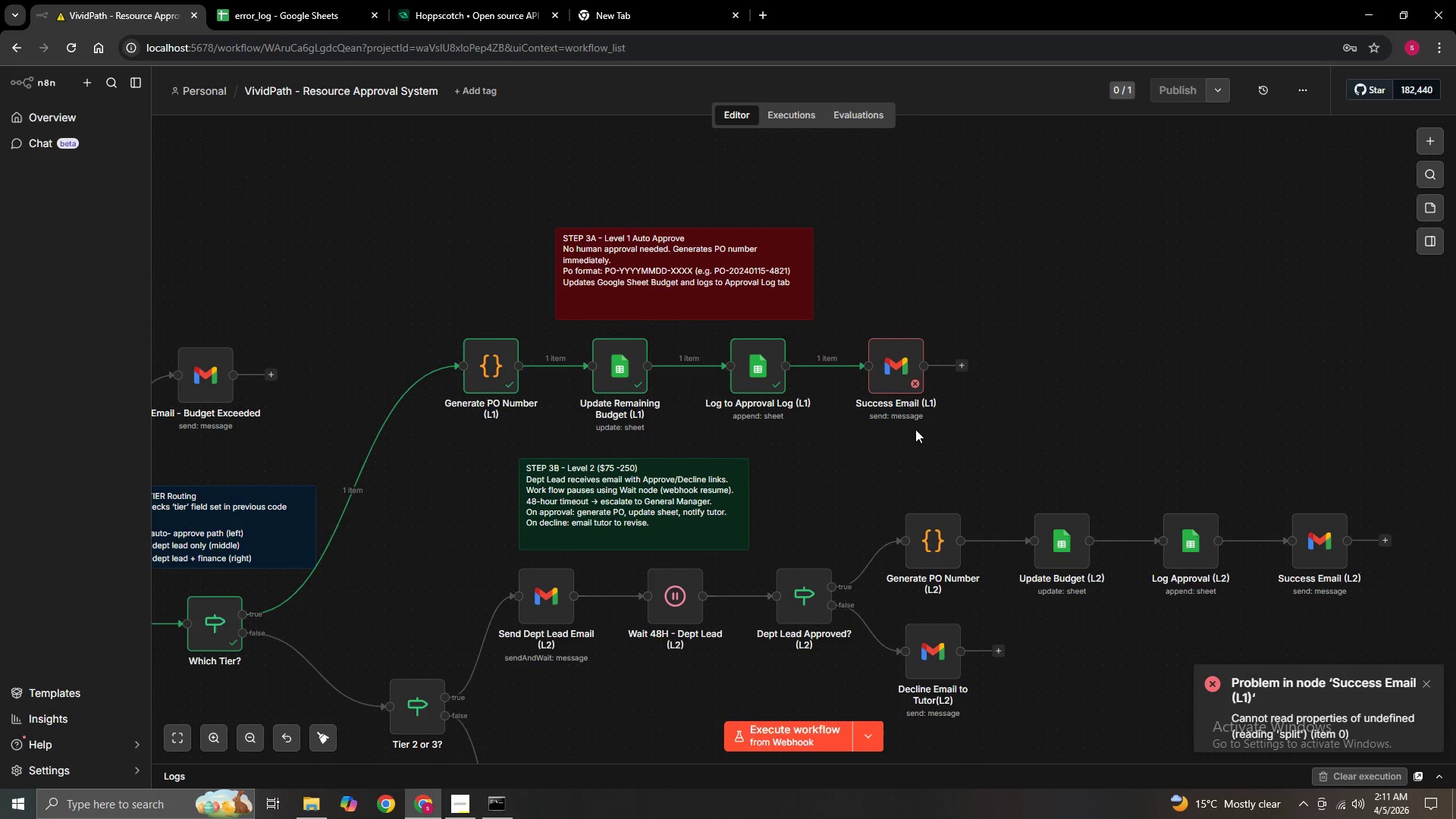 
double_click([888, 374])
 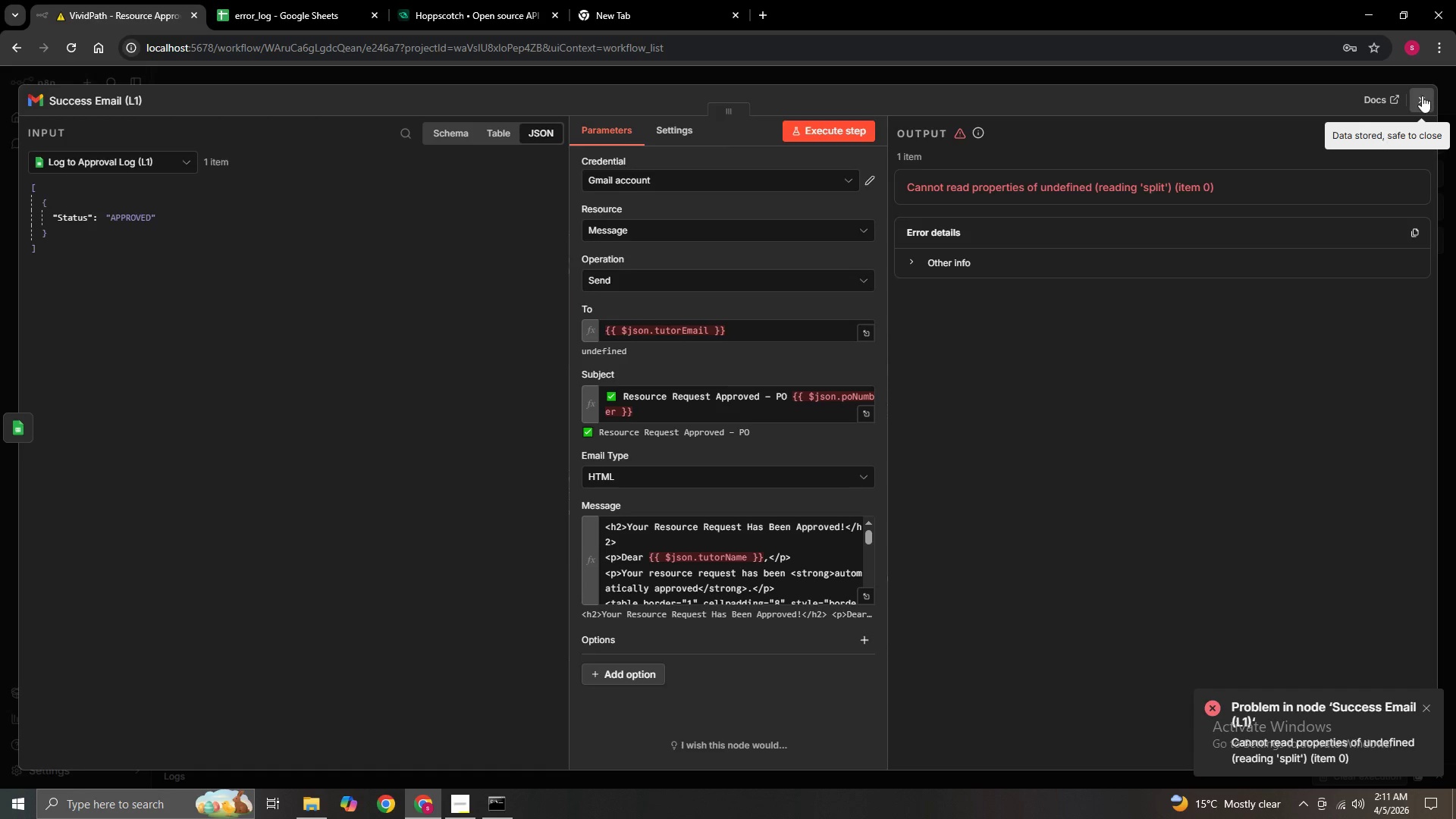 
left_click([1422, 96])
 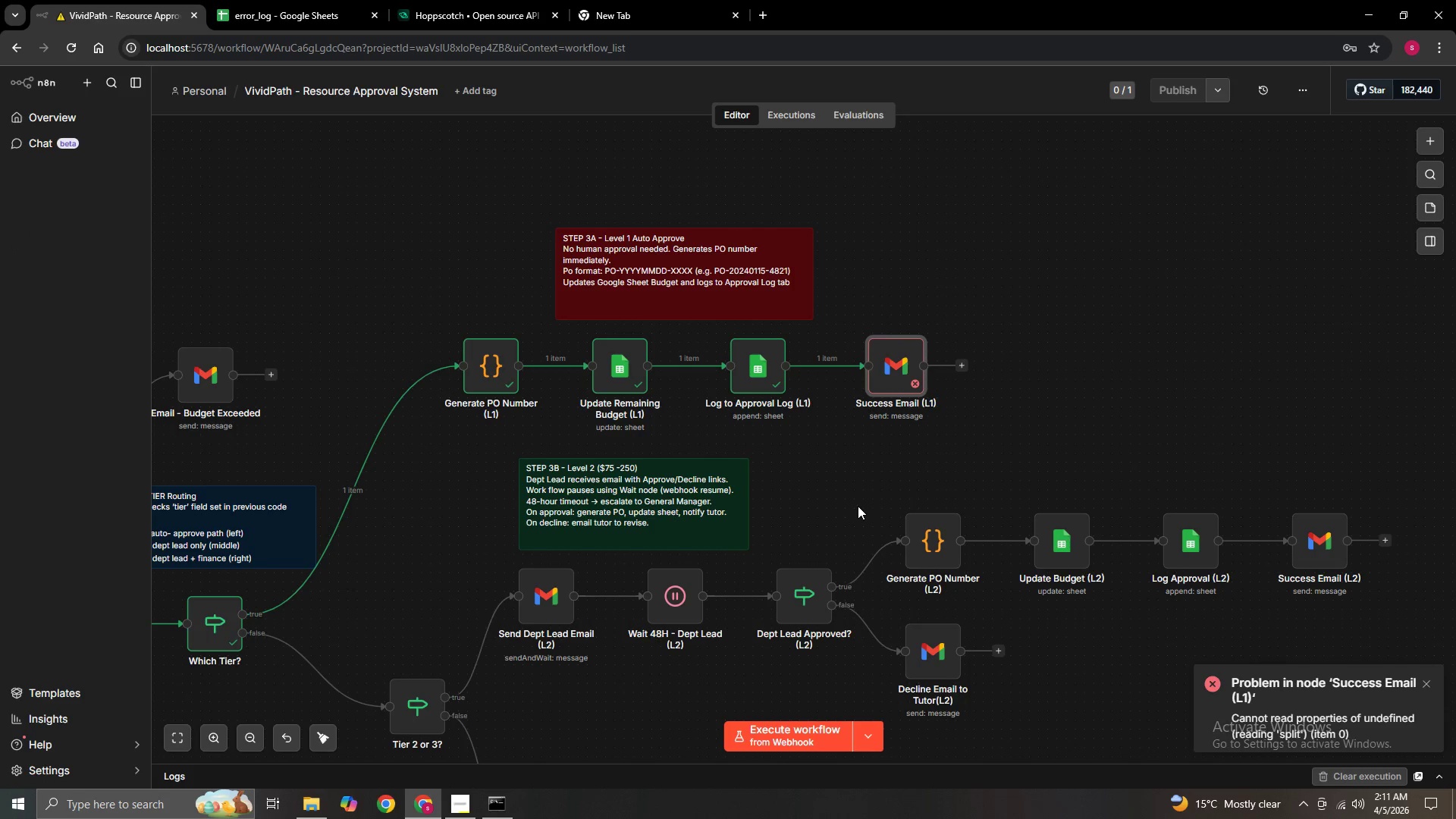 
hold_key(key=ControlLeft, duration=1.38)
left_click_drag(start_coordinate=[819, 472], to_coordinate=[913, 507])
 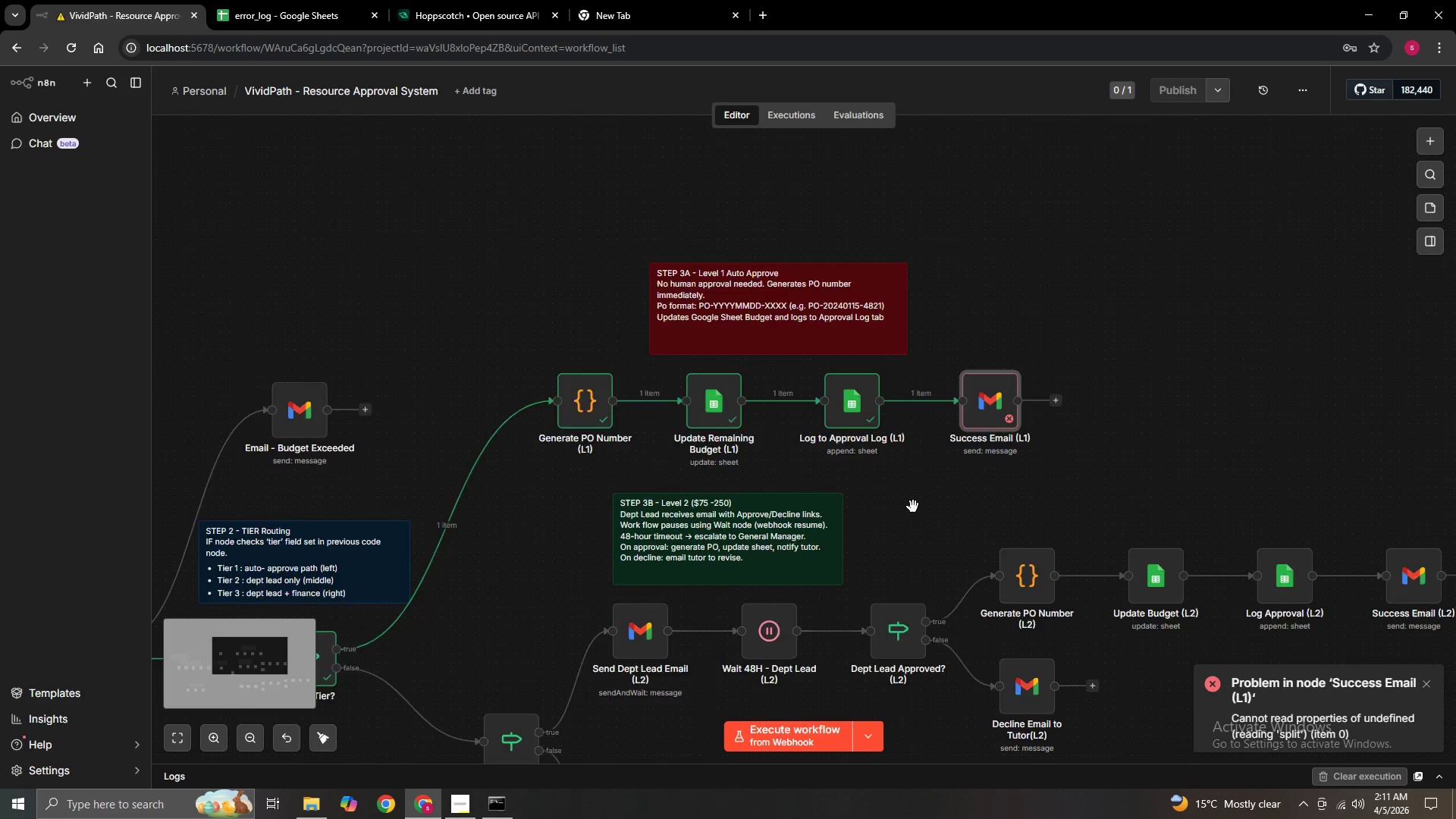 
scroll: coordinate [913, 507], scroll_direction: down, amount: 3.0
 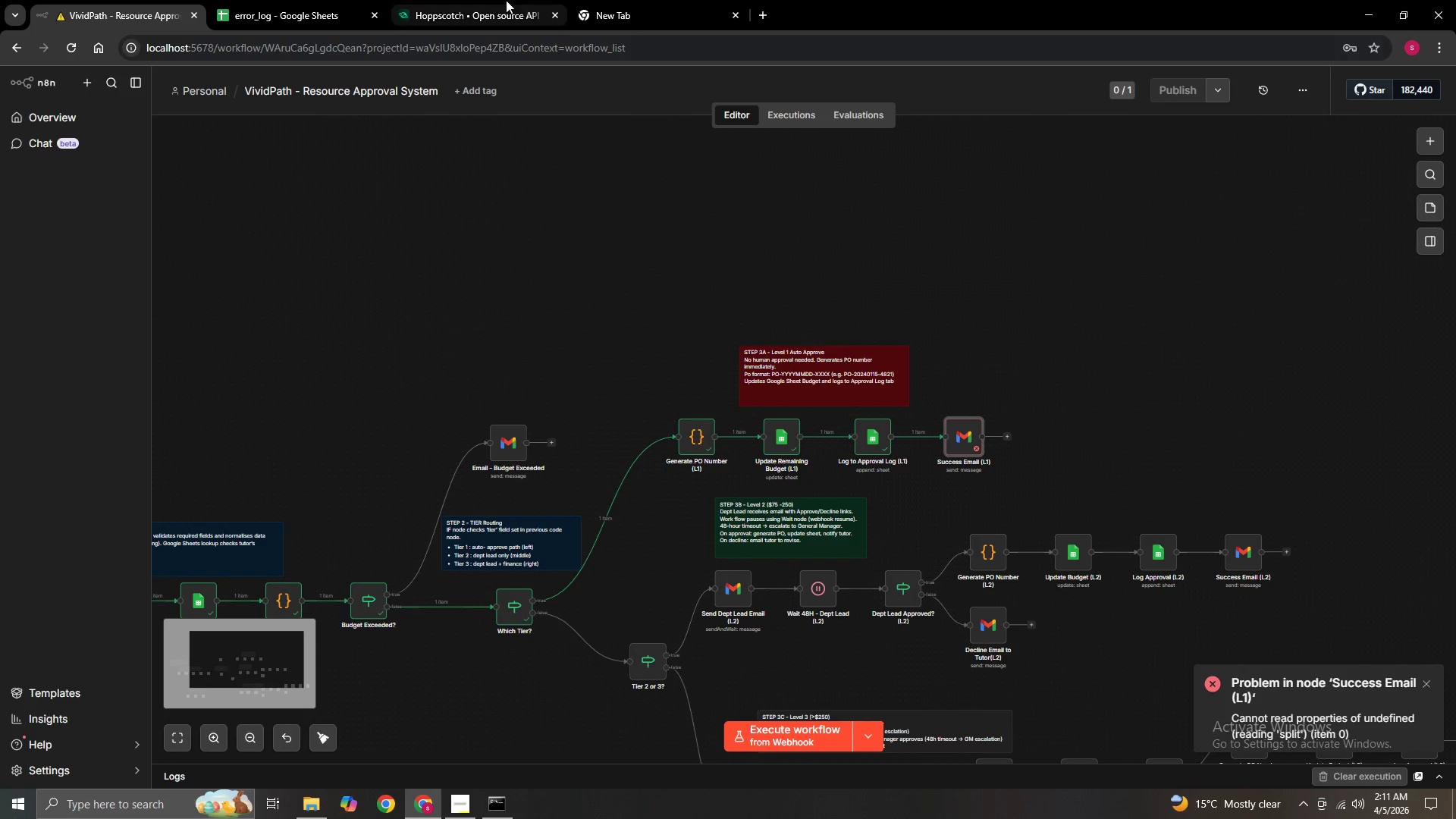 
left_click([506, 0])
 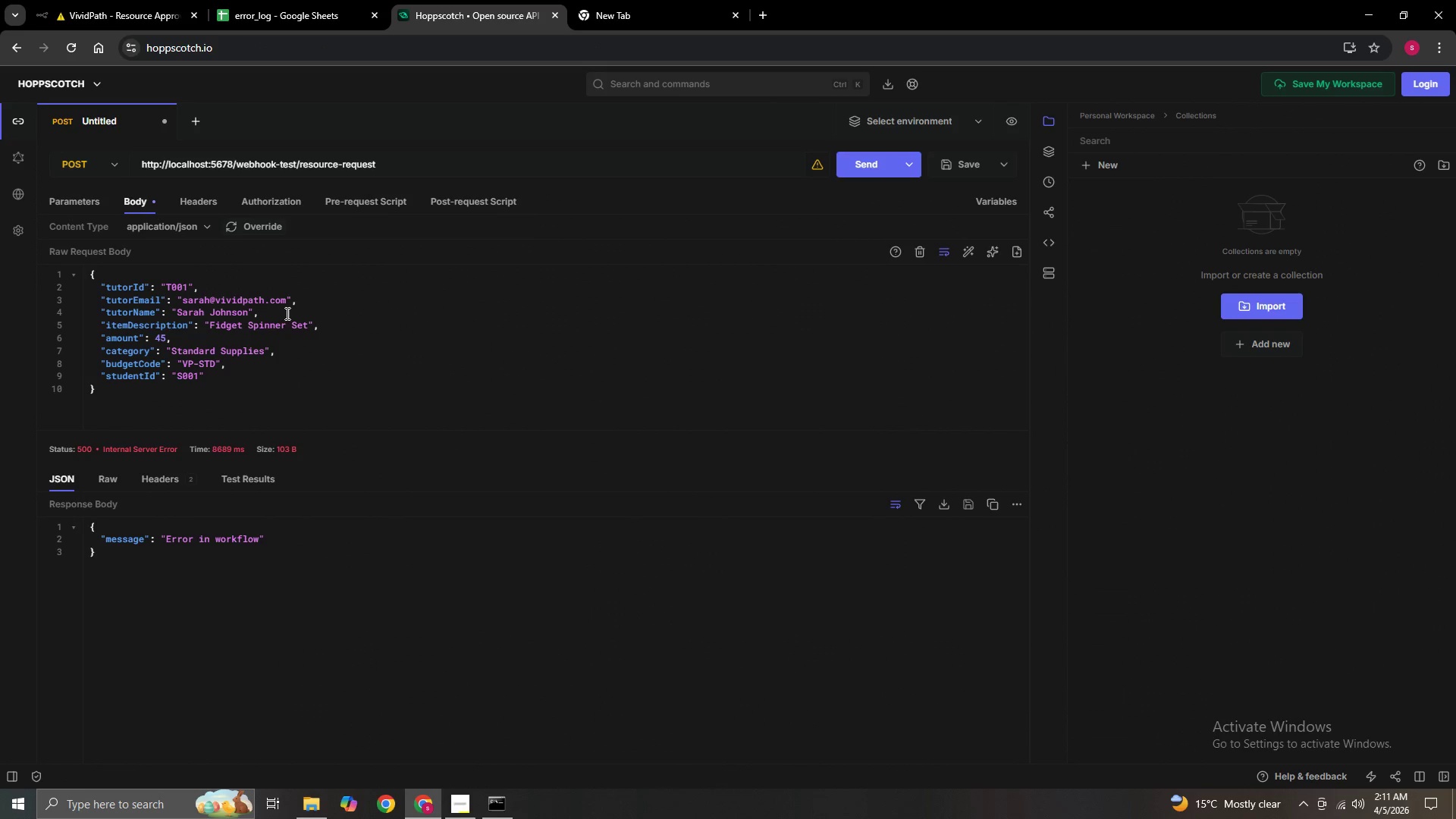 
left_click([287, 300])
 